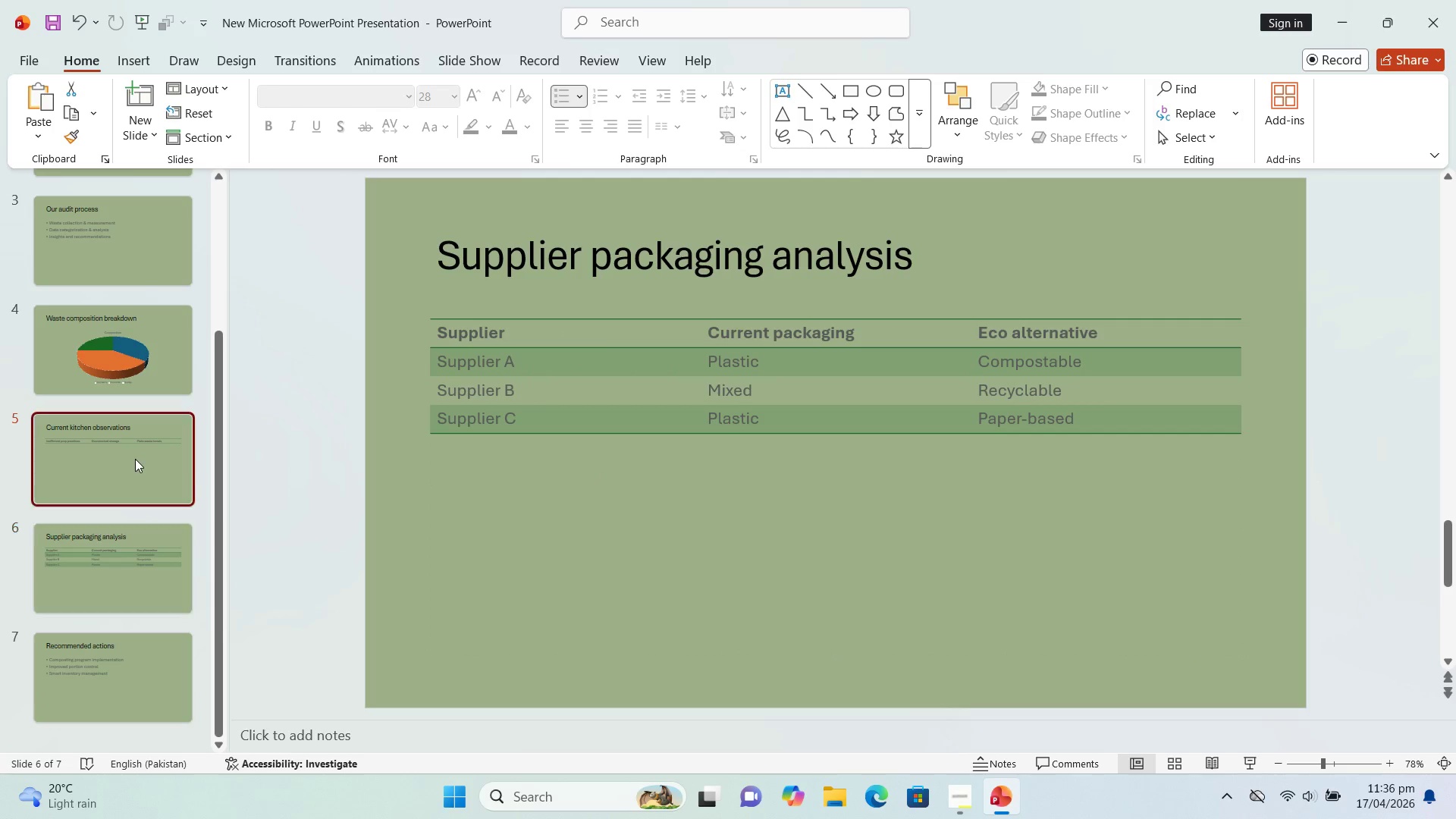 
left_click([140, 371])
 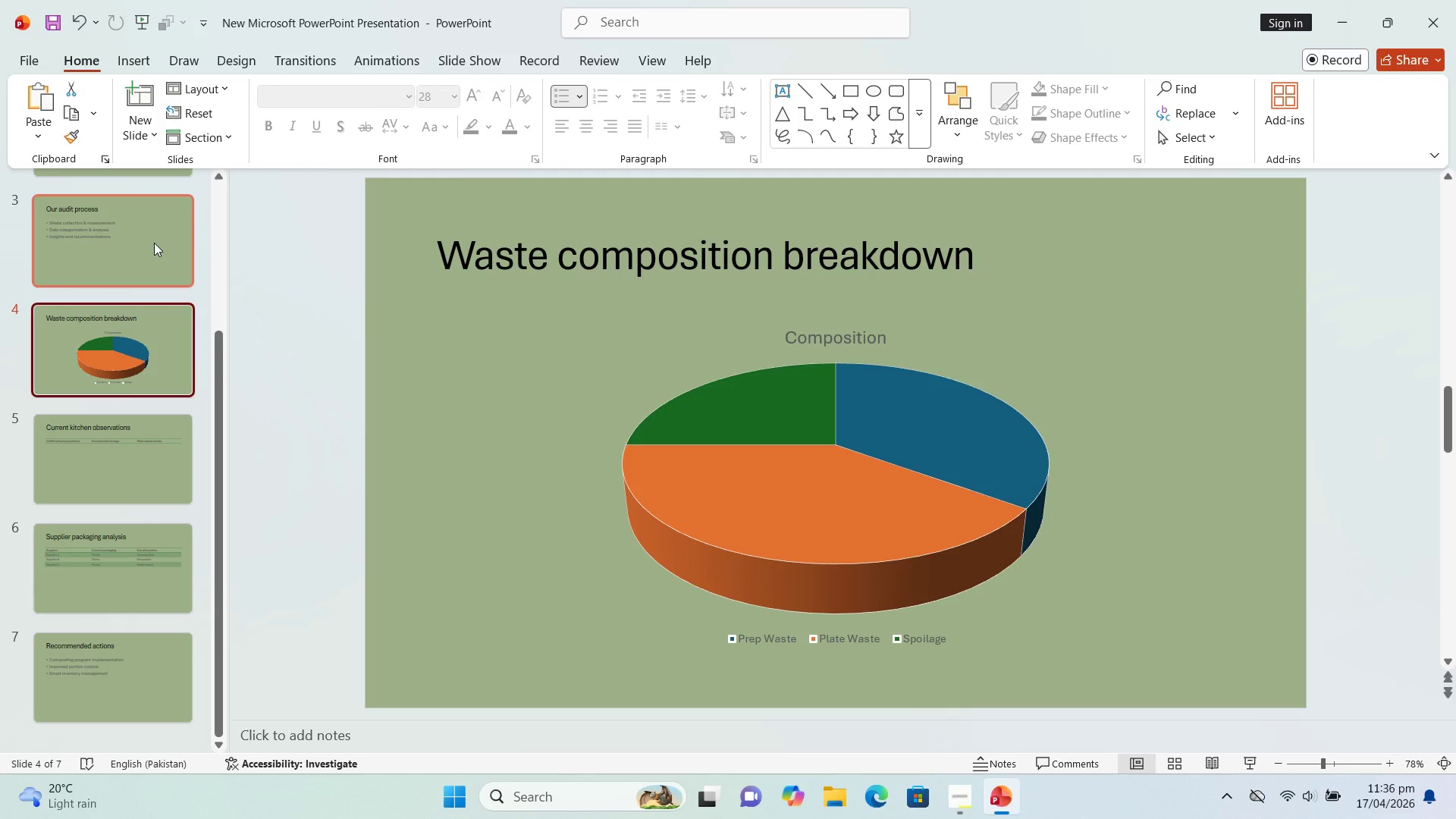 
left_click([154, 243])
 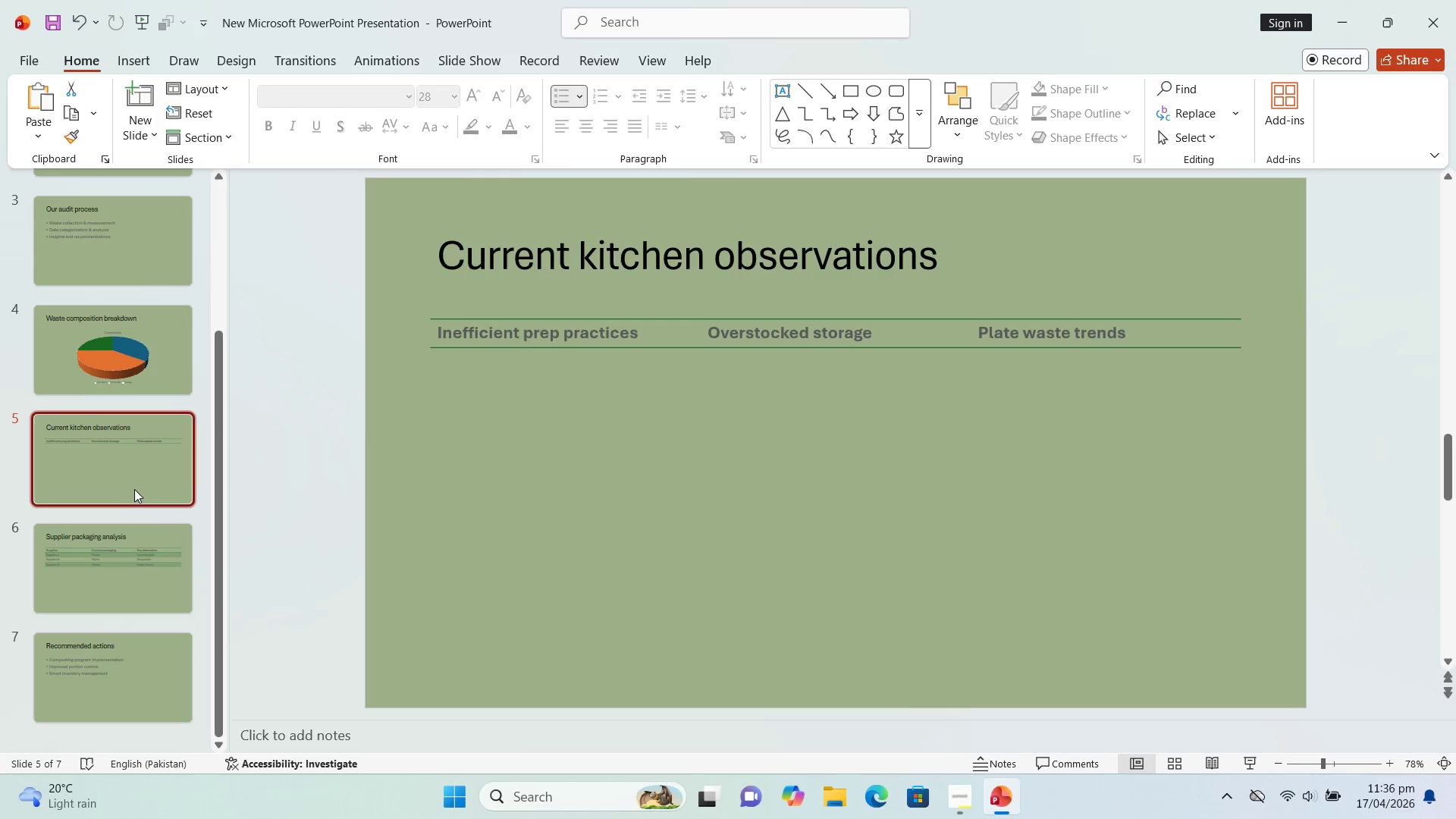 
left_click([137, 580])
 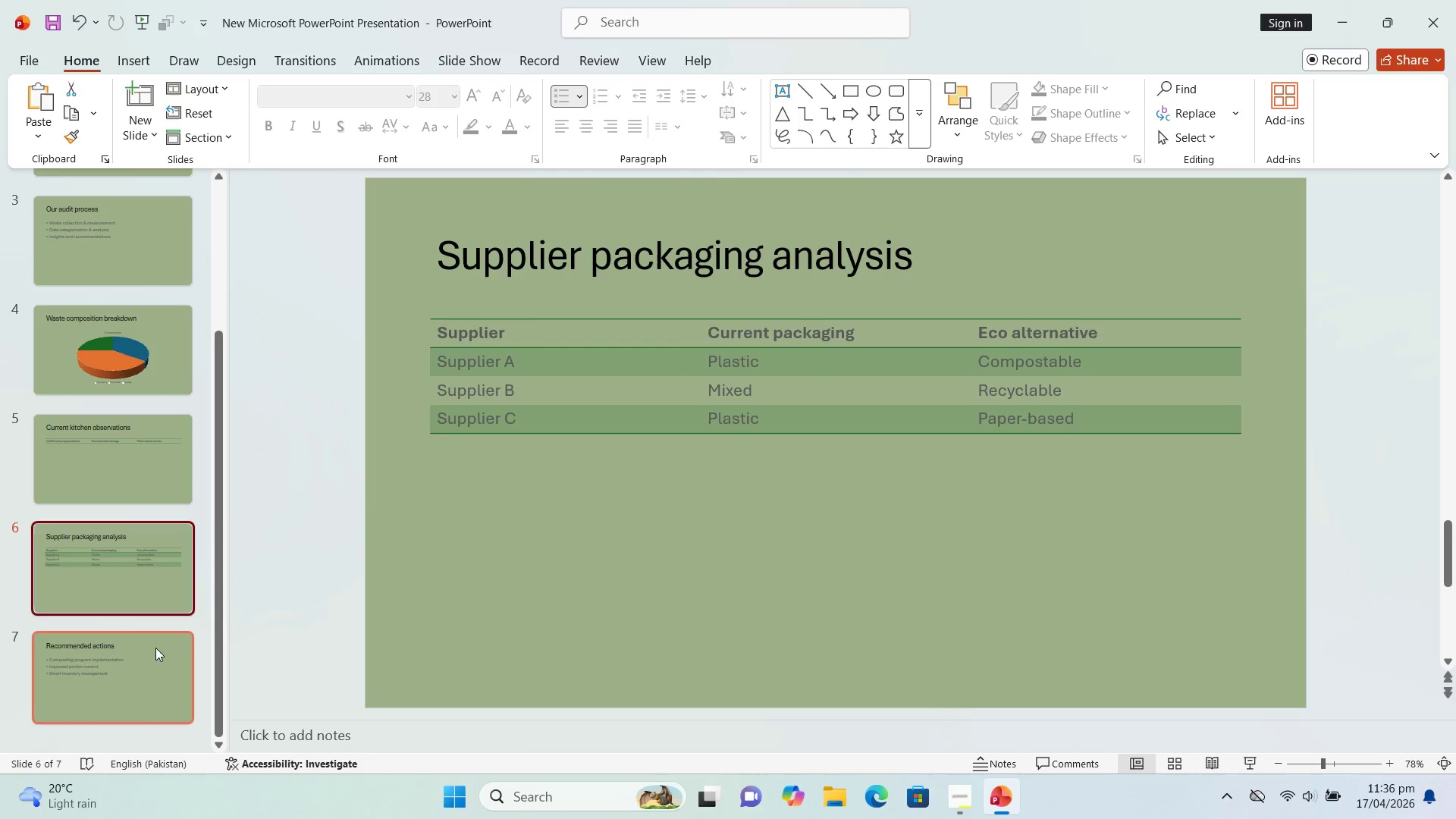 
left_click([155, 648])
 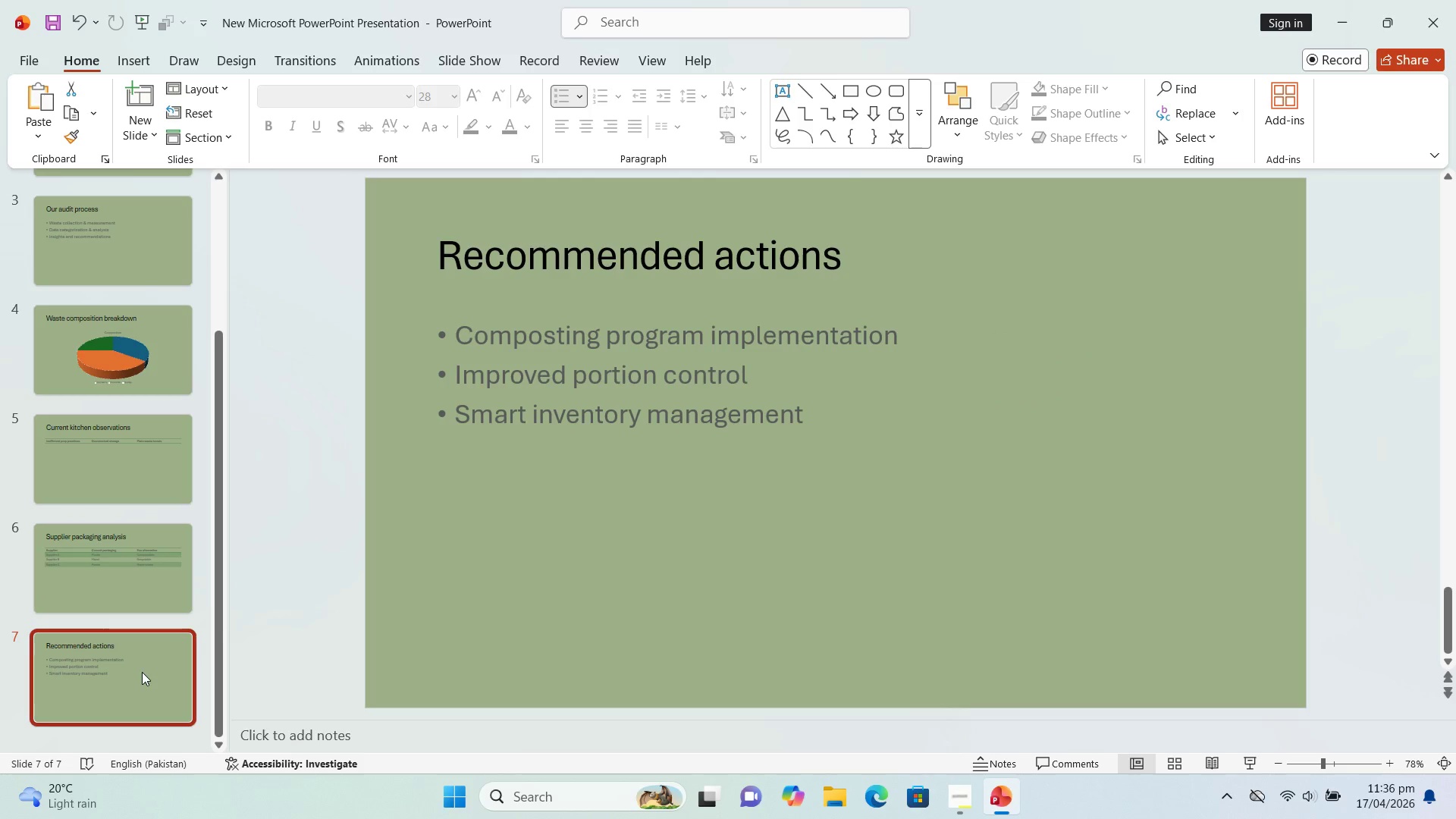 
key(Enter)
 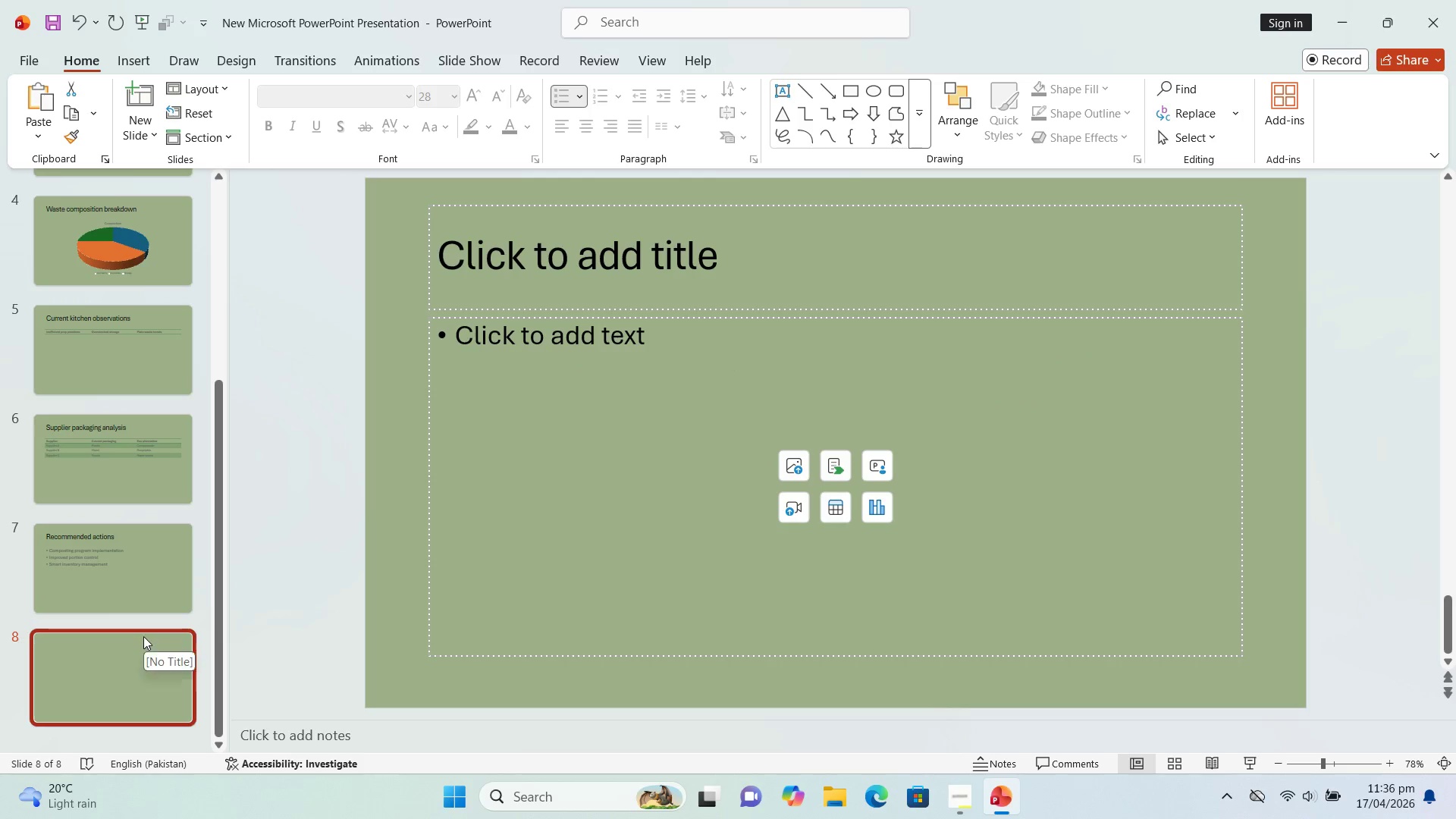 
mouse_move([187, 569])
 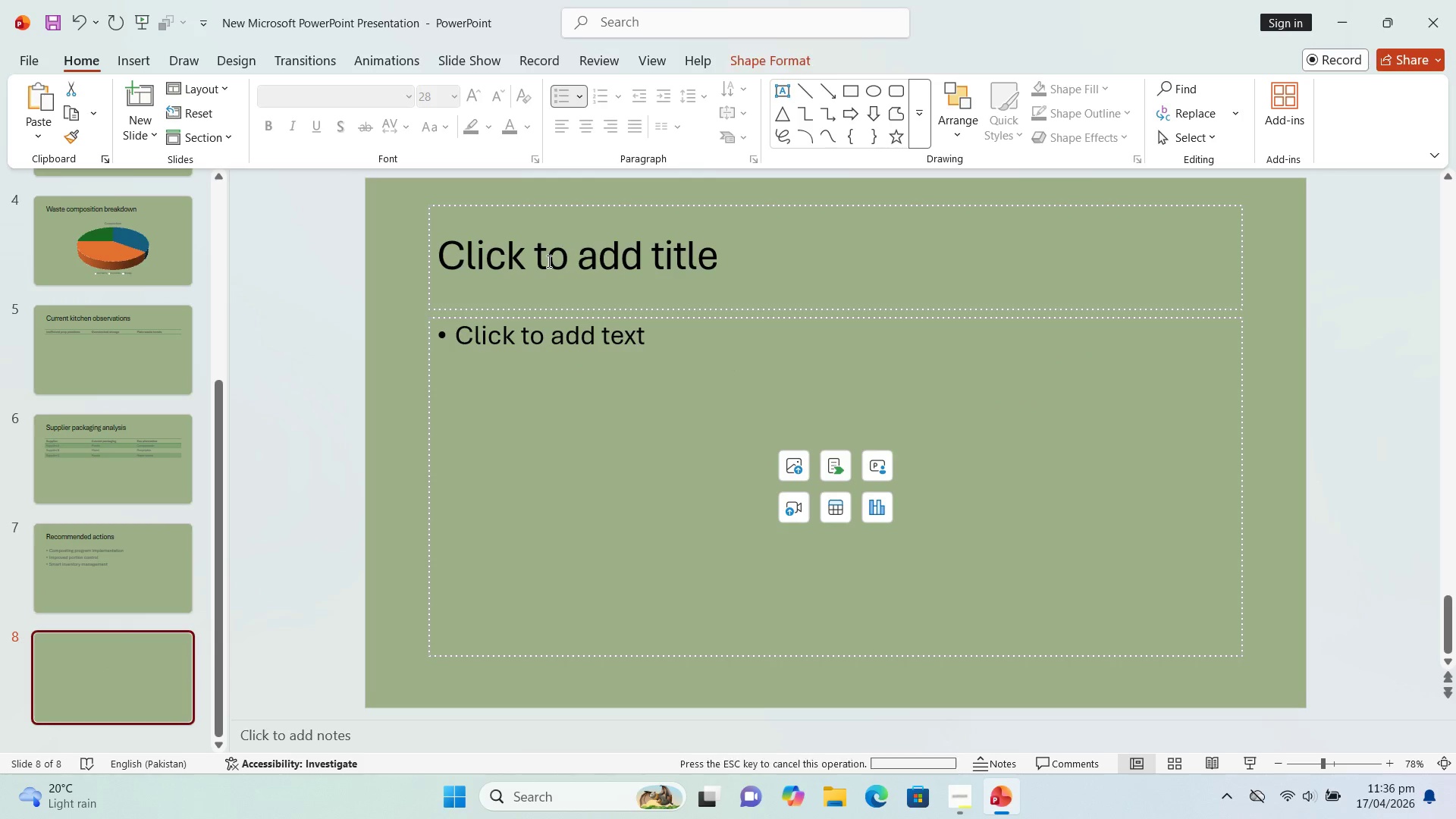 
left_click([548, 261])
 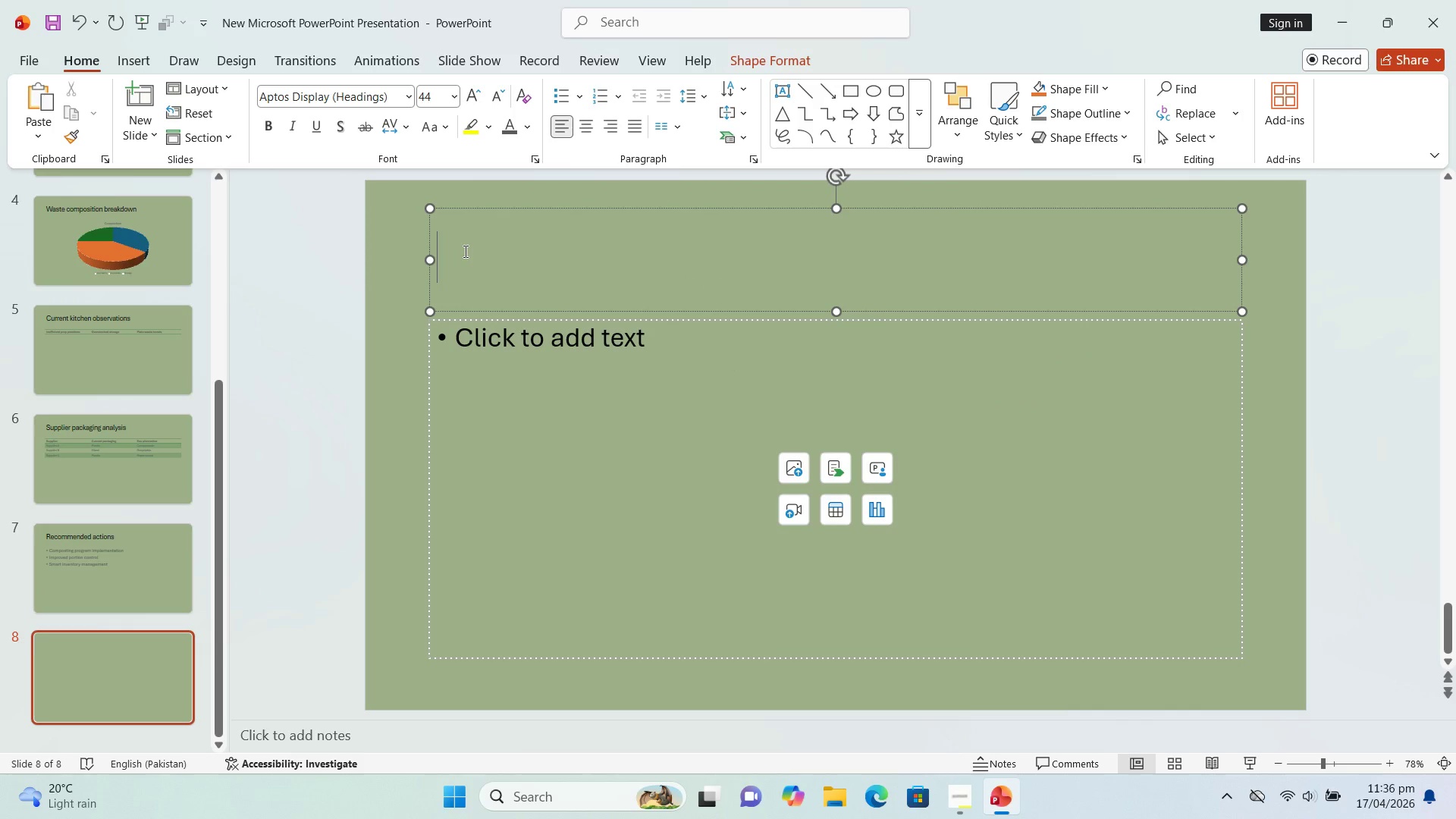 
type(Const)
key(Backspace)
key(Backspace)
type(s)
key(Backspace)
key(Backspace)
type(st saving potential)
 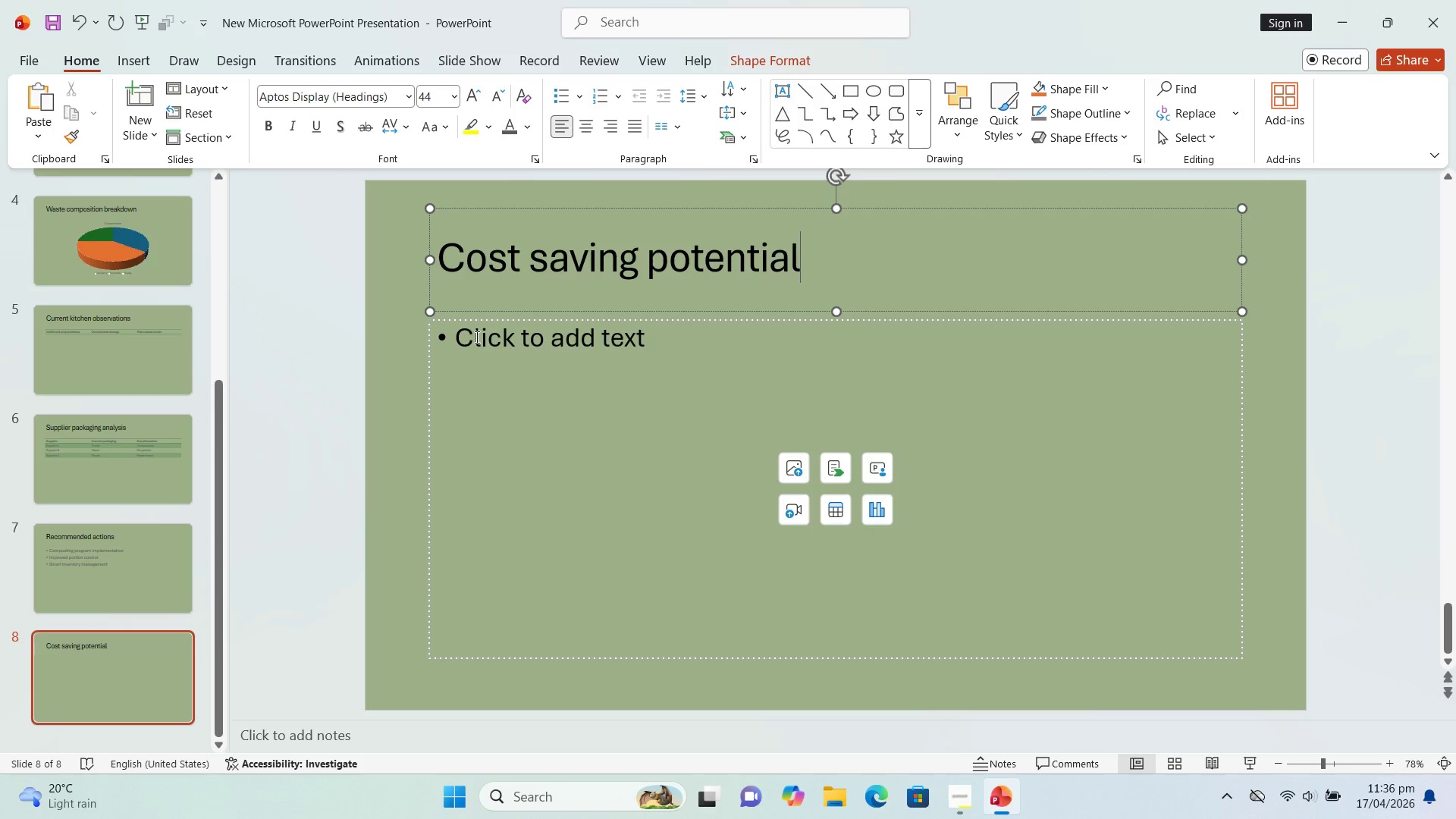 
left_click([475, 337])
 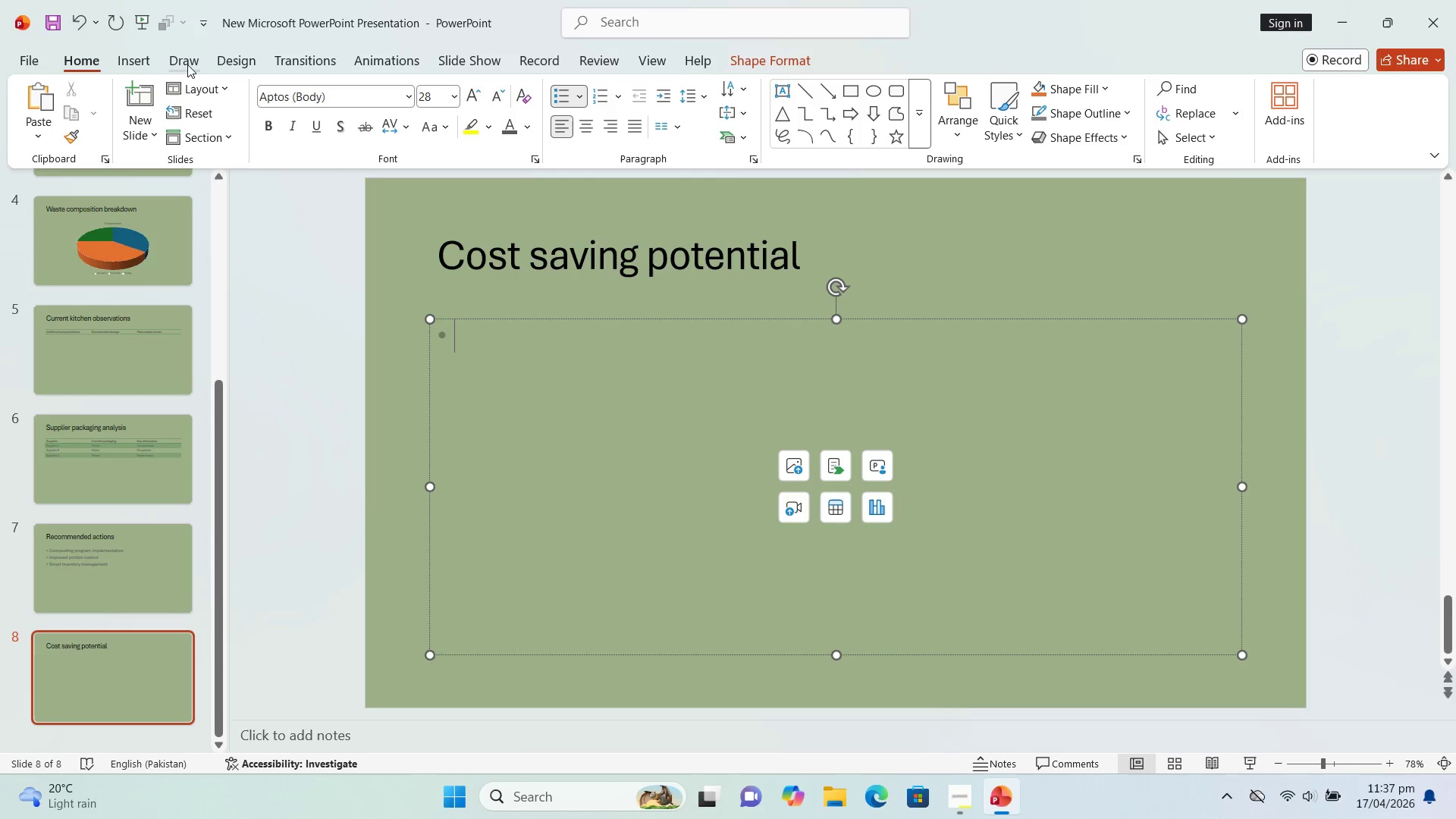 
wait(18.72)
 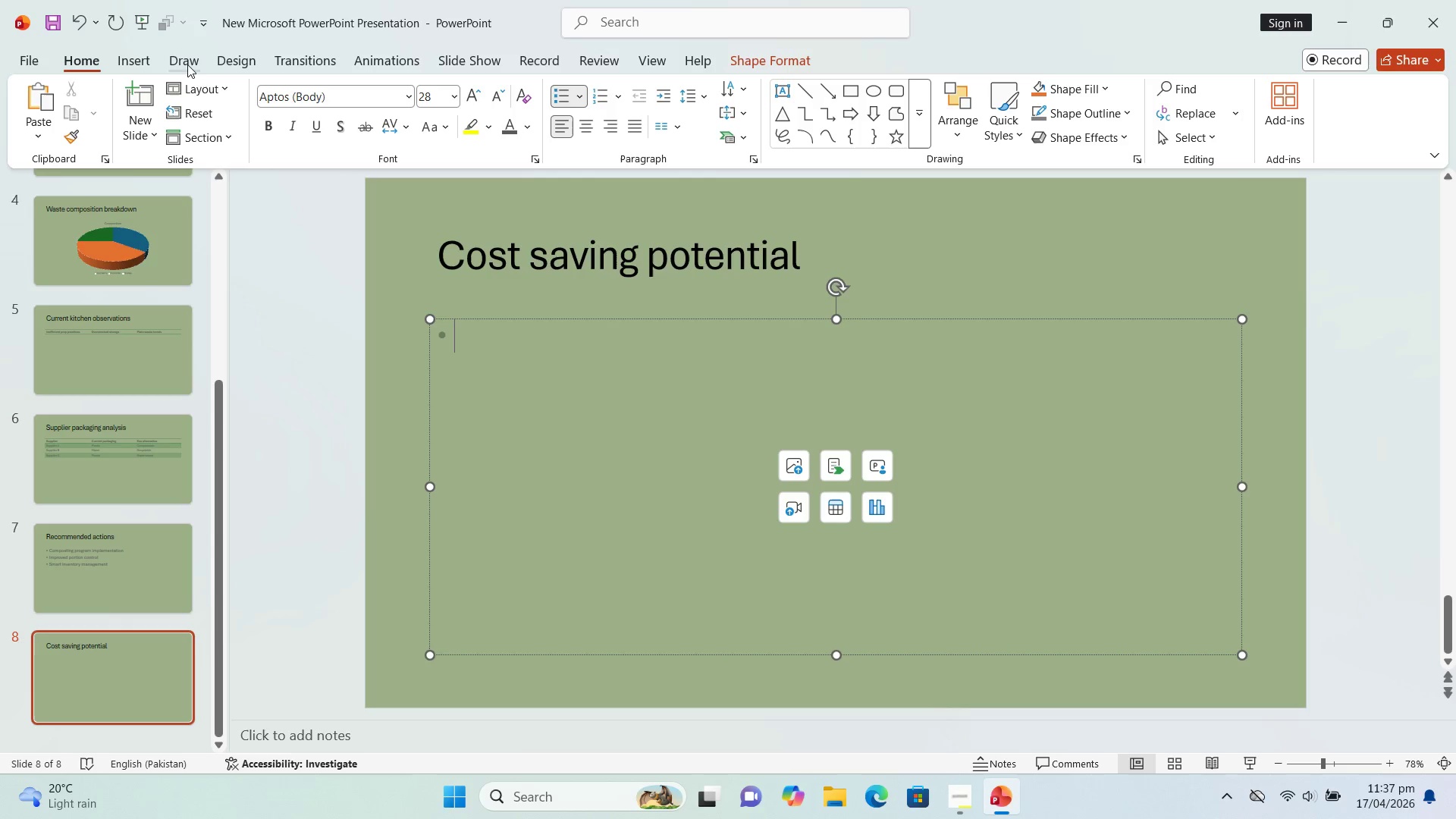 
left_click([647, 193])
 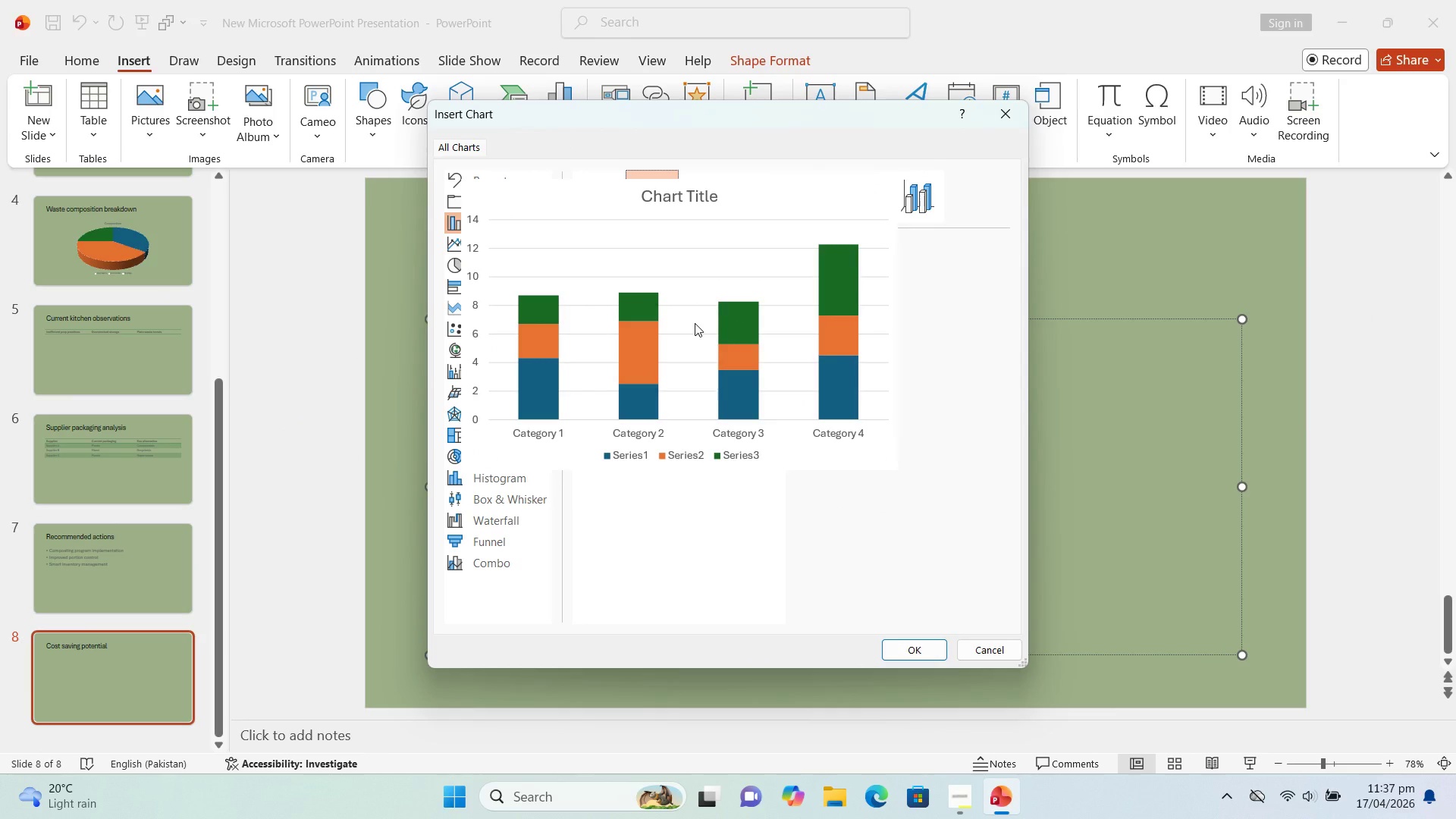 
left_click([695, 323])
 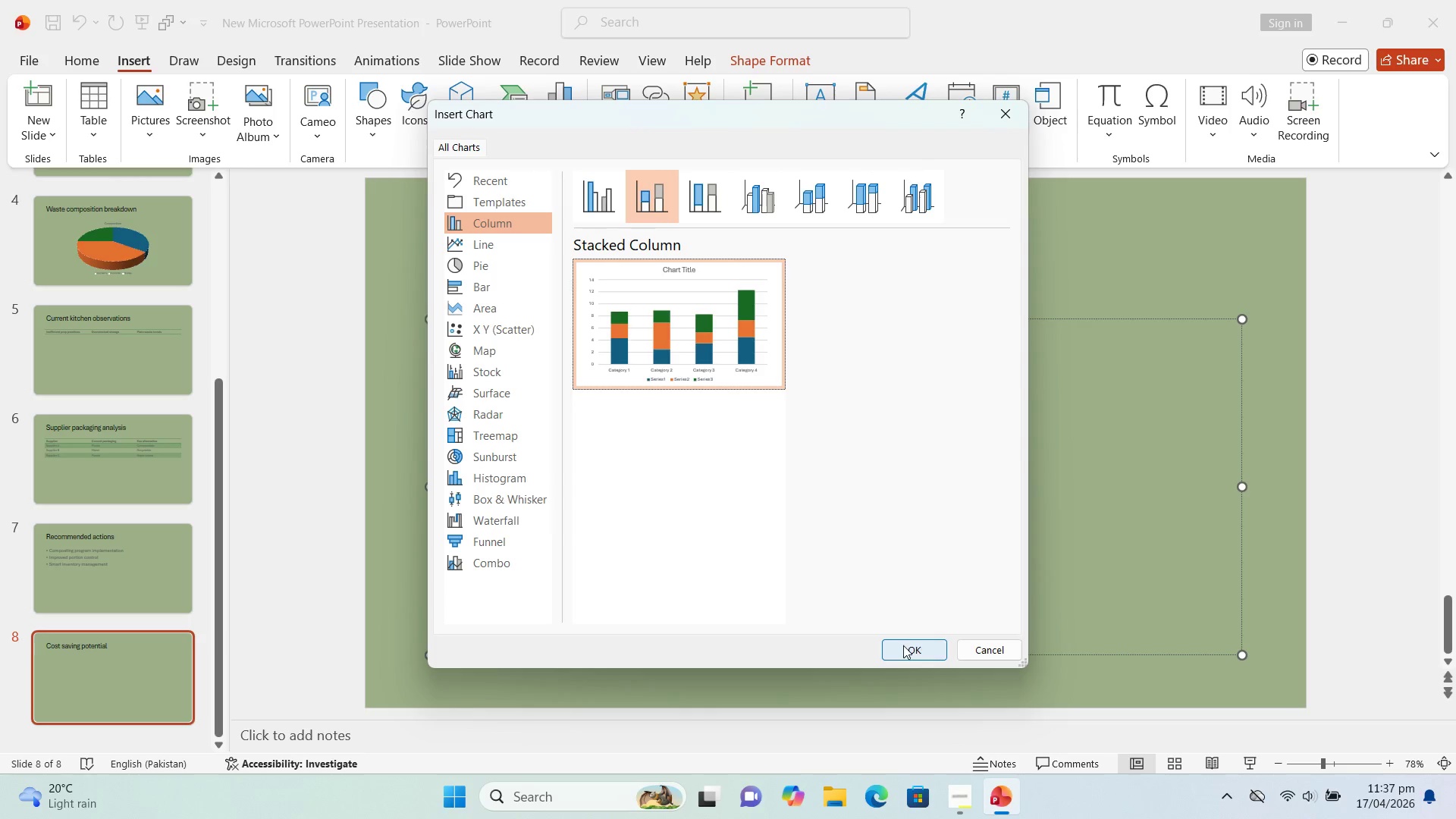 
left_click([805, 198])
 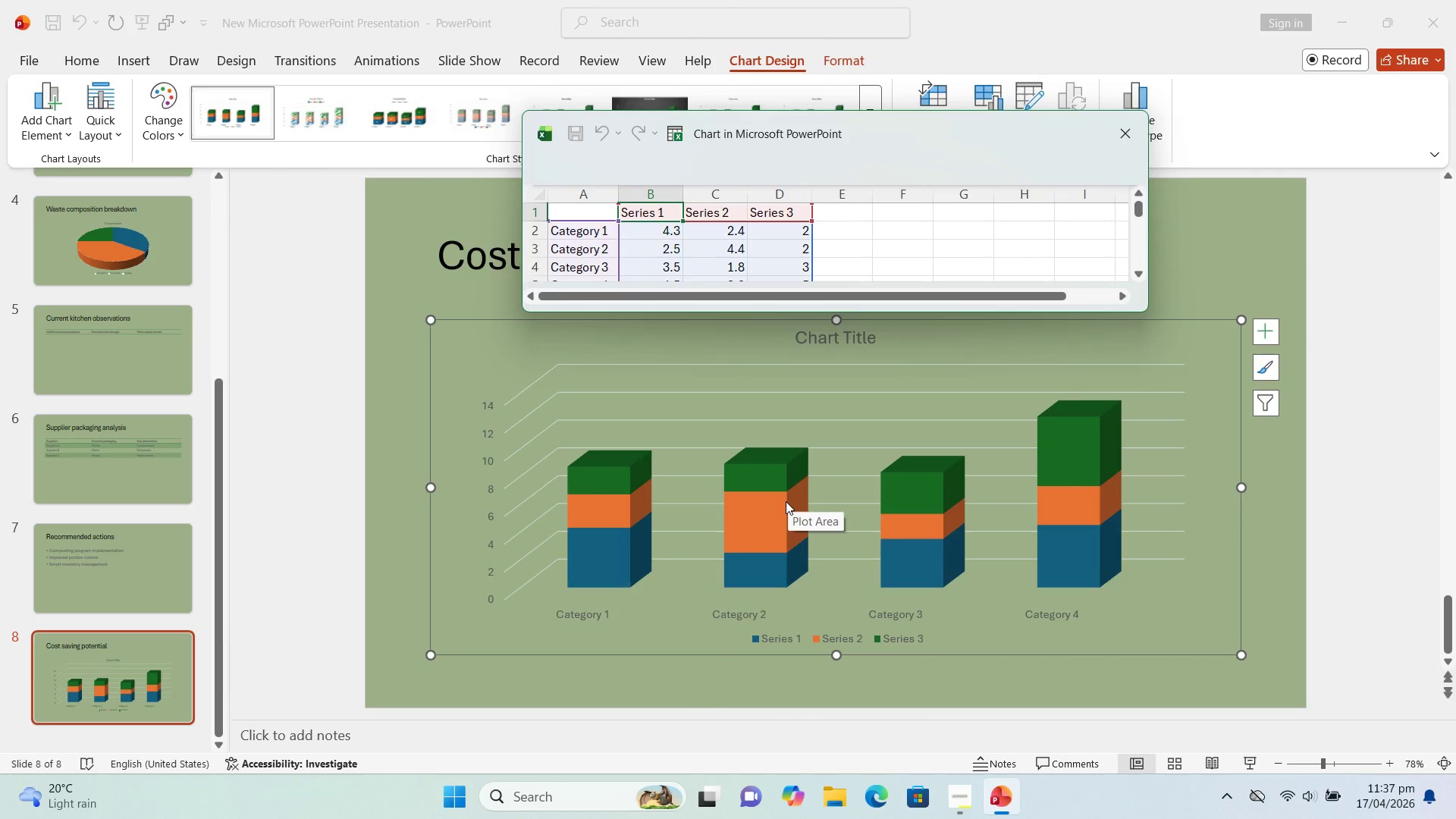 
wait(14.12)
 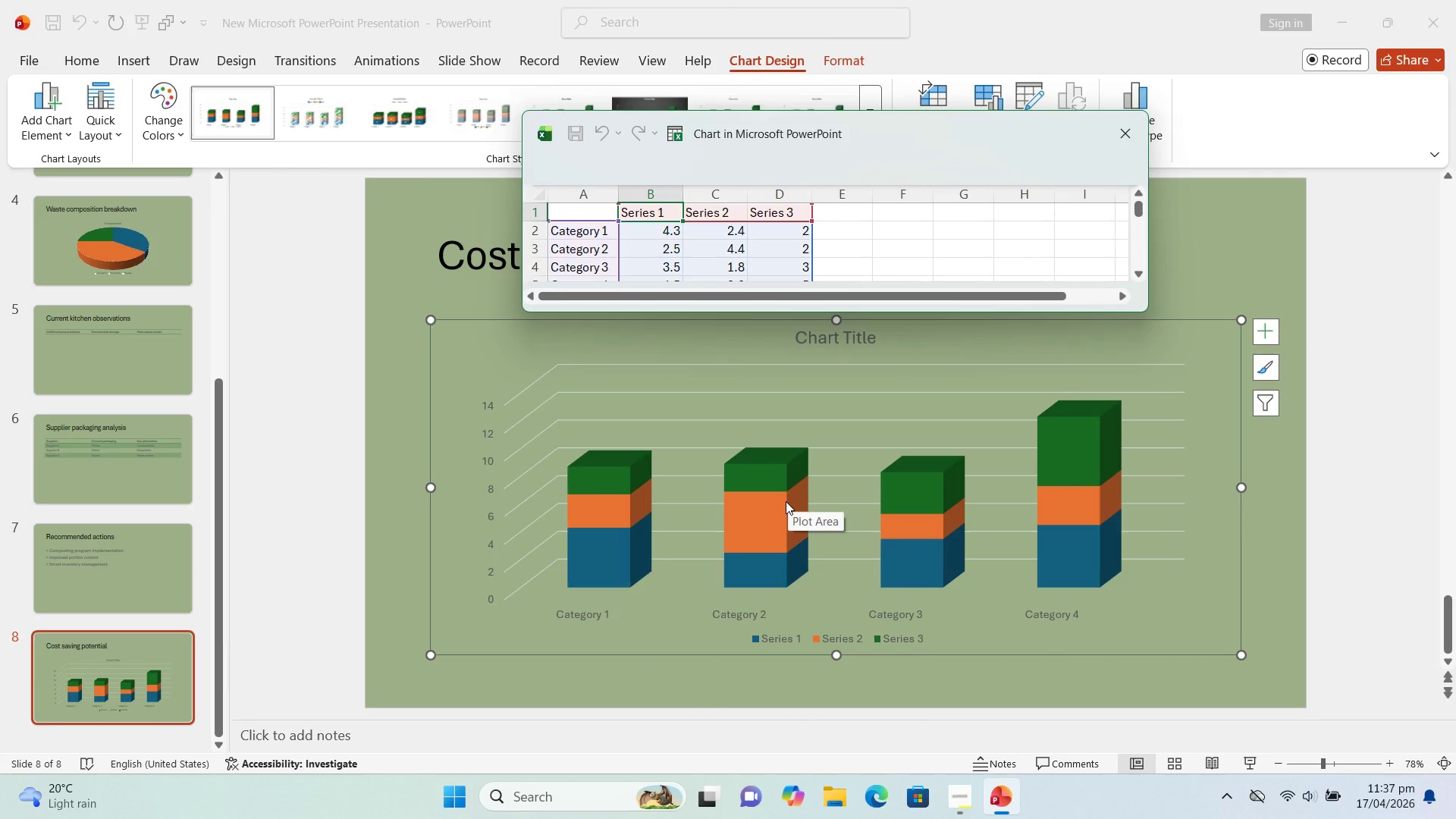 
left_click_drag(start_coordinate=[584, 239], to_coordinate=[580, 239])
 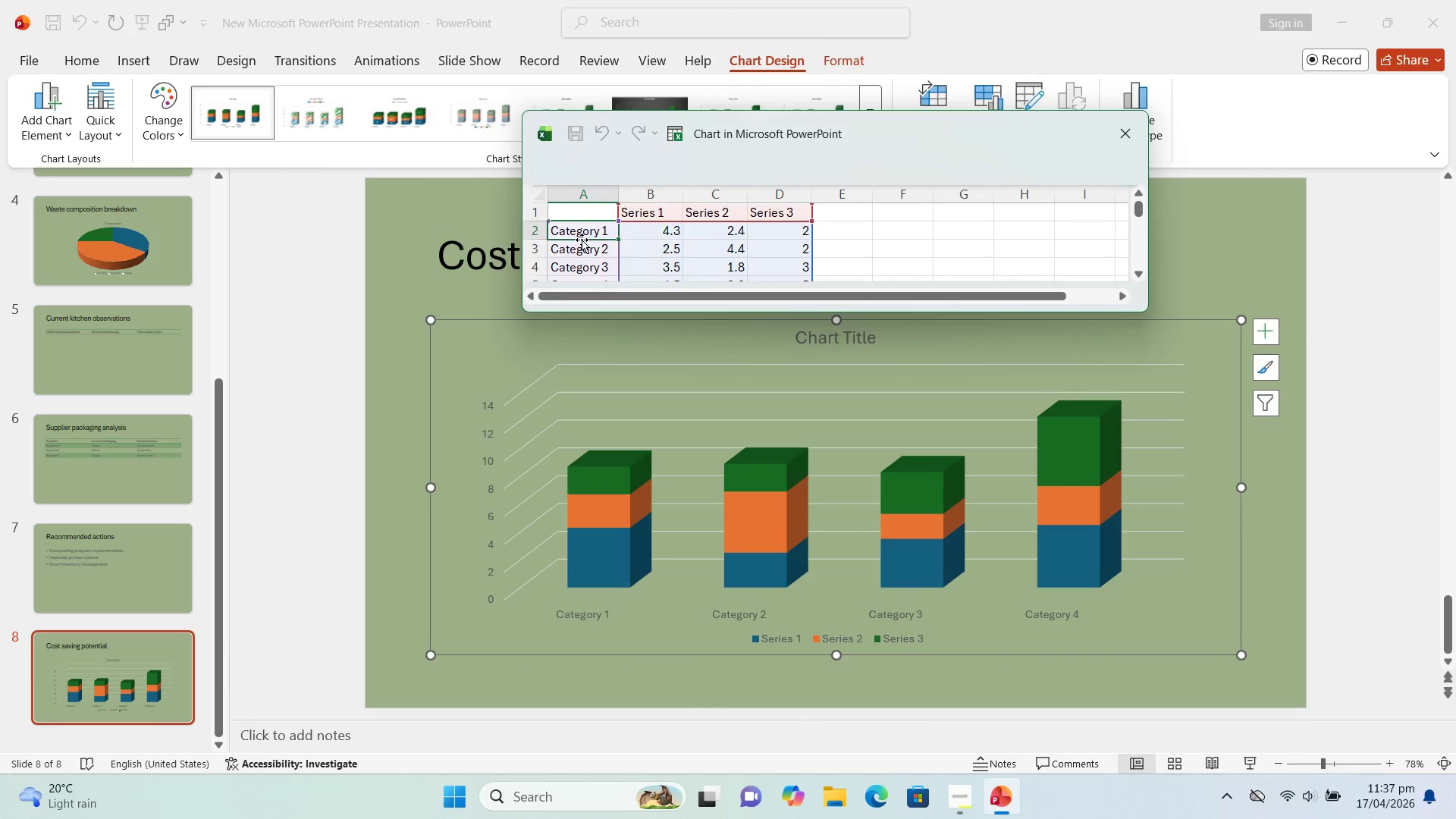 
type(Cre)
key(Backspace)
type(rent Cost)
 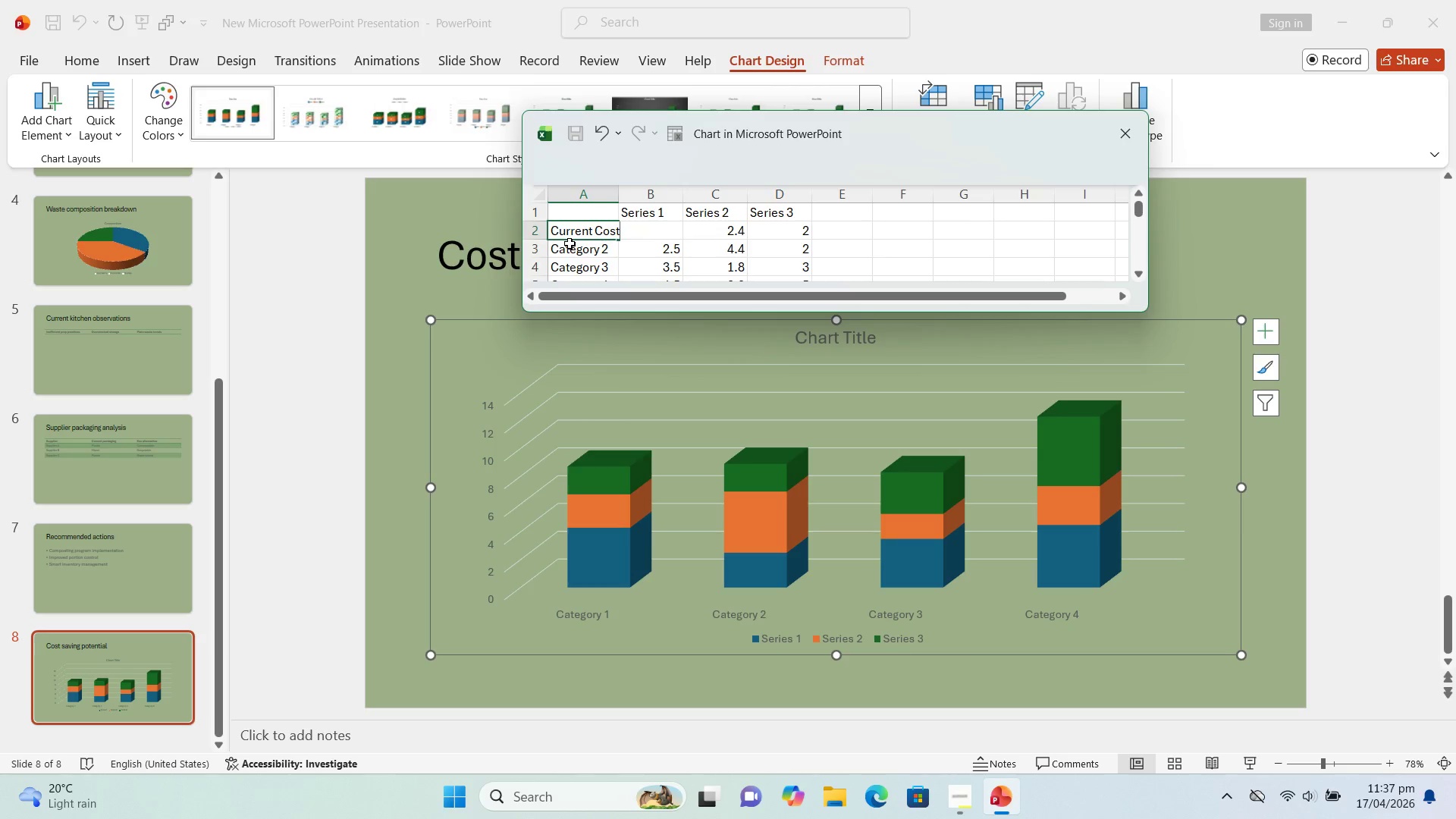 
key(ArrowDown)
 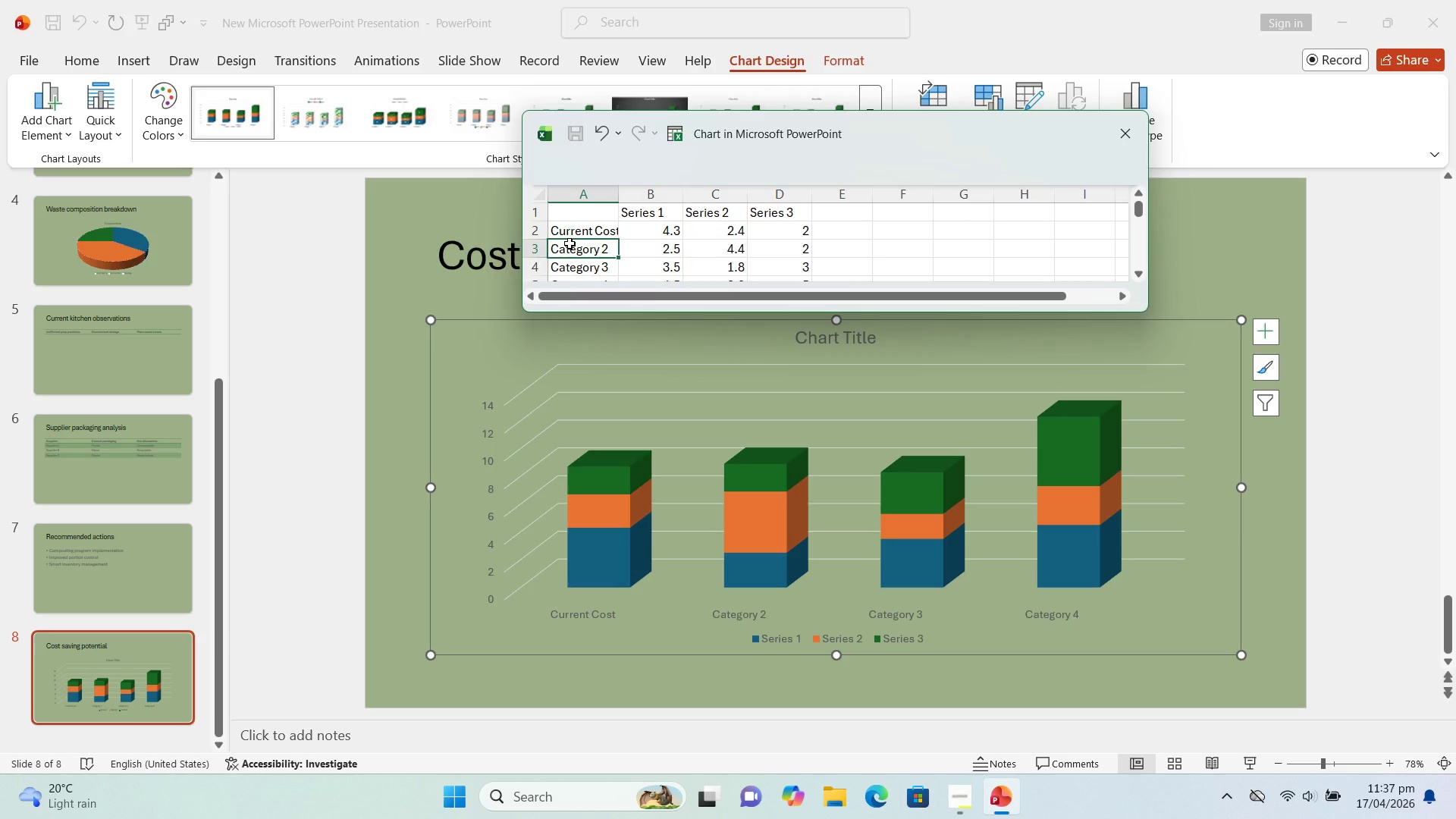 
type(Projected cost)
 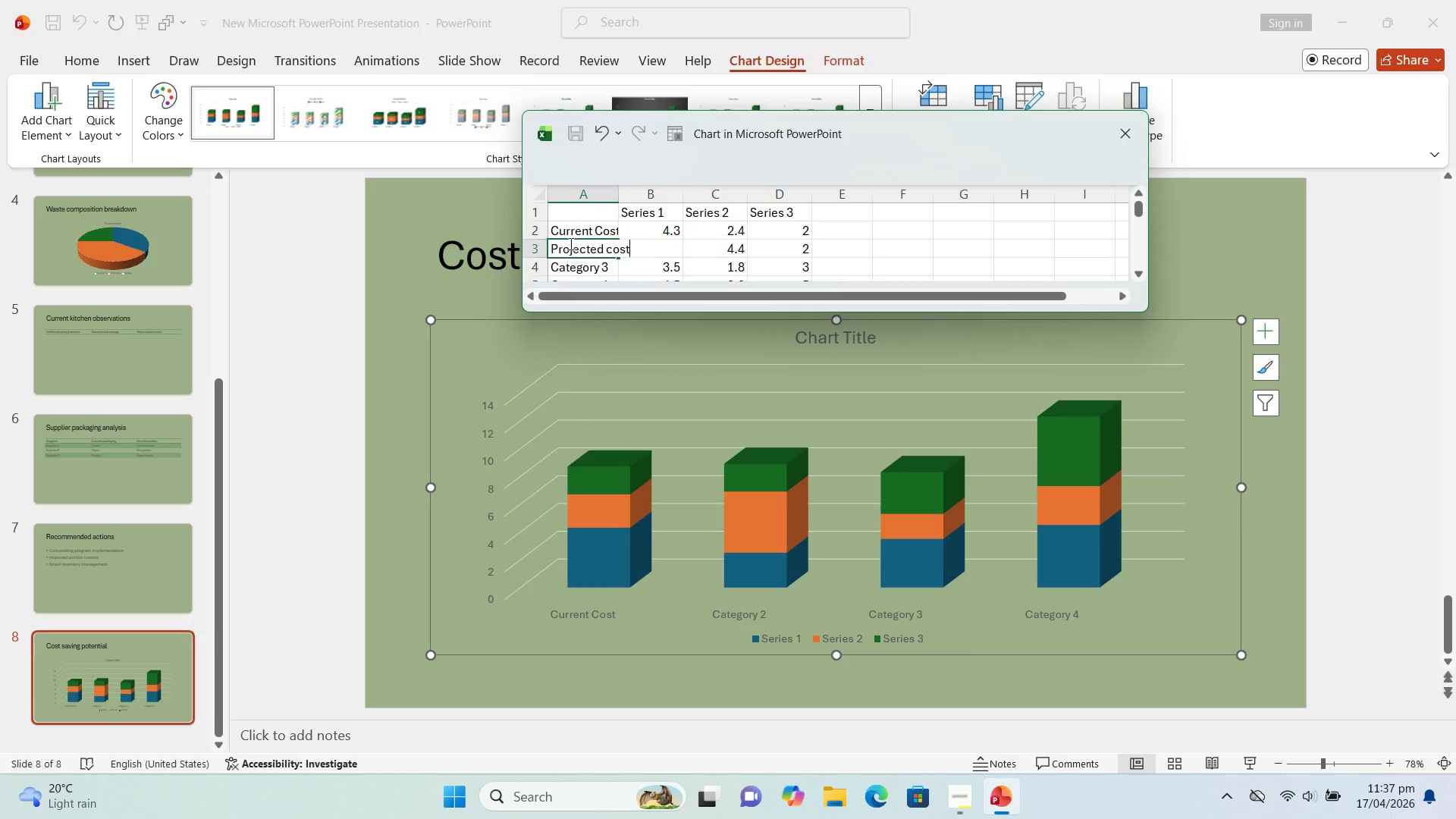 
key(ArrowDown)
 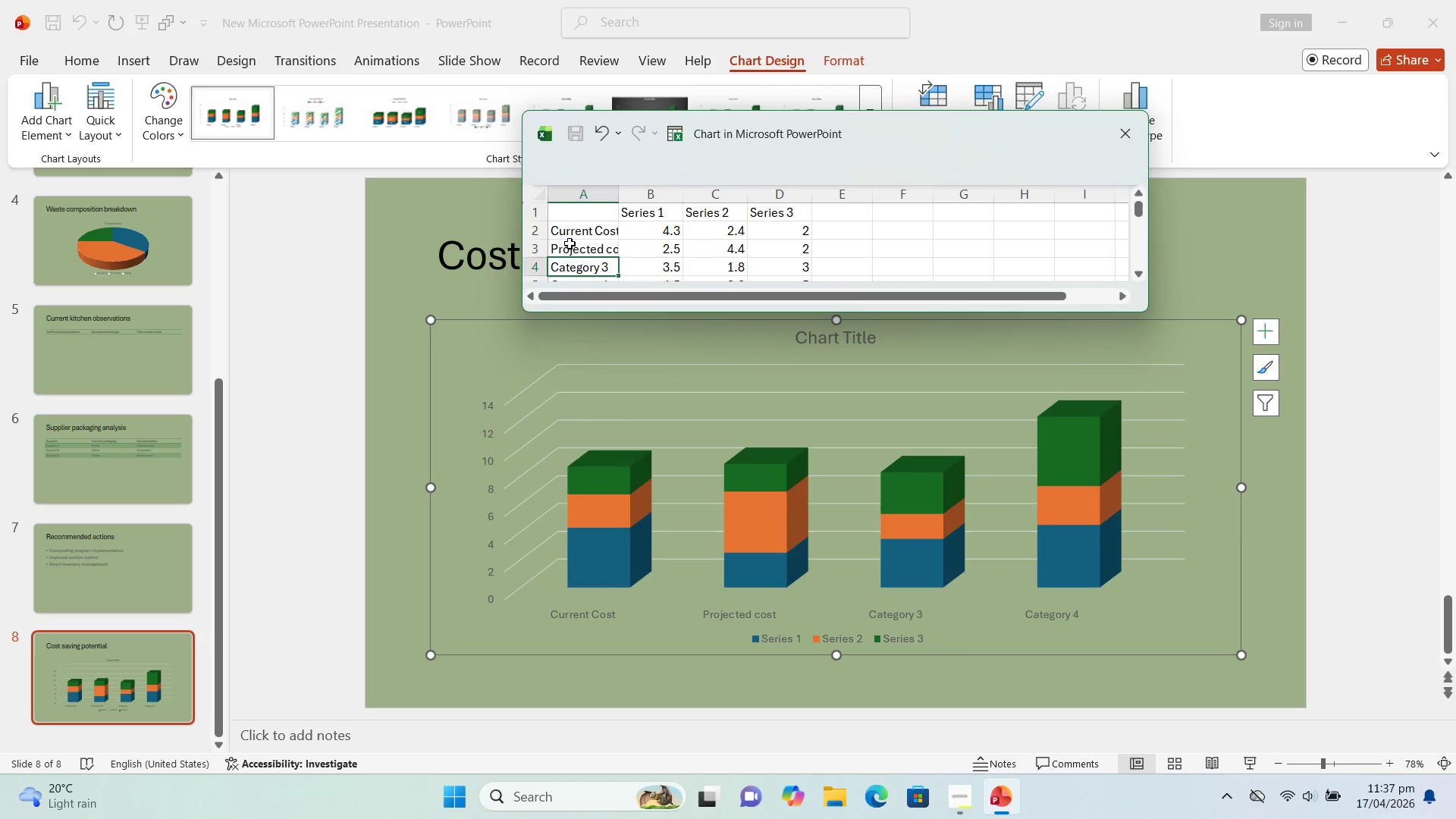 
key(ArrowRight)
 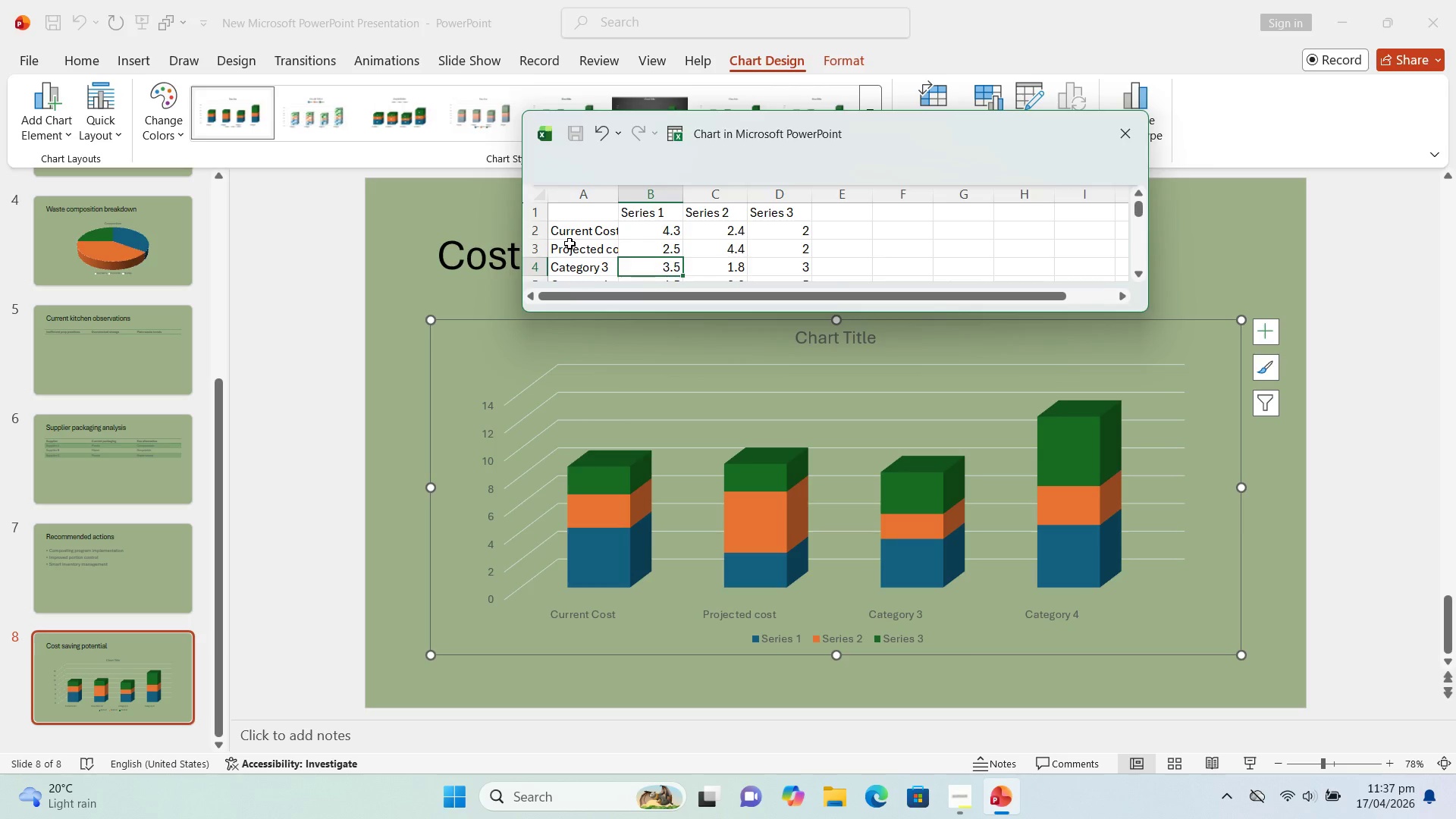 
key(ArrowLeft)
 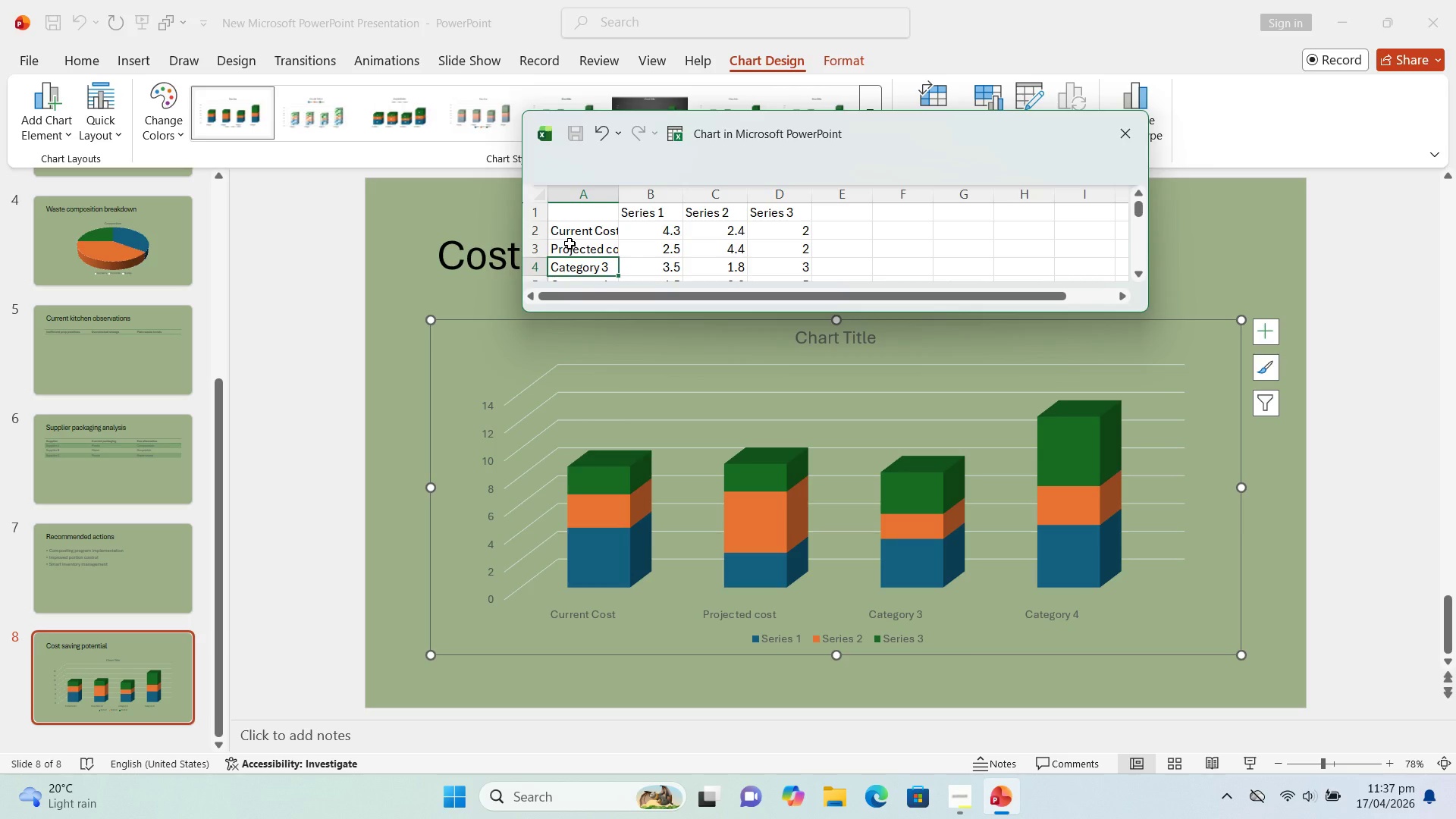 
key(Delete)
 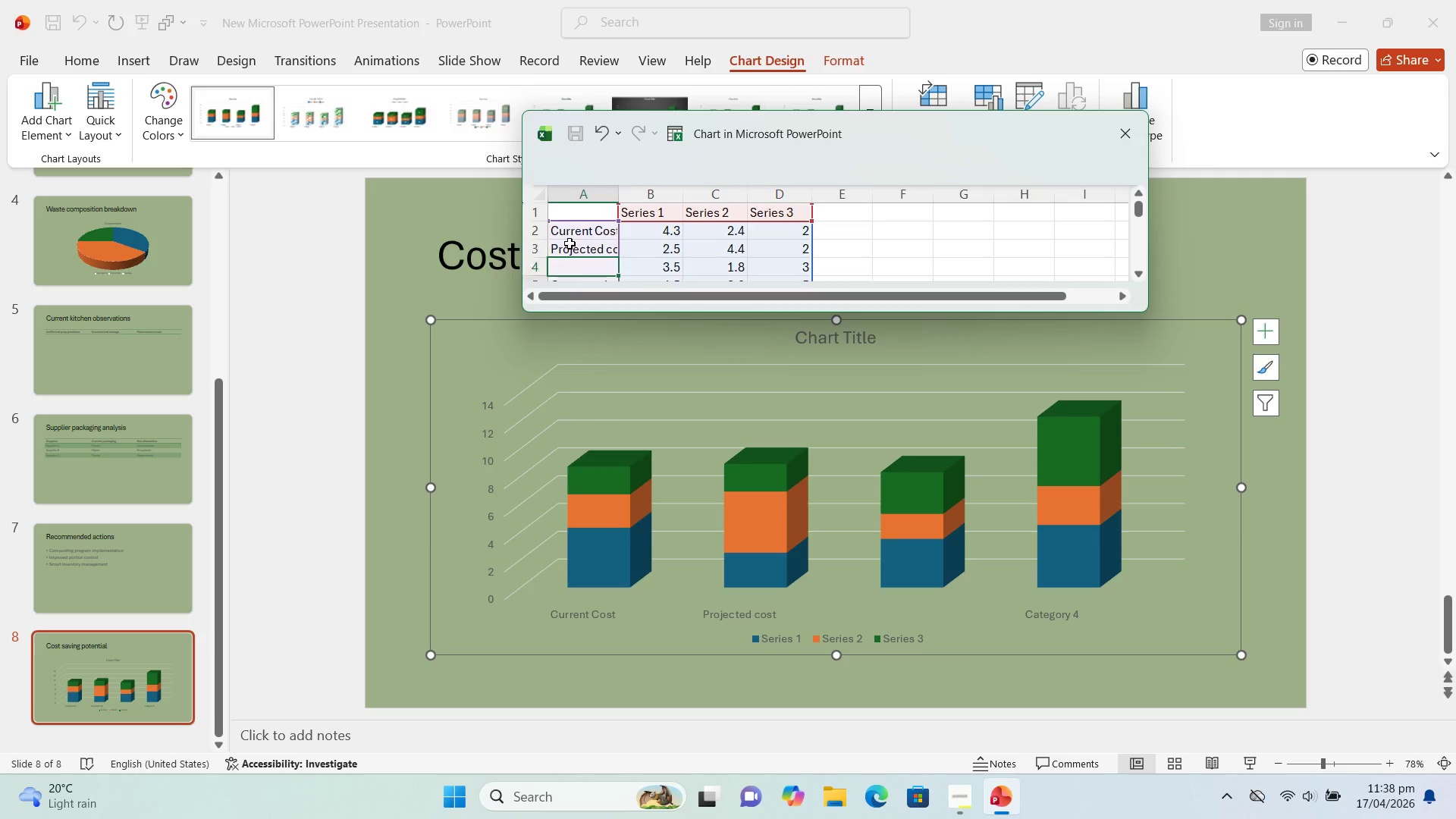 
key(ArrowDown)
 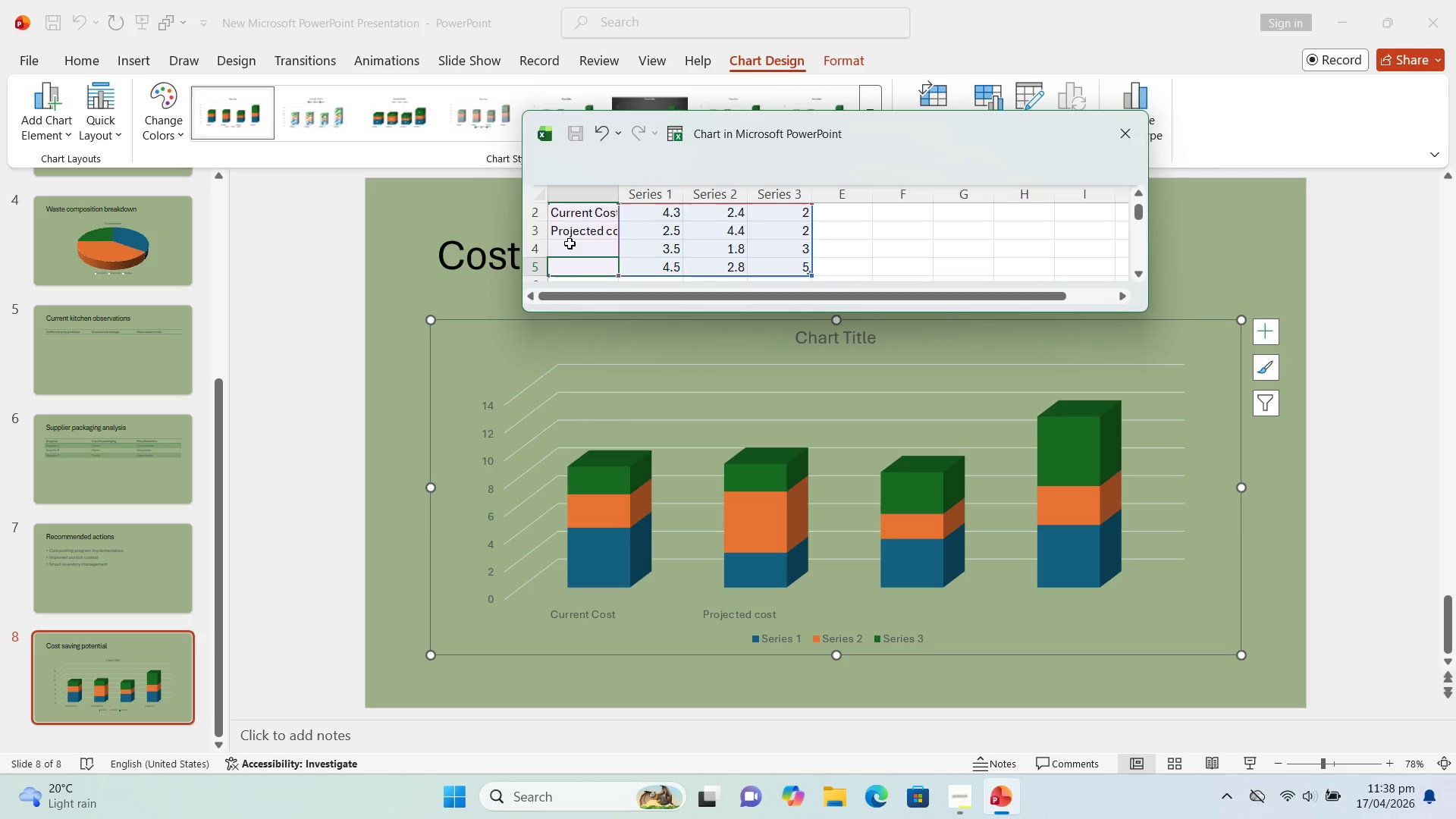 
key(Delete)
 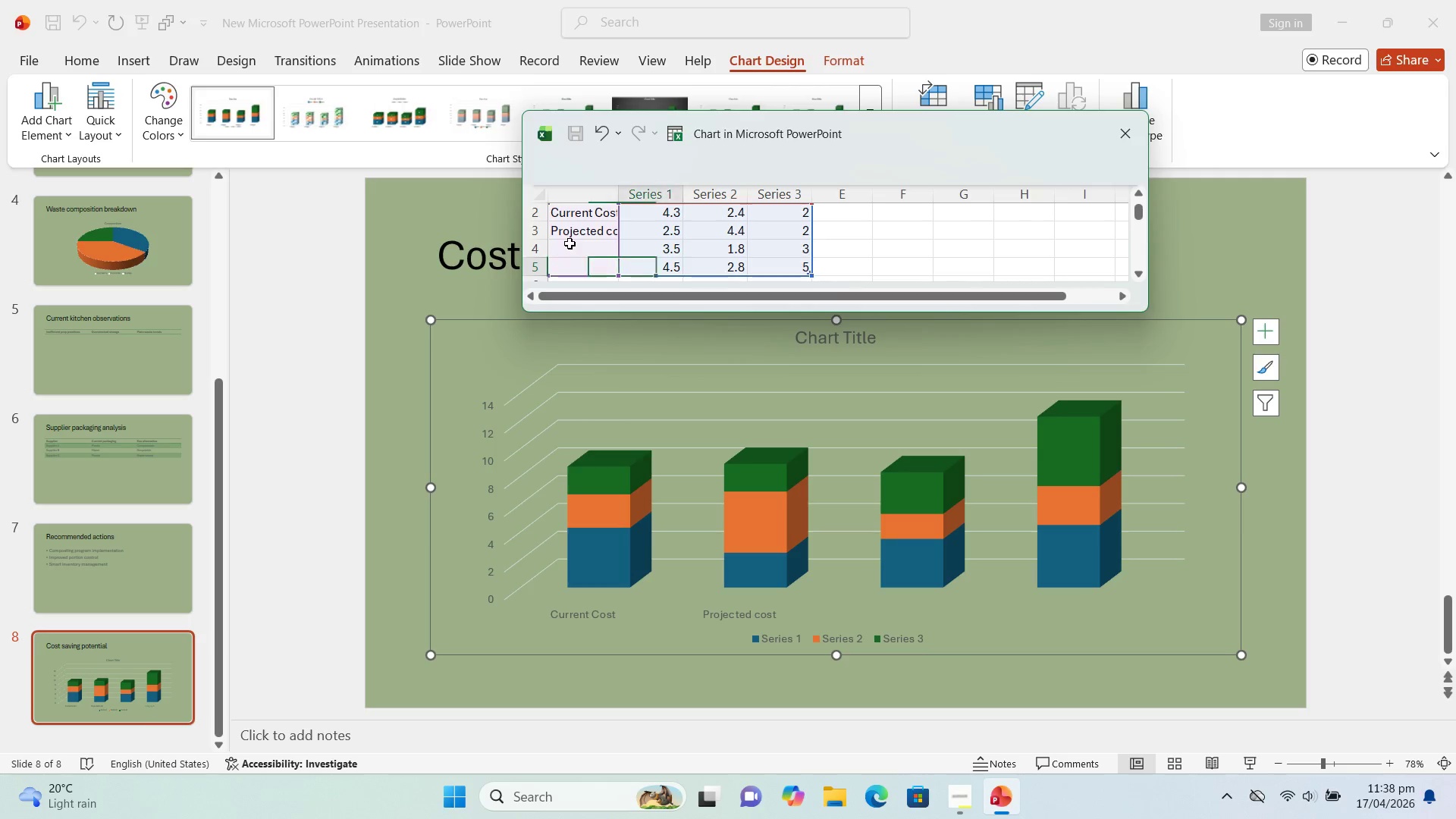 
key(ArrowRight)
 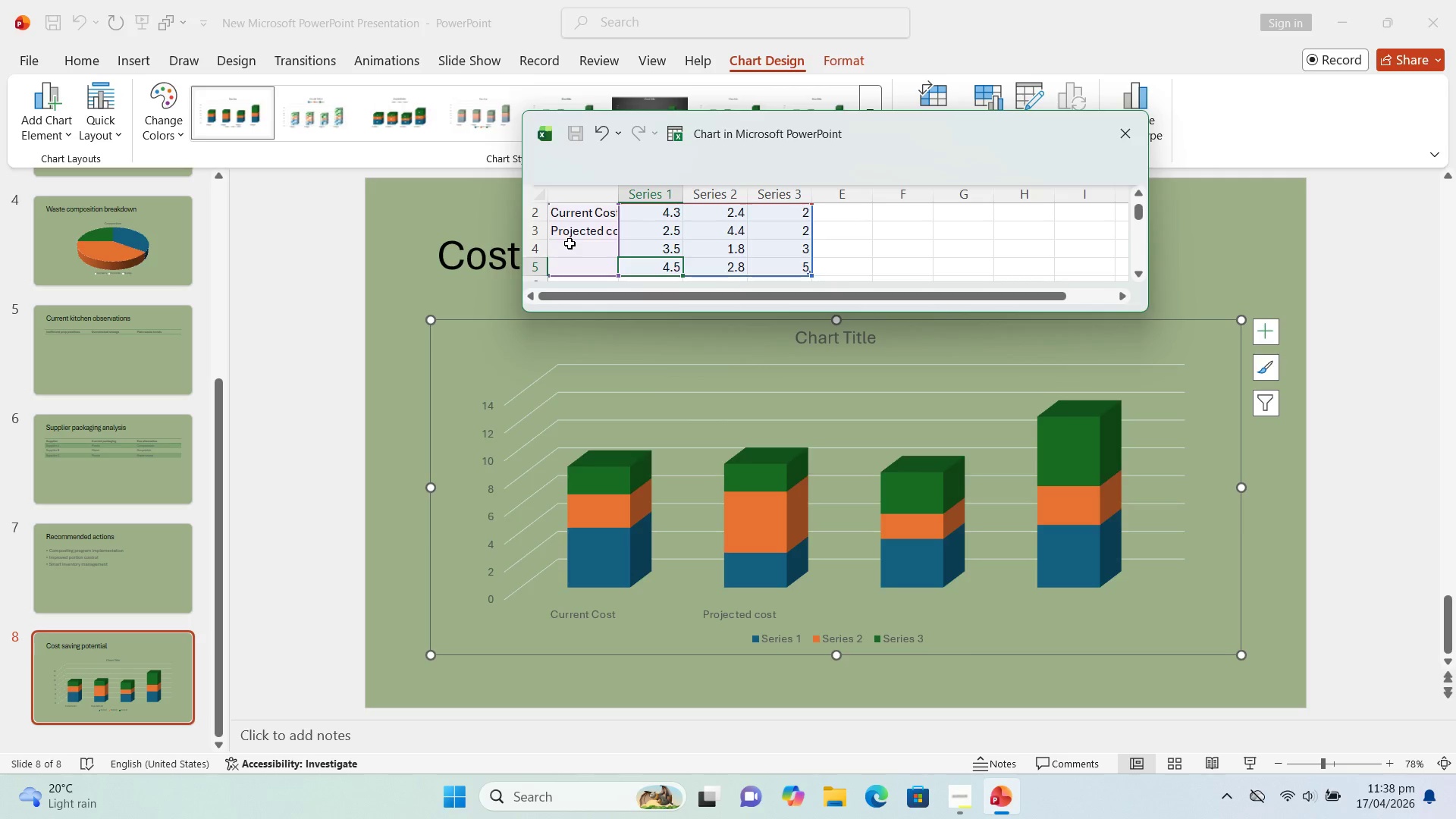 
key(Delete)
 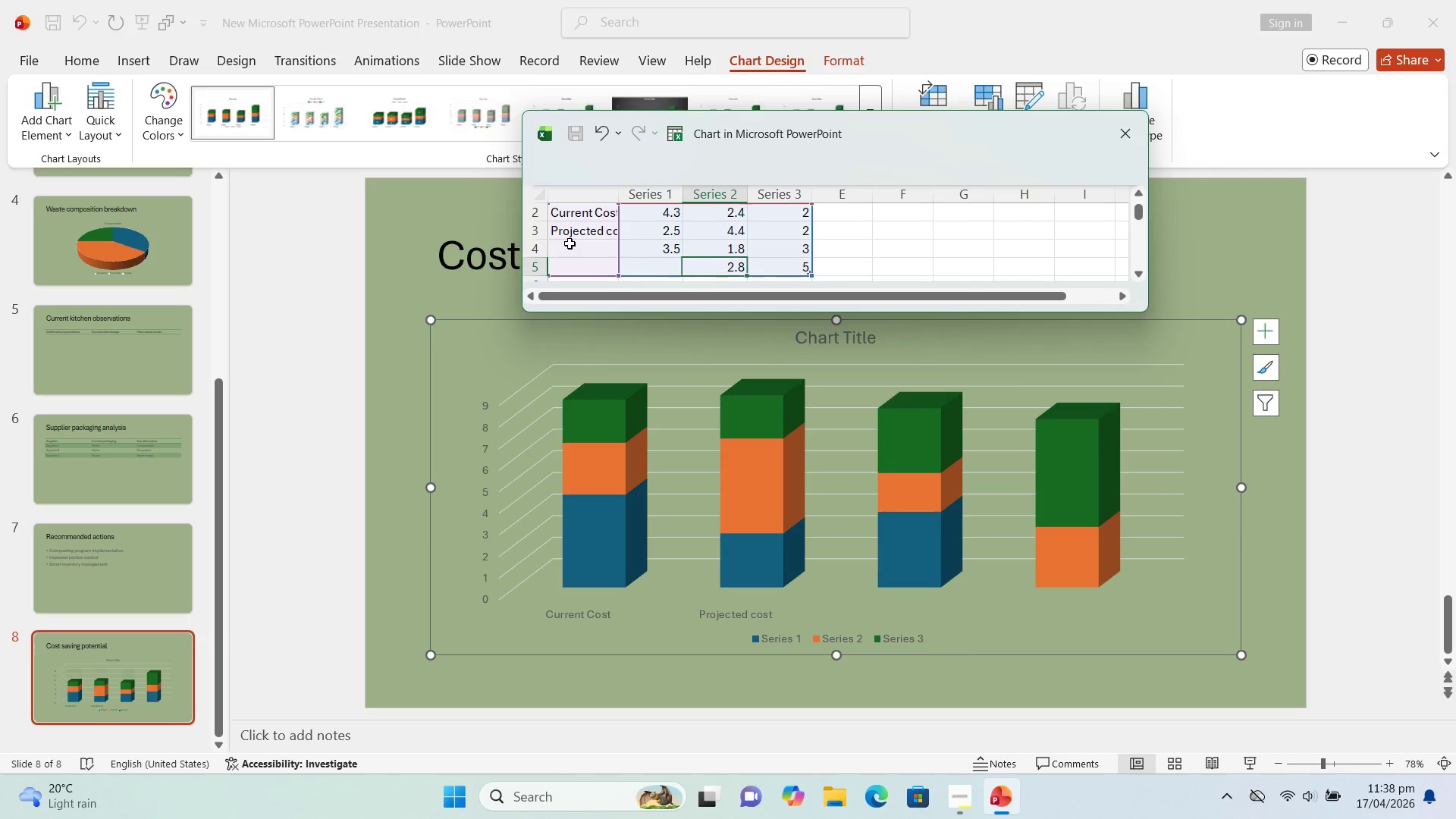 
key(ArrowRight)
 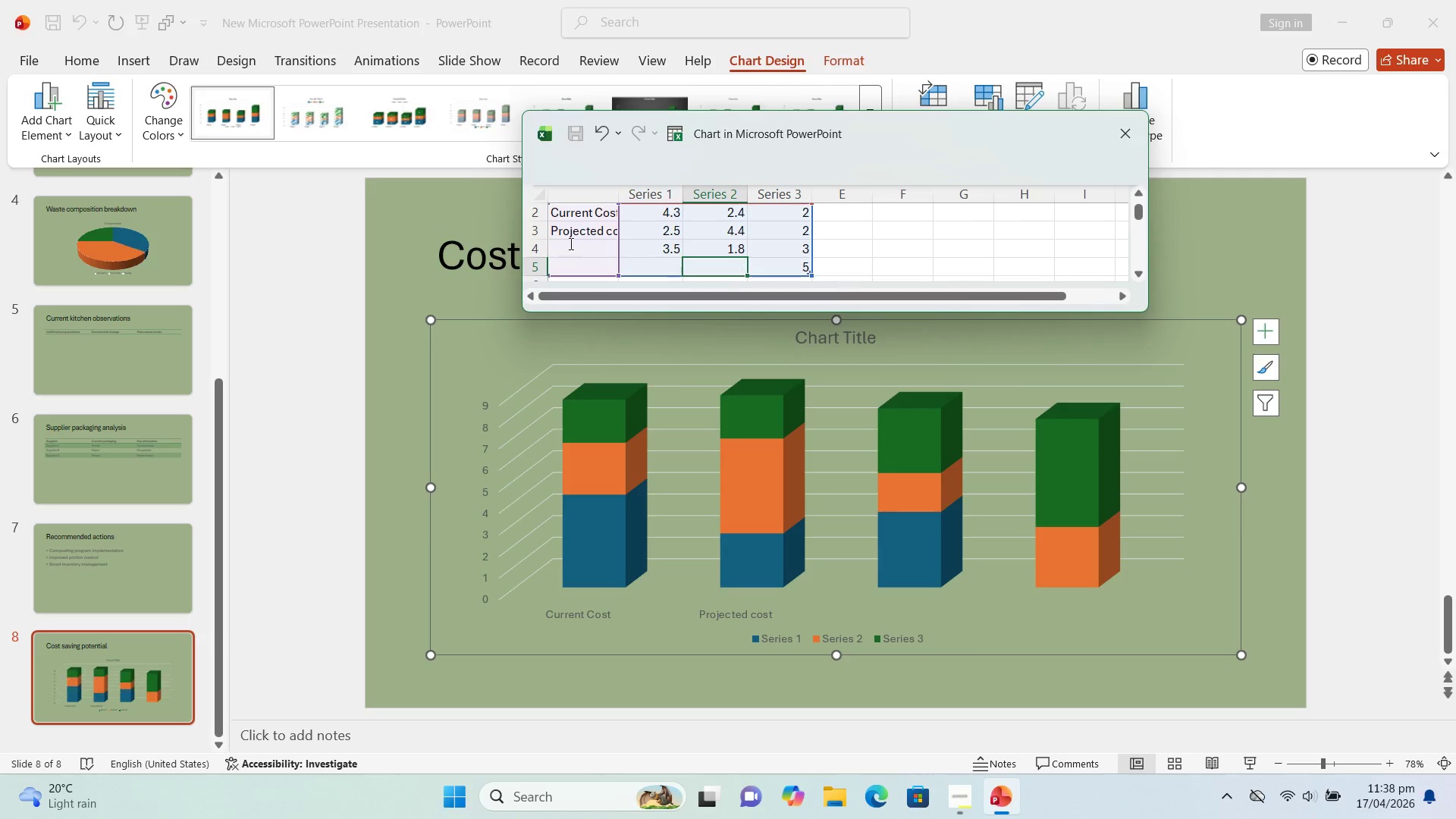 
key(Delete)
 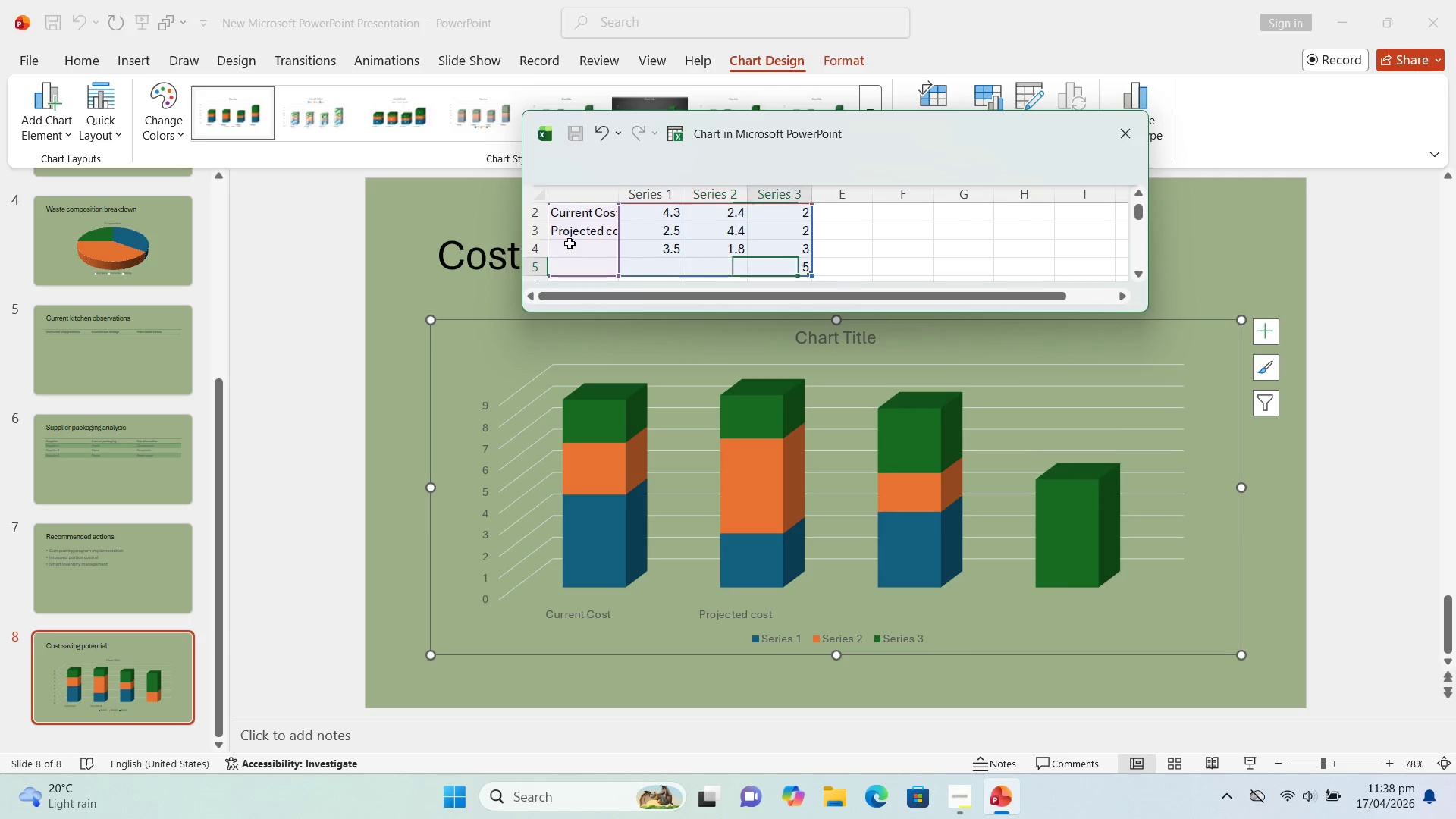 
key(ArrowRight)
 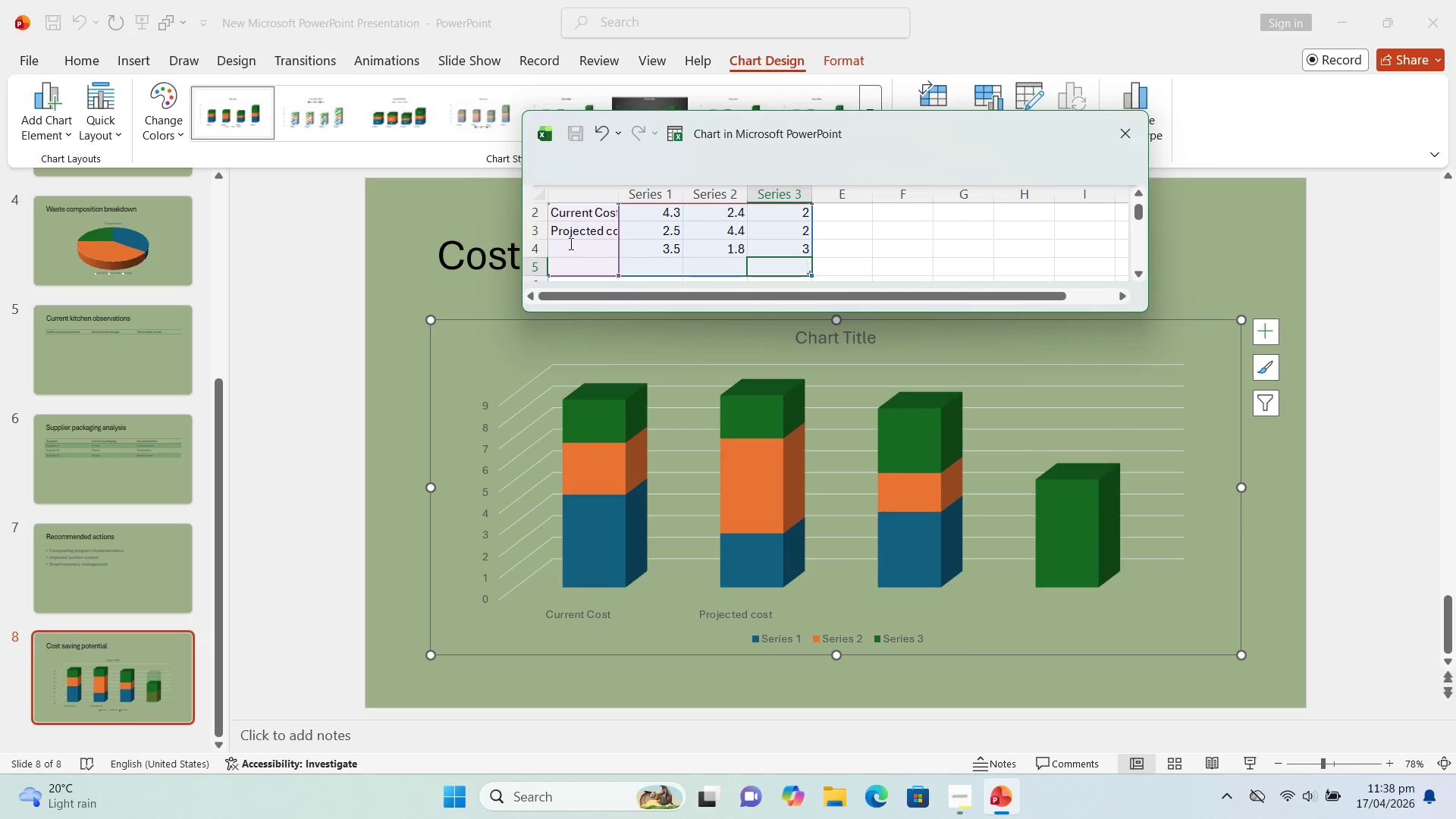 
key(Delete)
 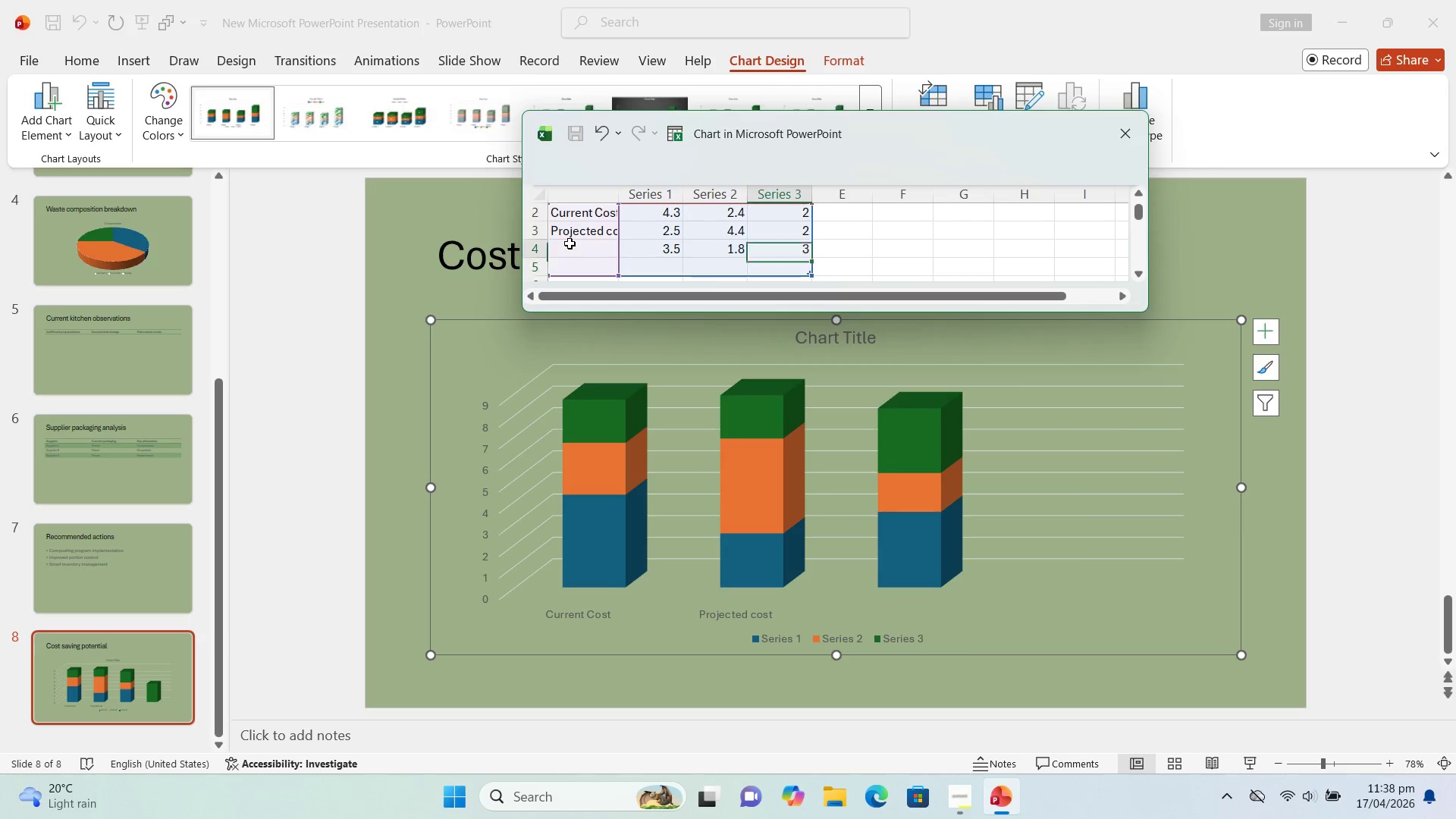 
key(ArrowUp)
 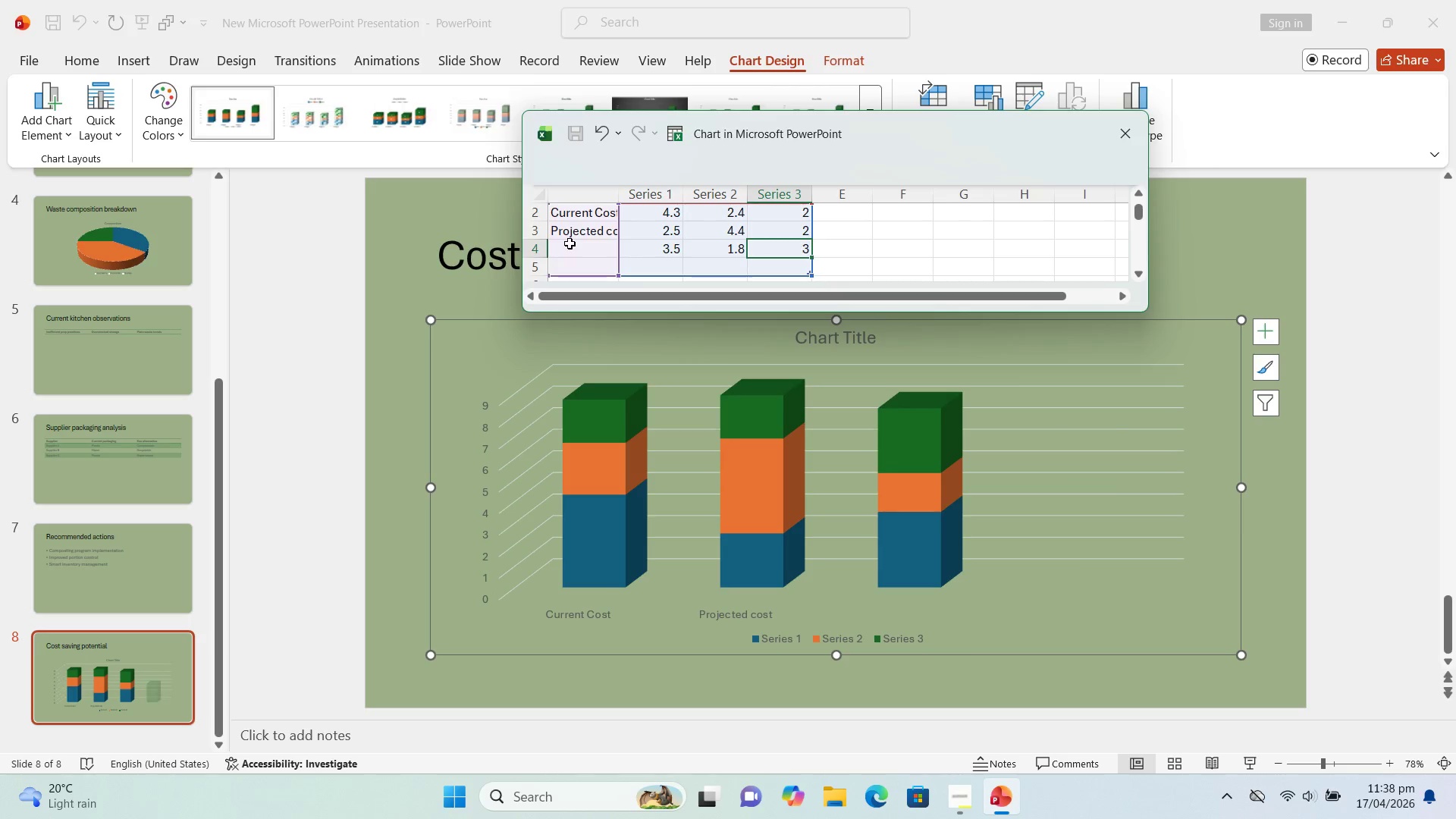 
key(Delete)
 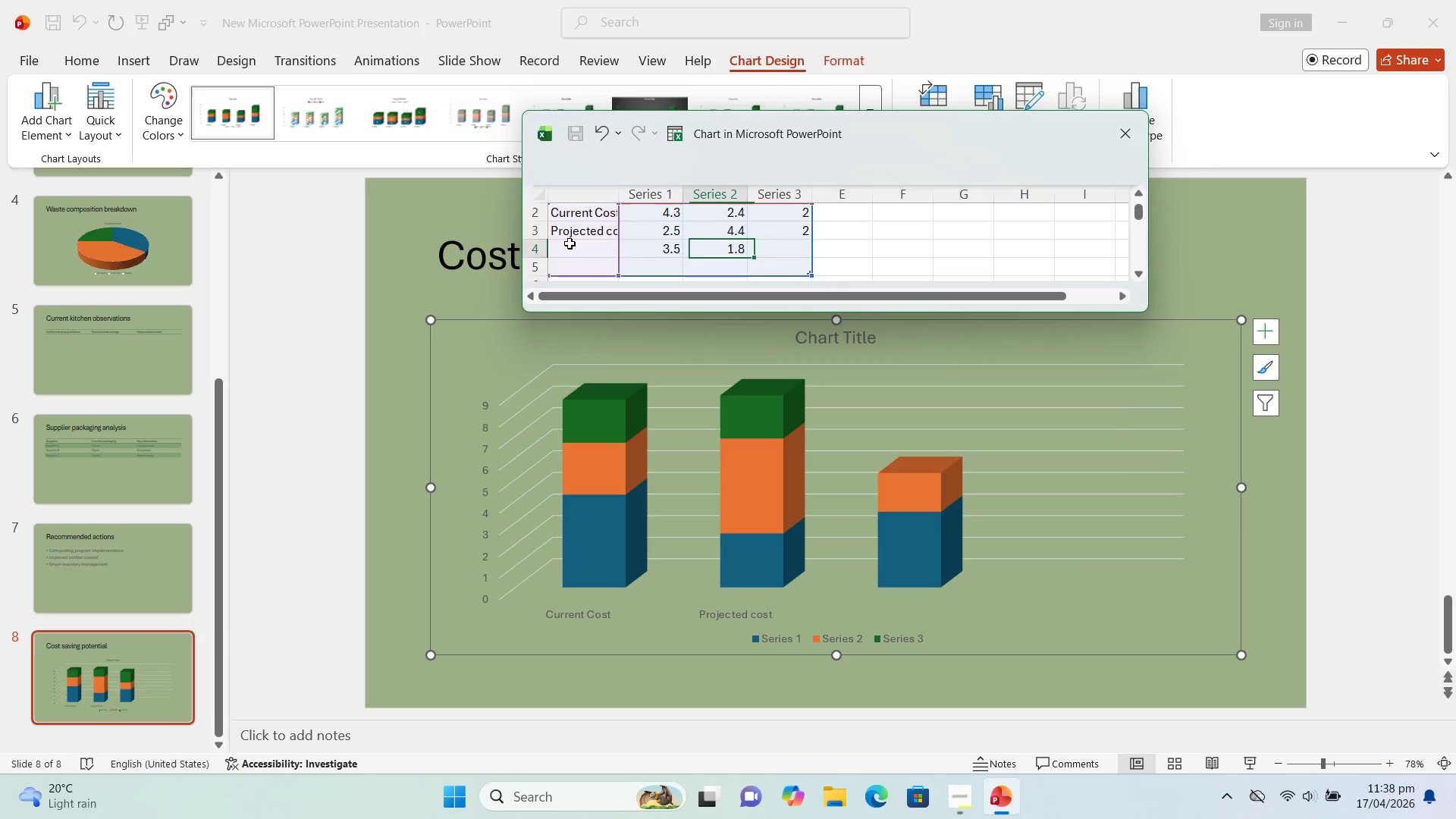 
key(ArrowLeft)
 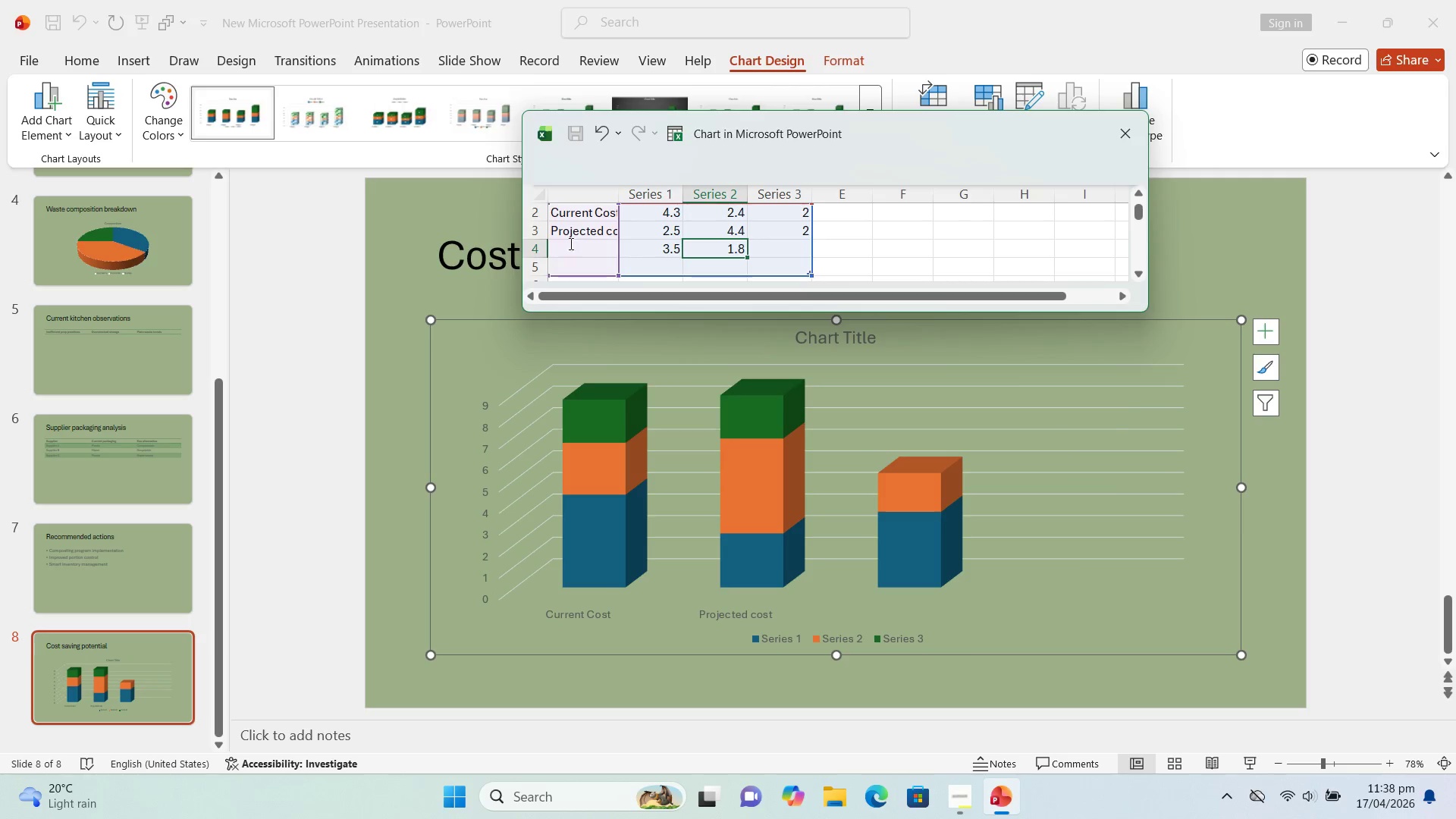 
key(Delete)
 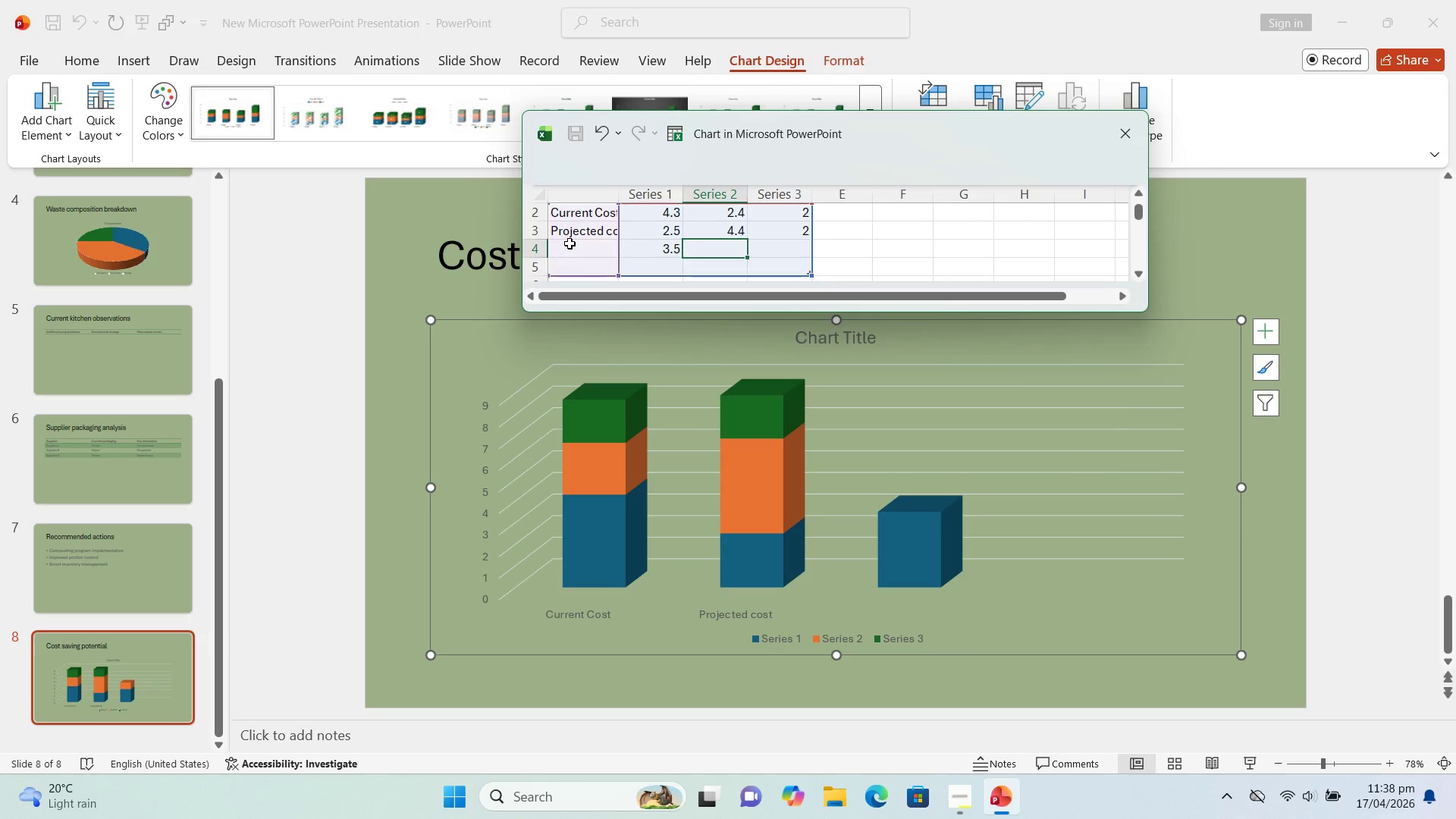 
key(ArrowLeft)
 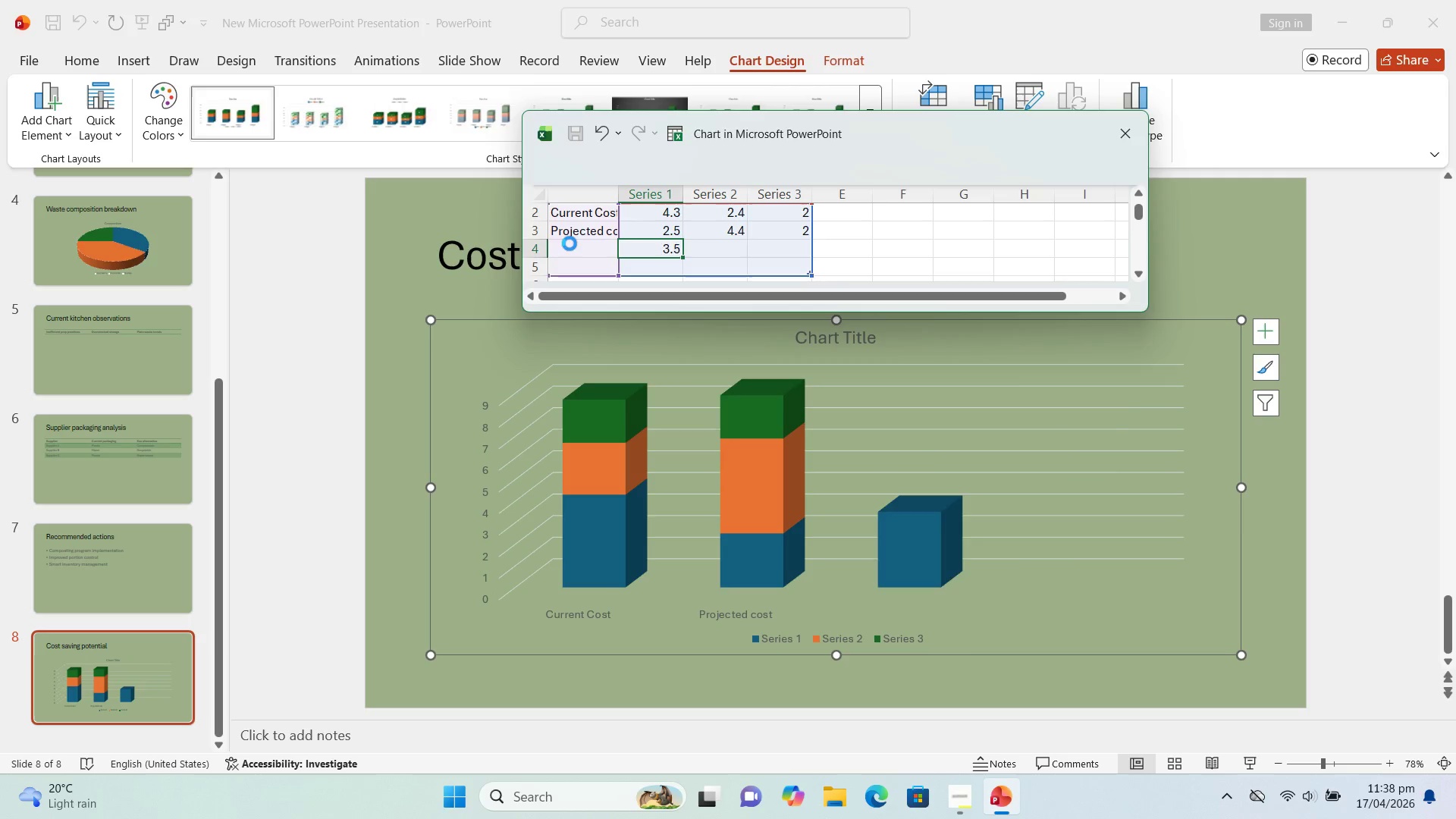 
key(Delete)
 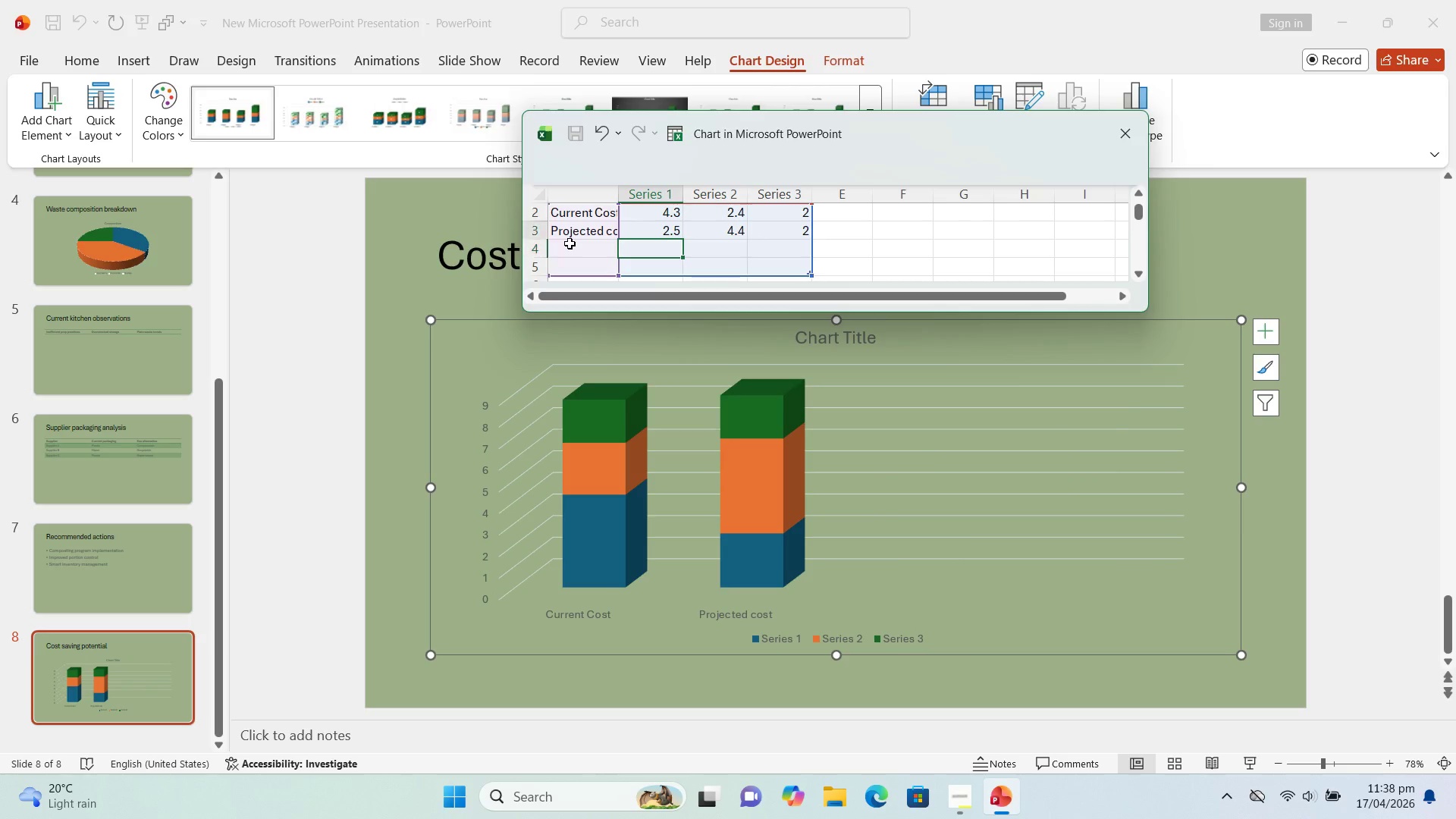 
key(ArrowUp)
 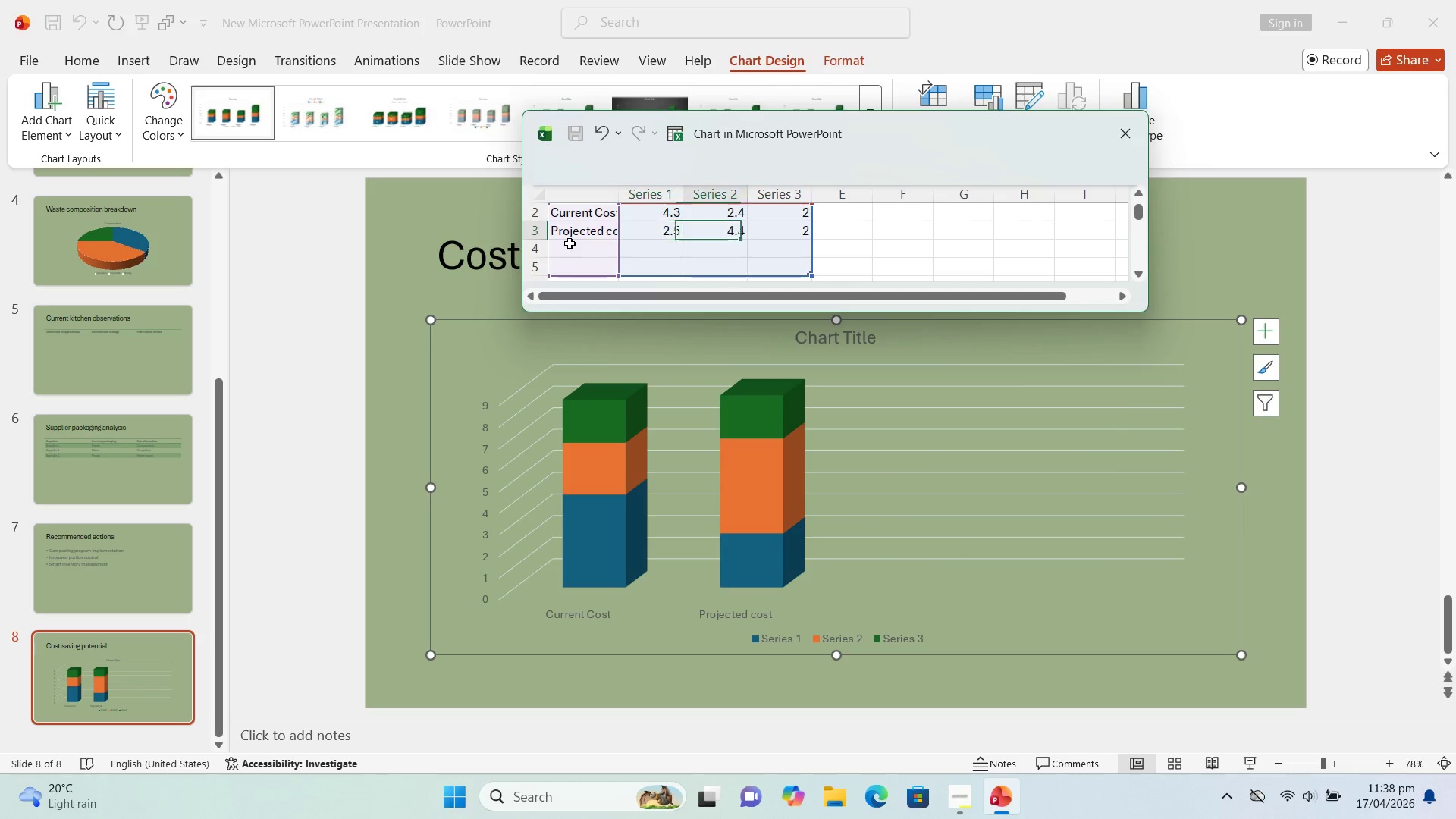 
key(ArrowRight)
 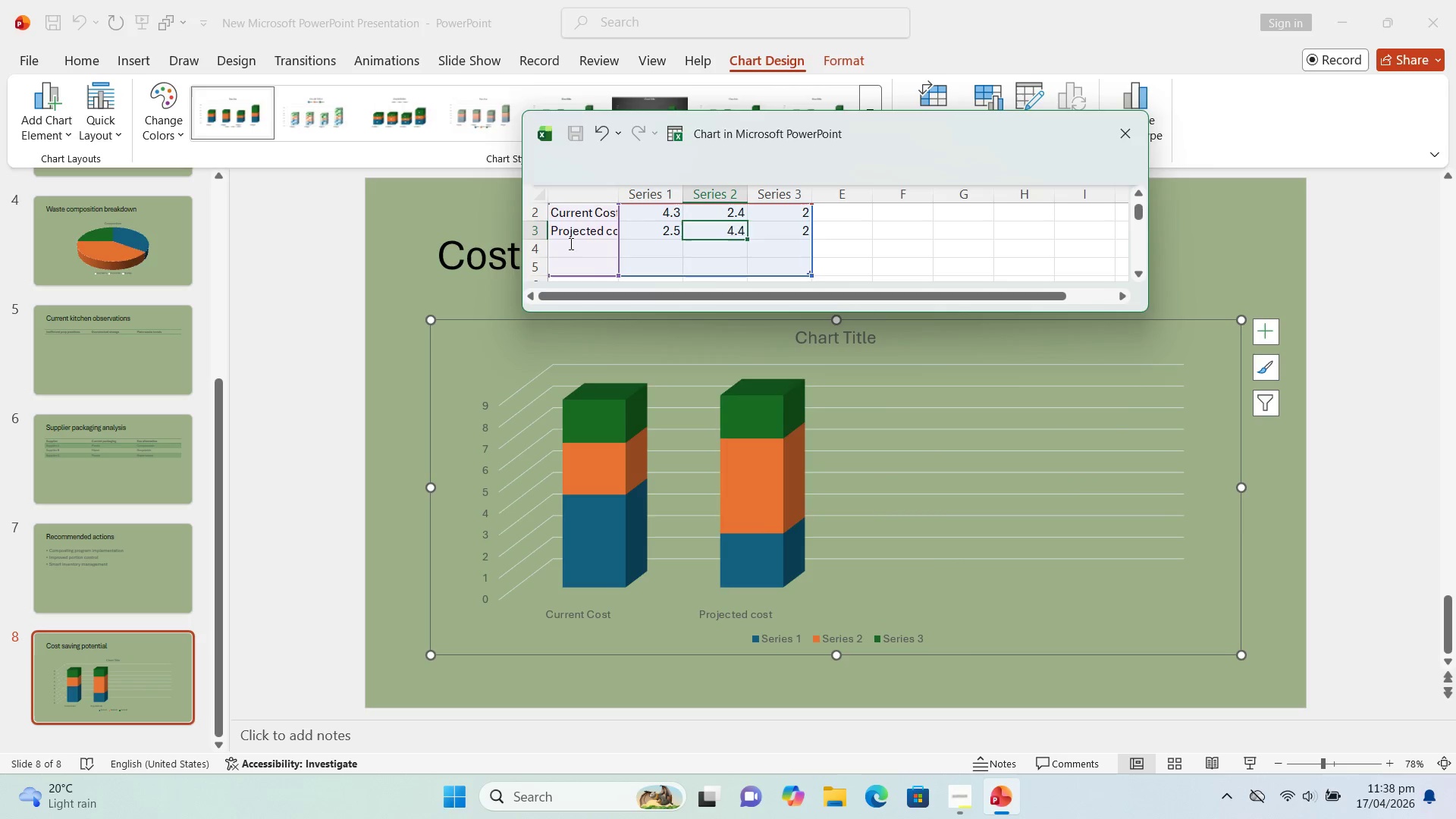 
key(Delete)
 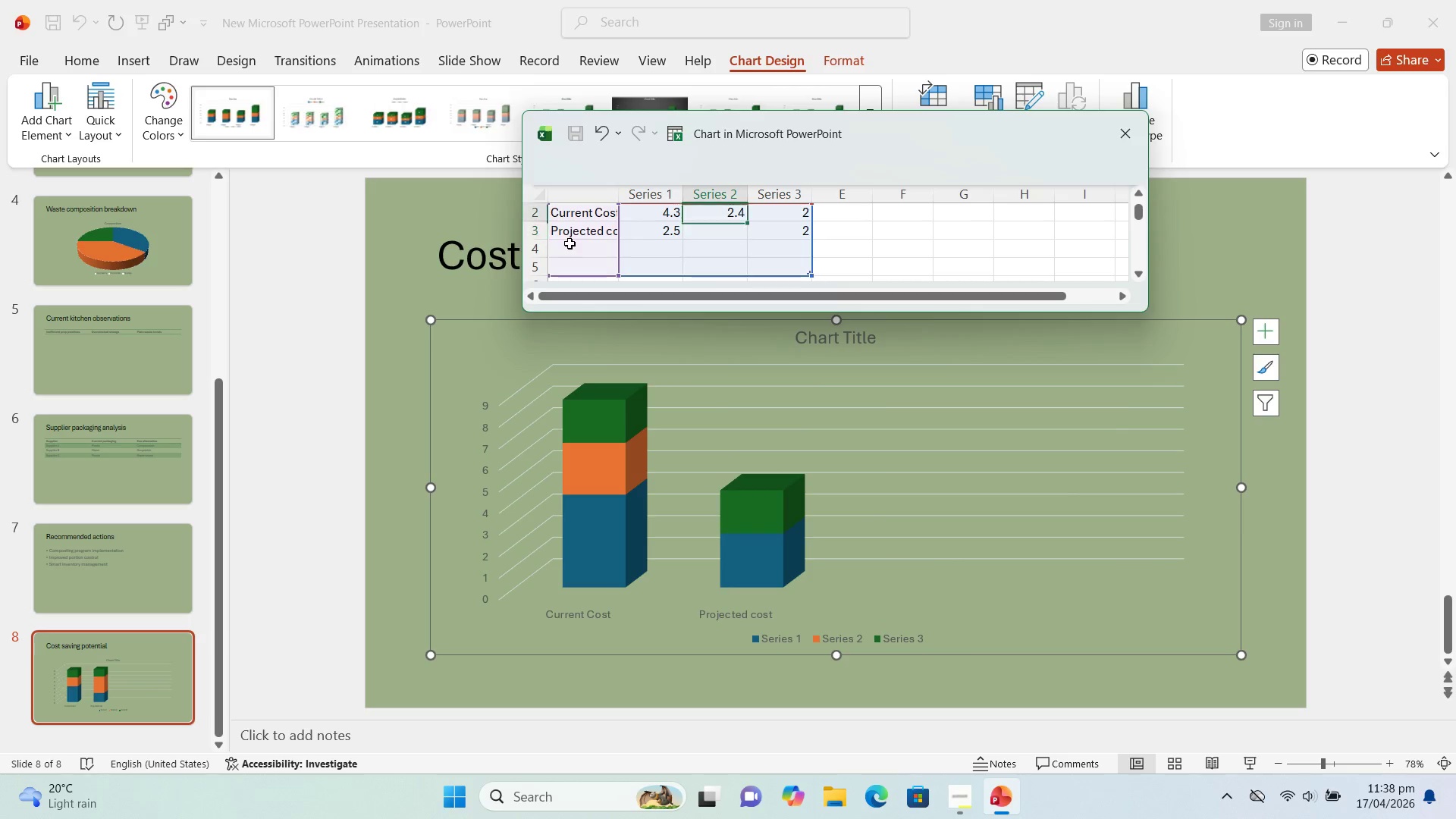 
key(ArrowUp)
 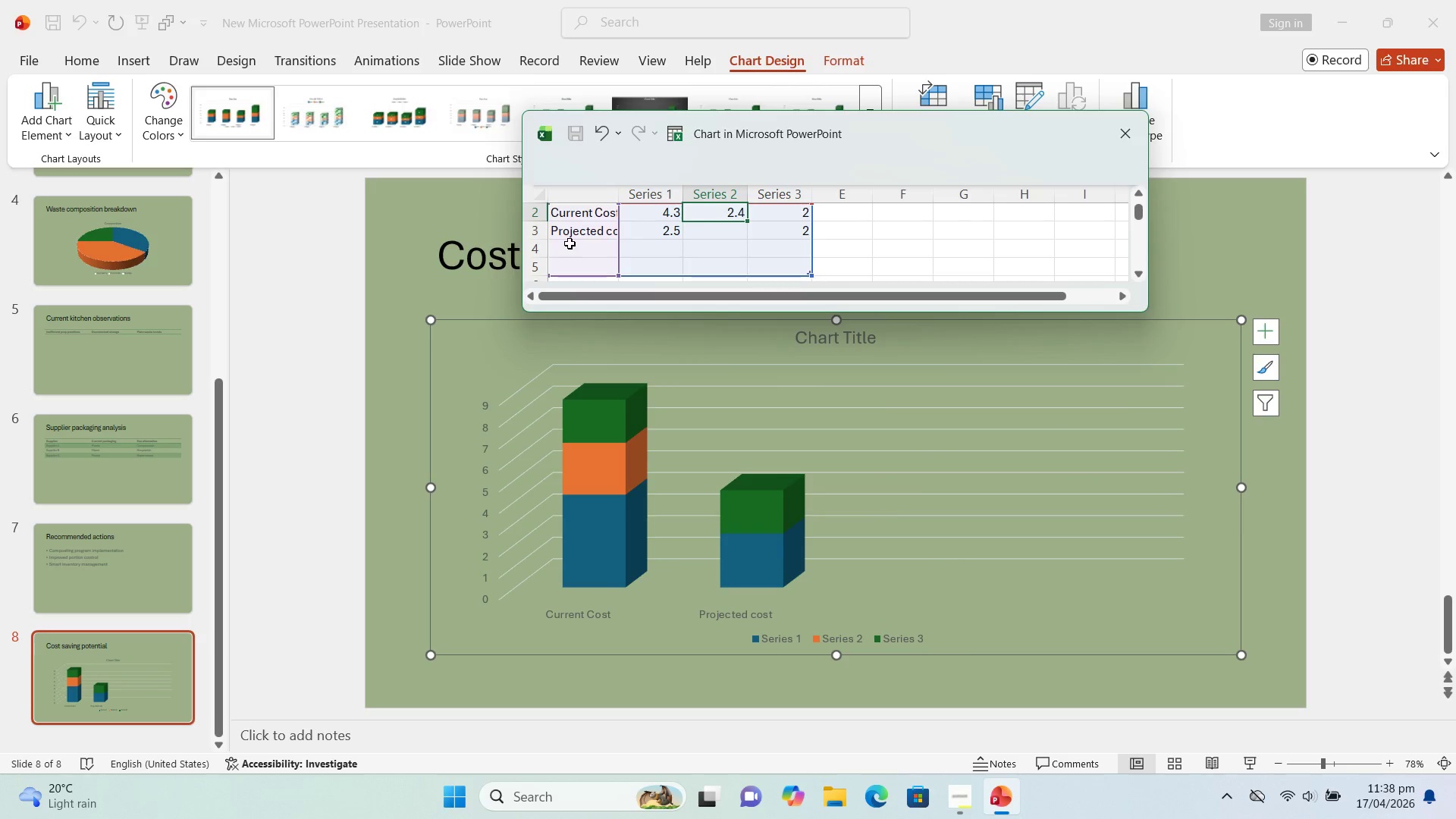 
key(Delete)
 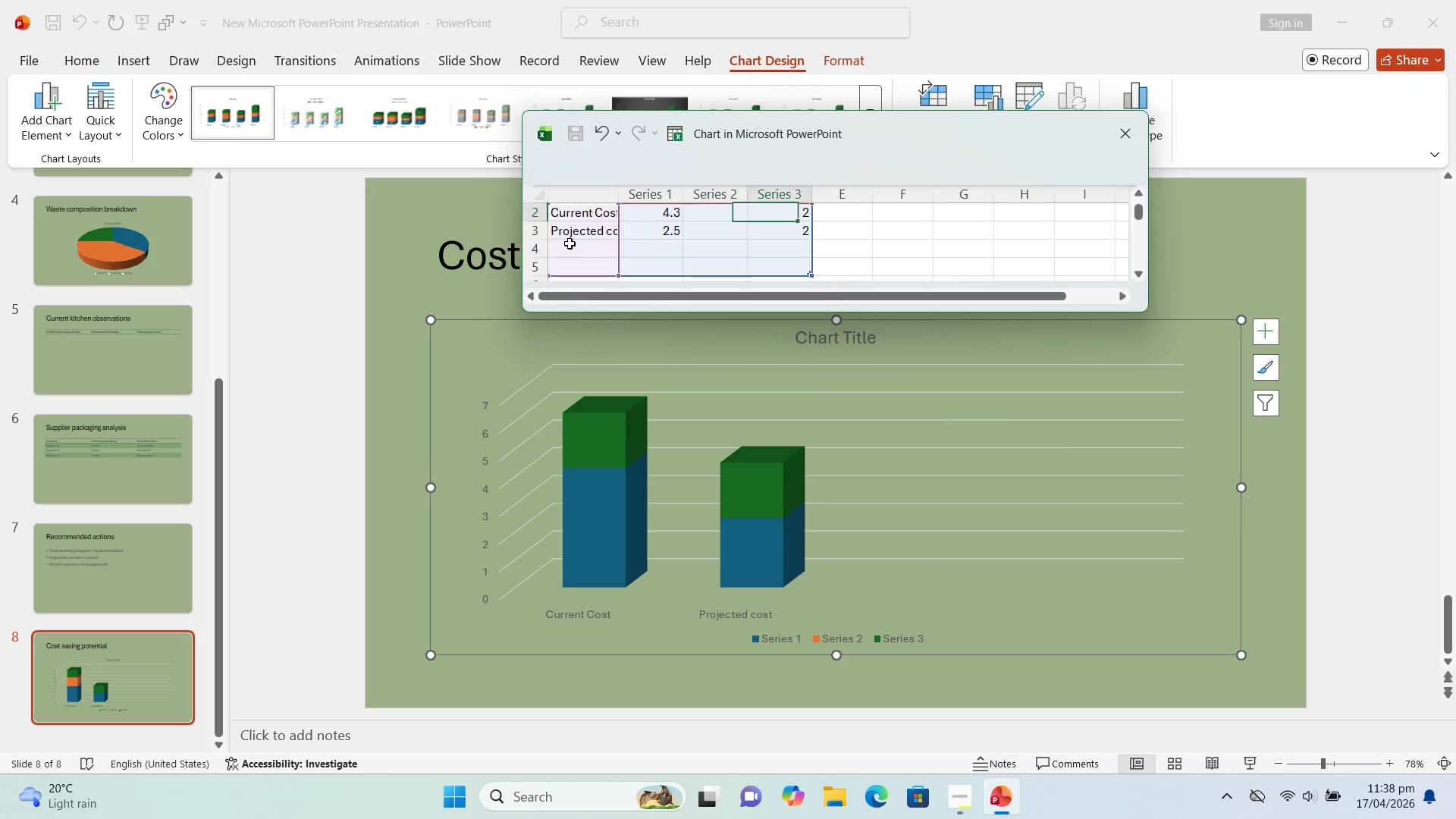 
key(ArrowRight)
 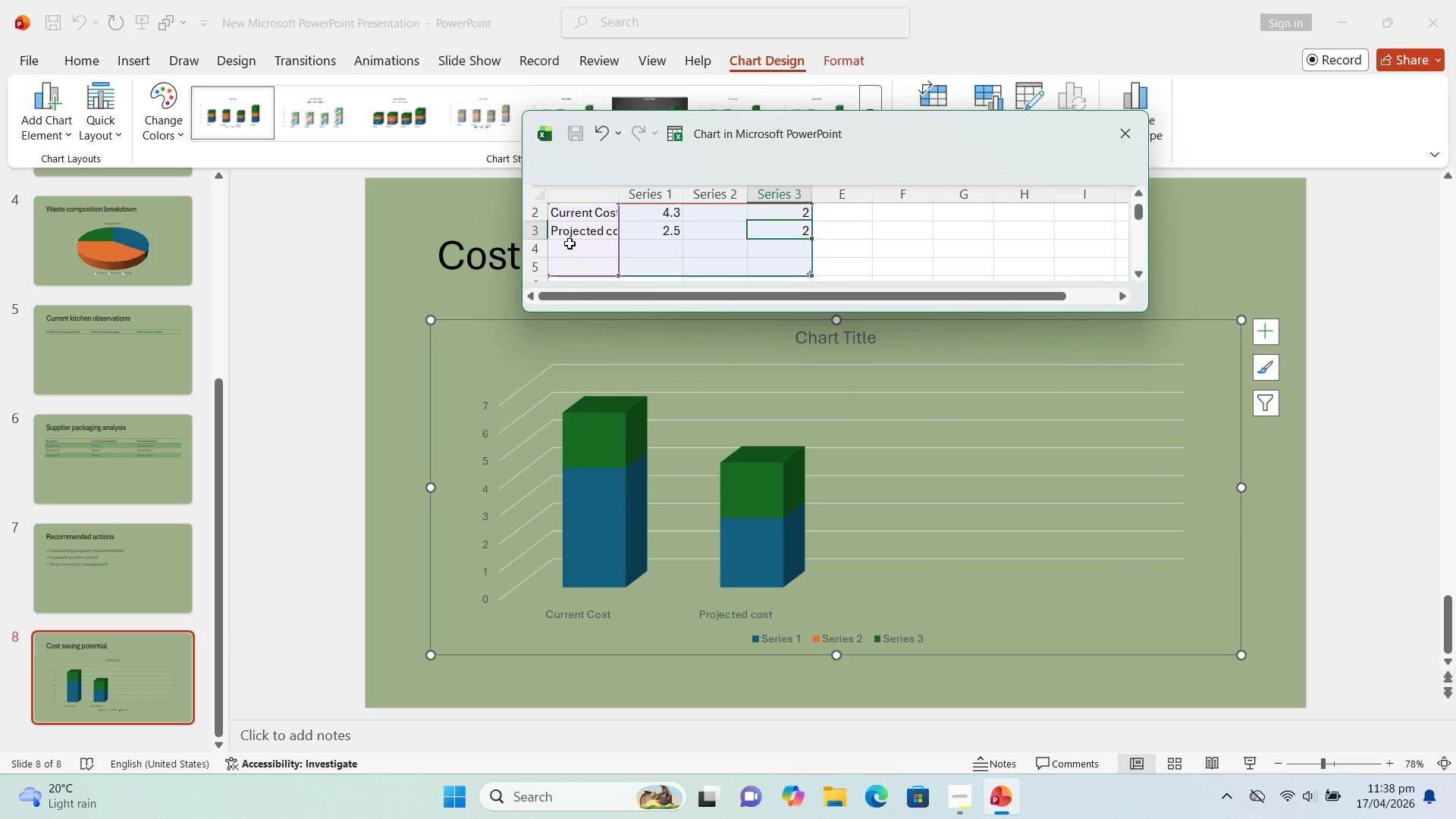 
key(ArrowDown)
 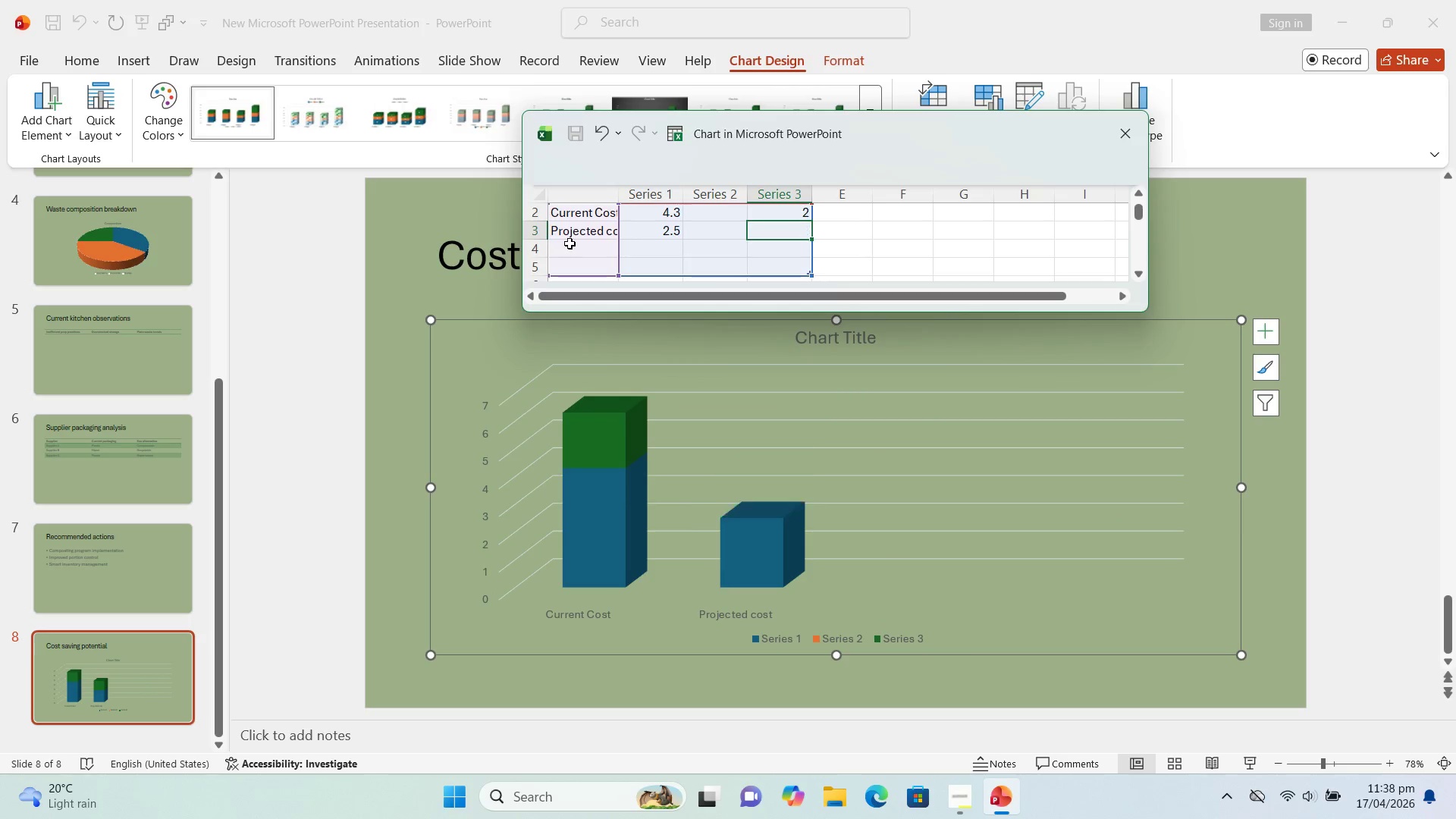 
key(Delete)
 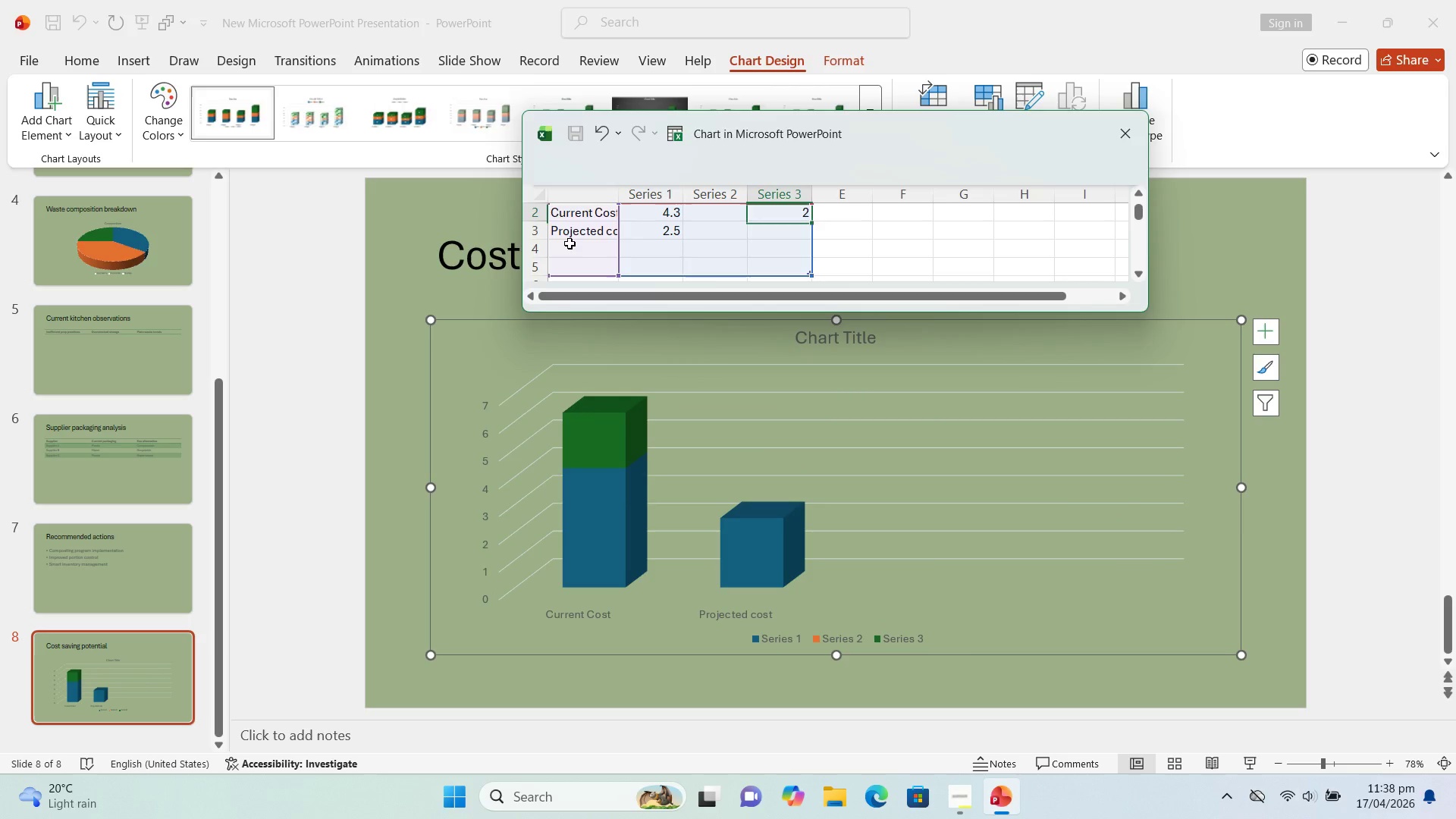 
key(ArrowUp)
 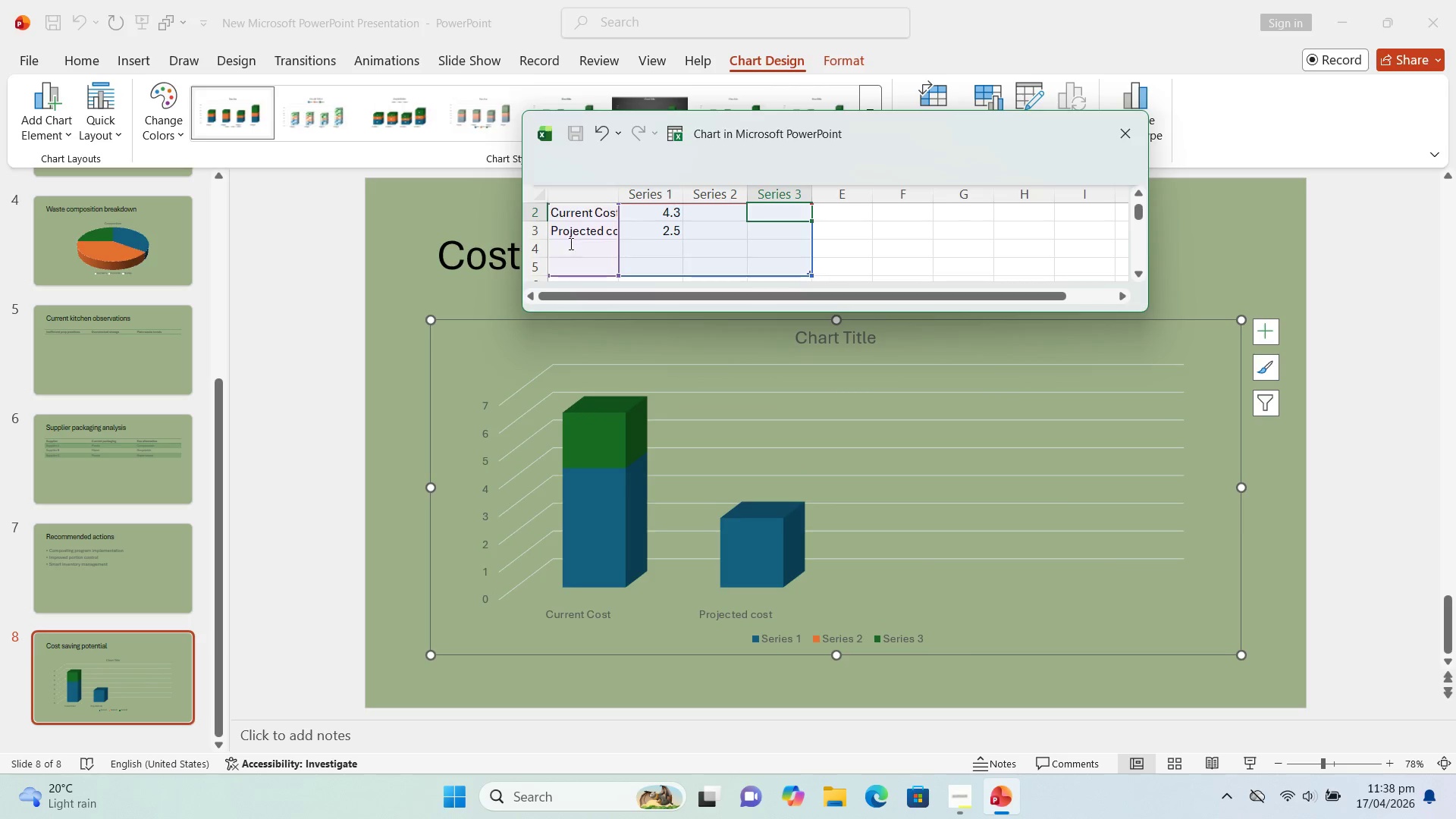 
key(Delete)
 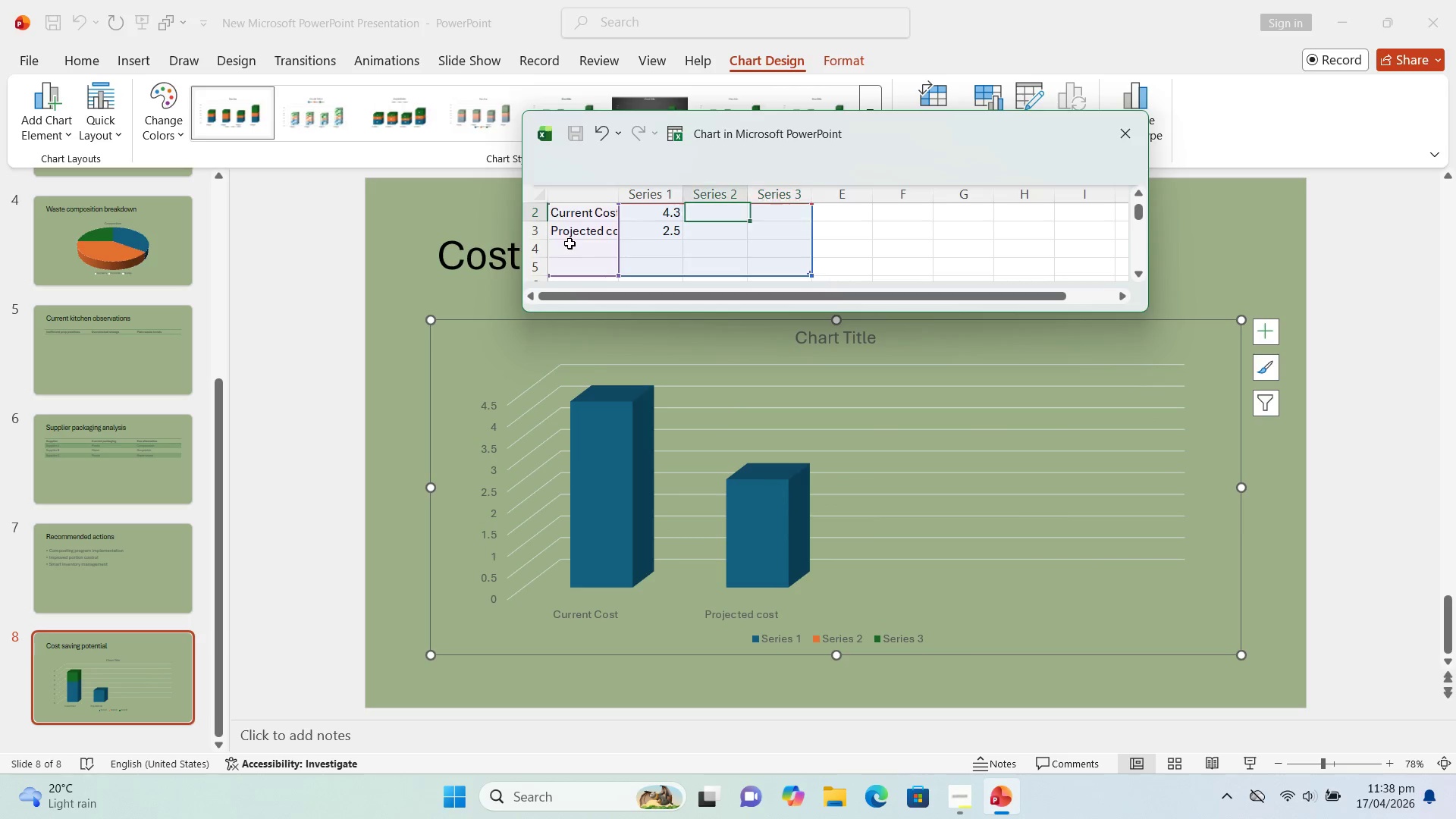 
key(ArrowLeft)
 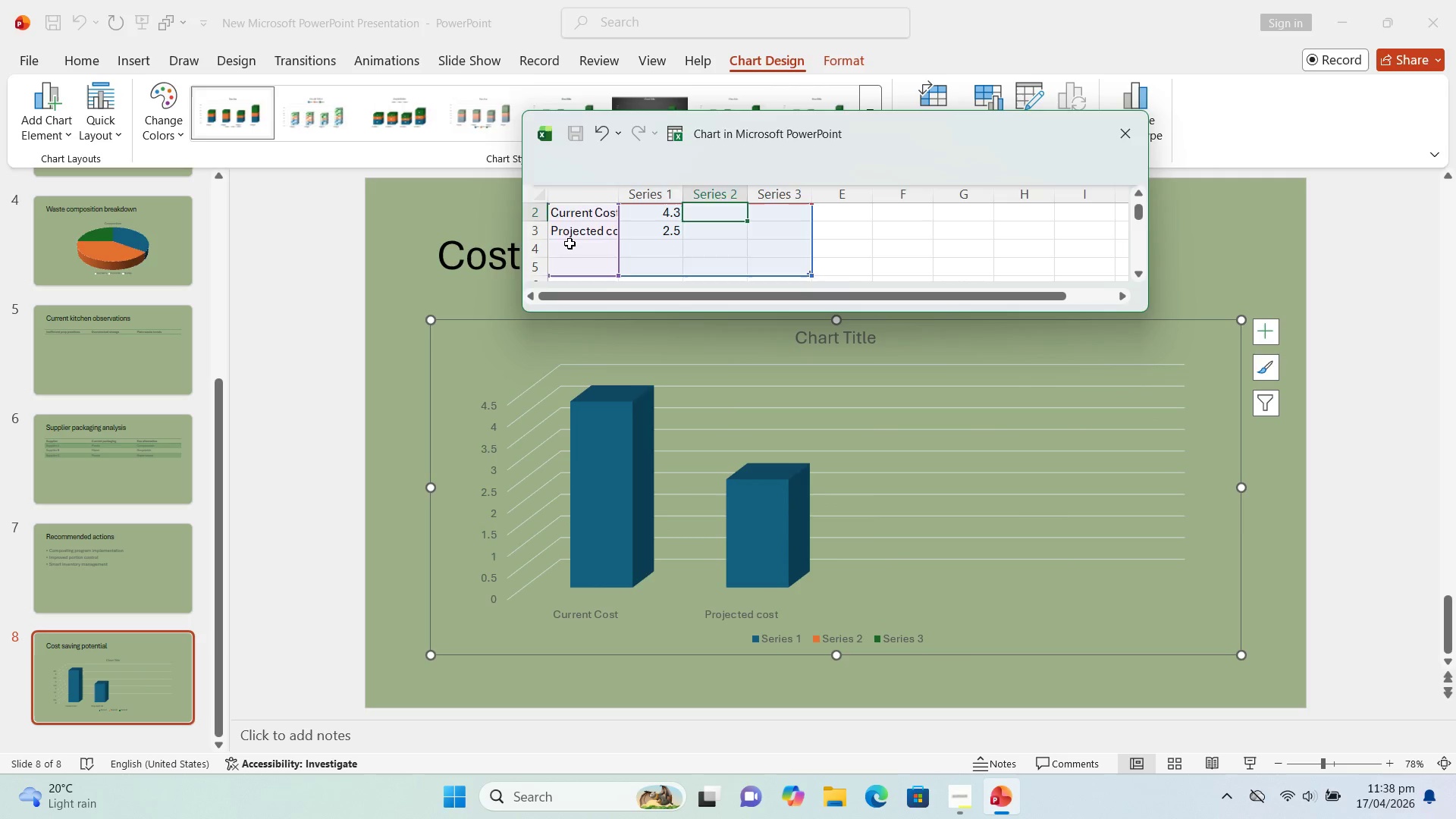 
key(ArrowUp)
 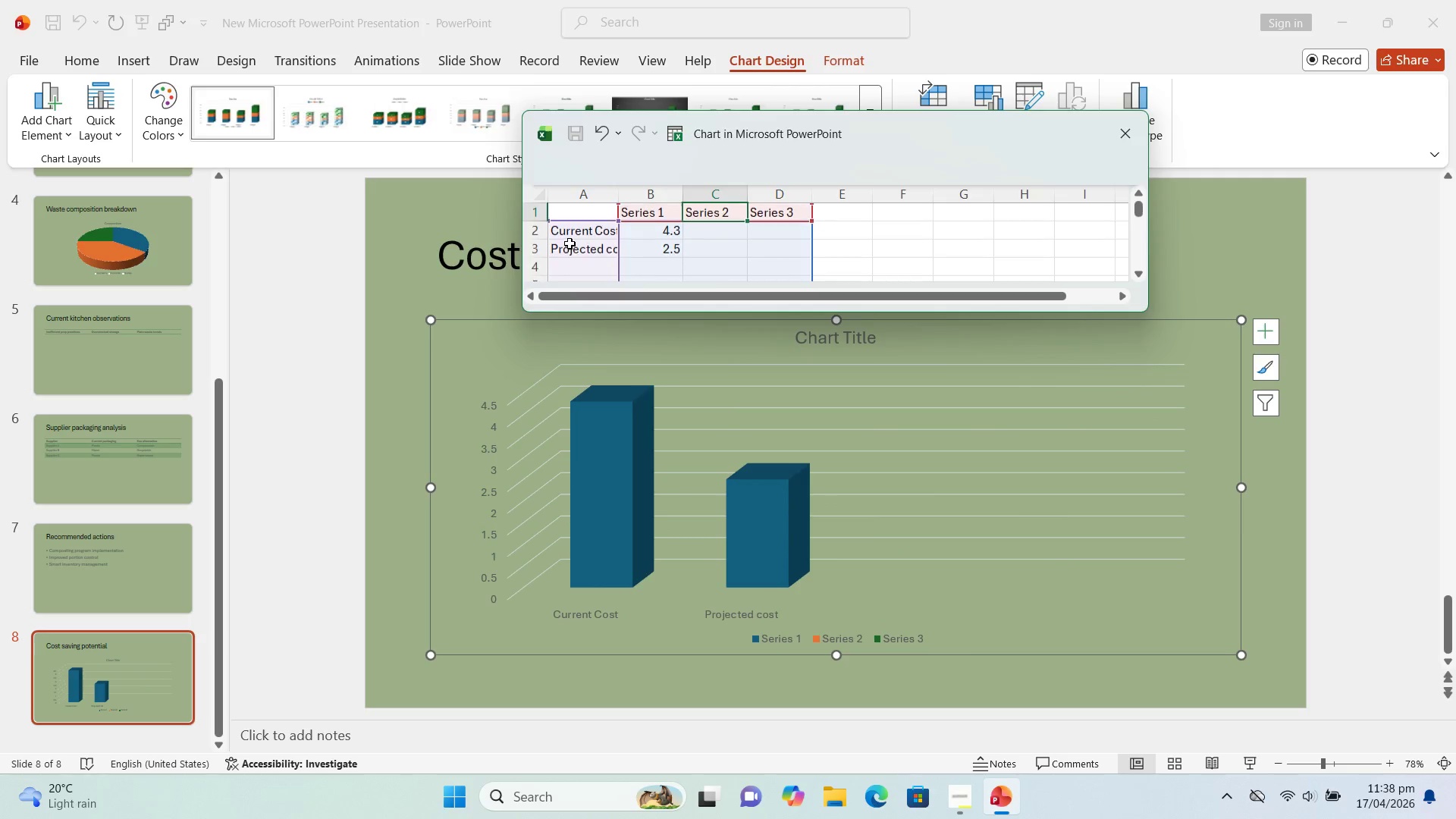 
key(Delete)
 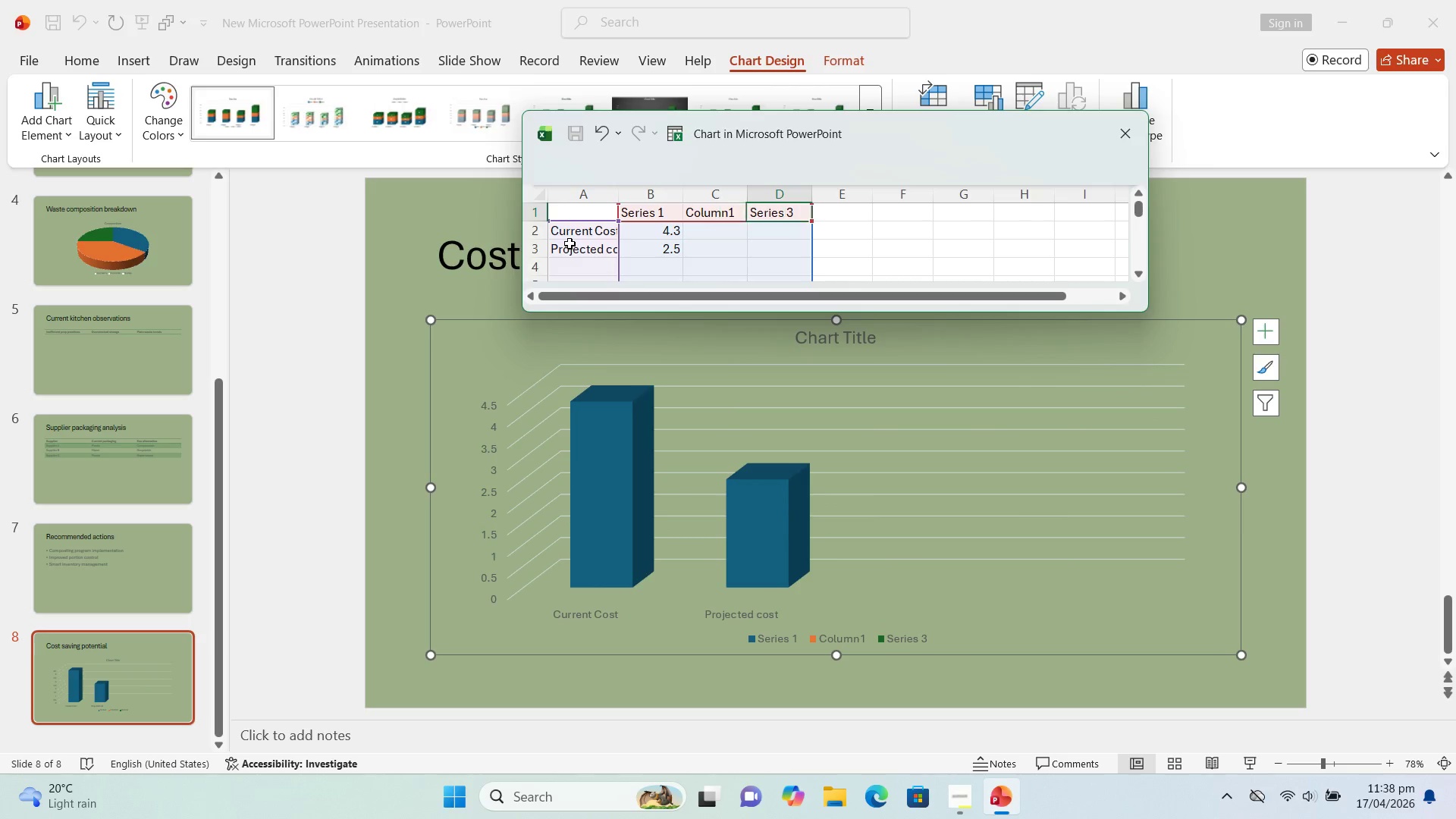 
key(ArrowRight)
 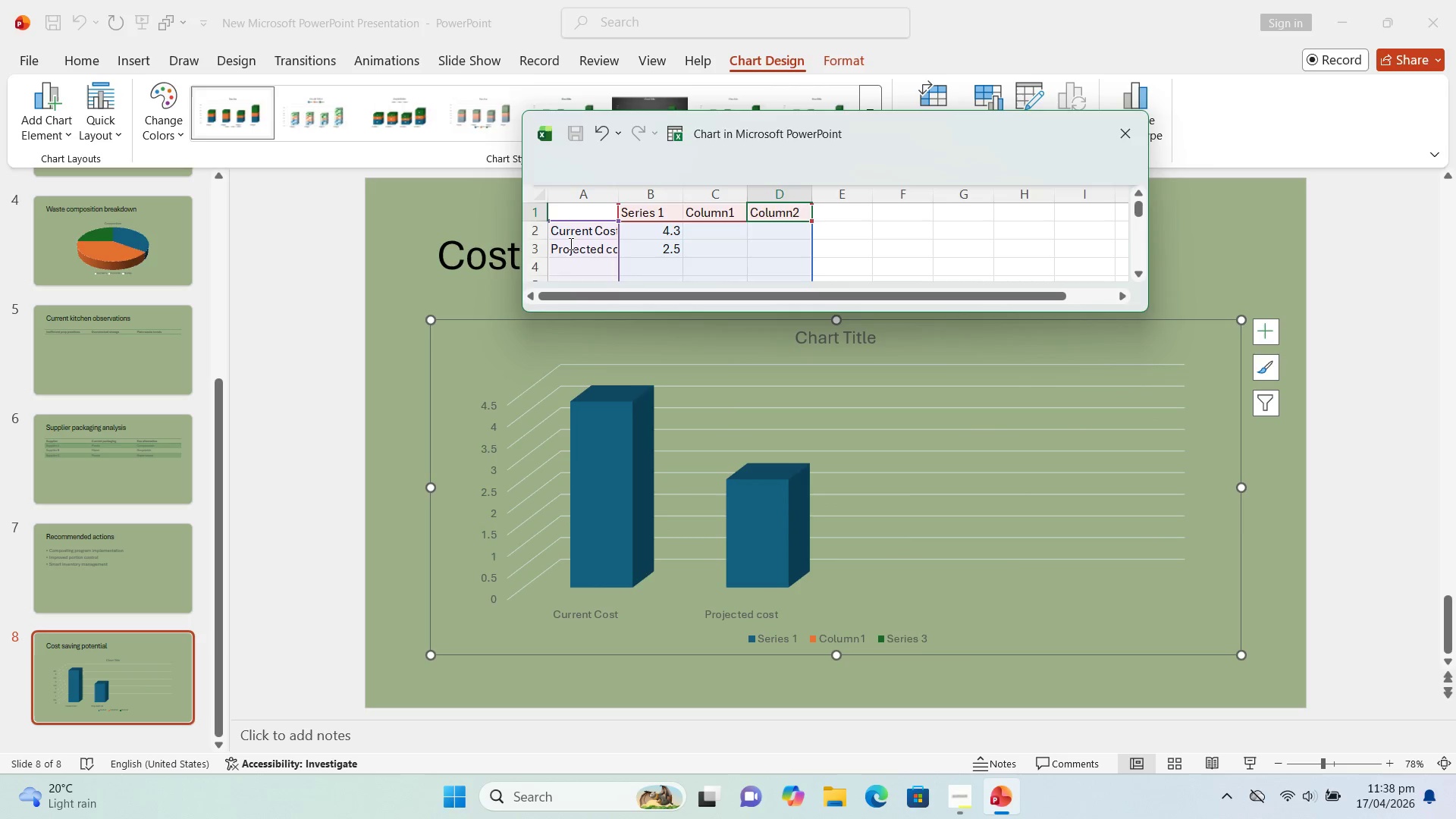 
key(Delete)
 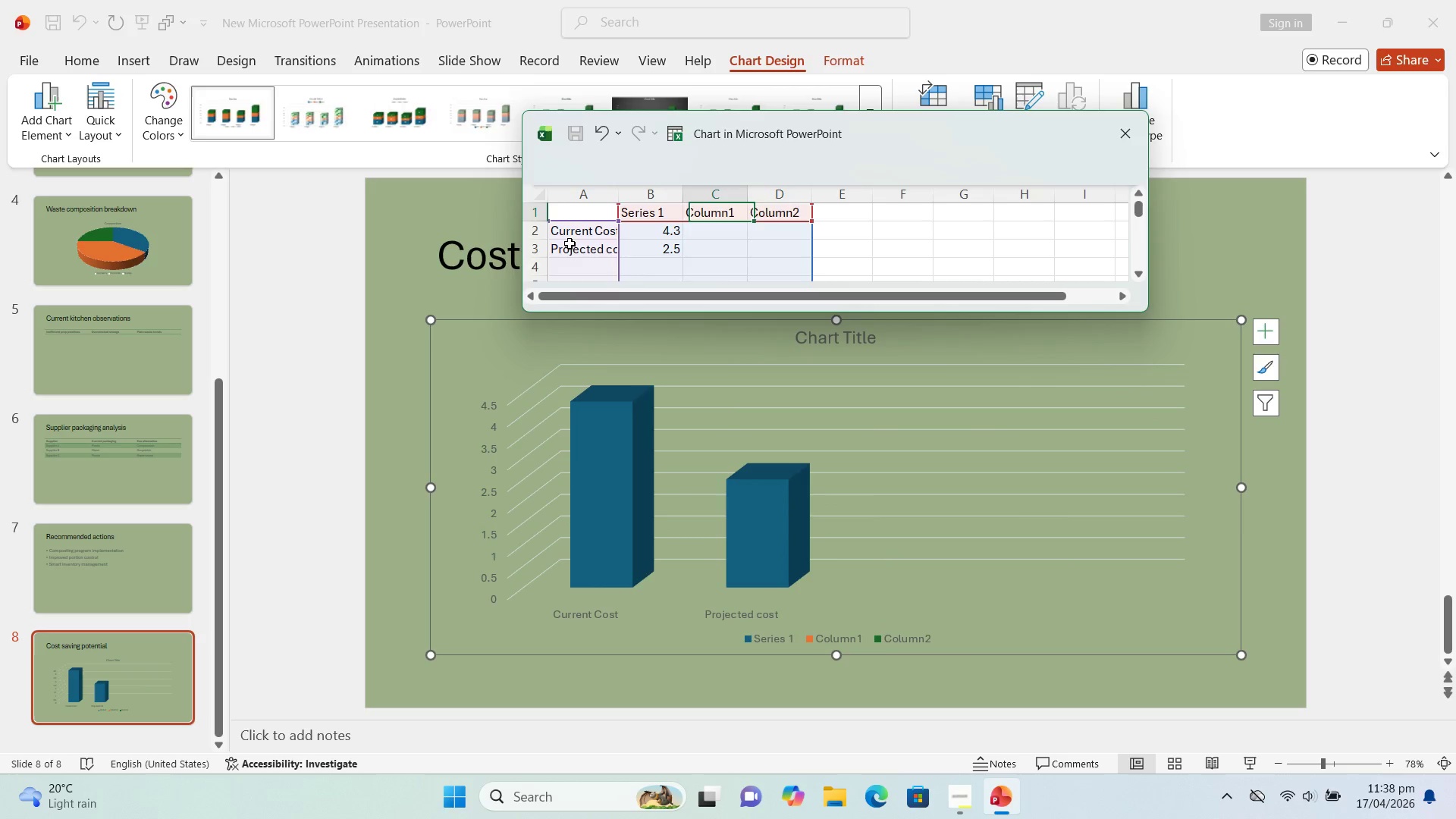 
key(ArrowLeft)
 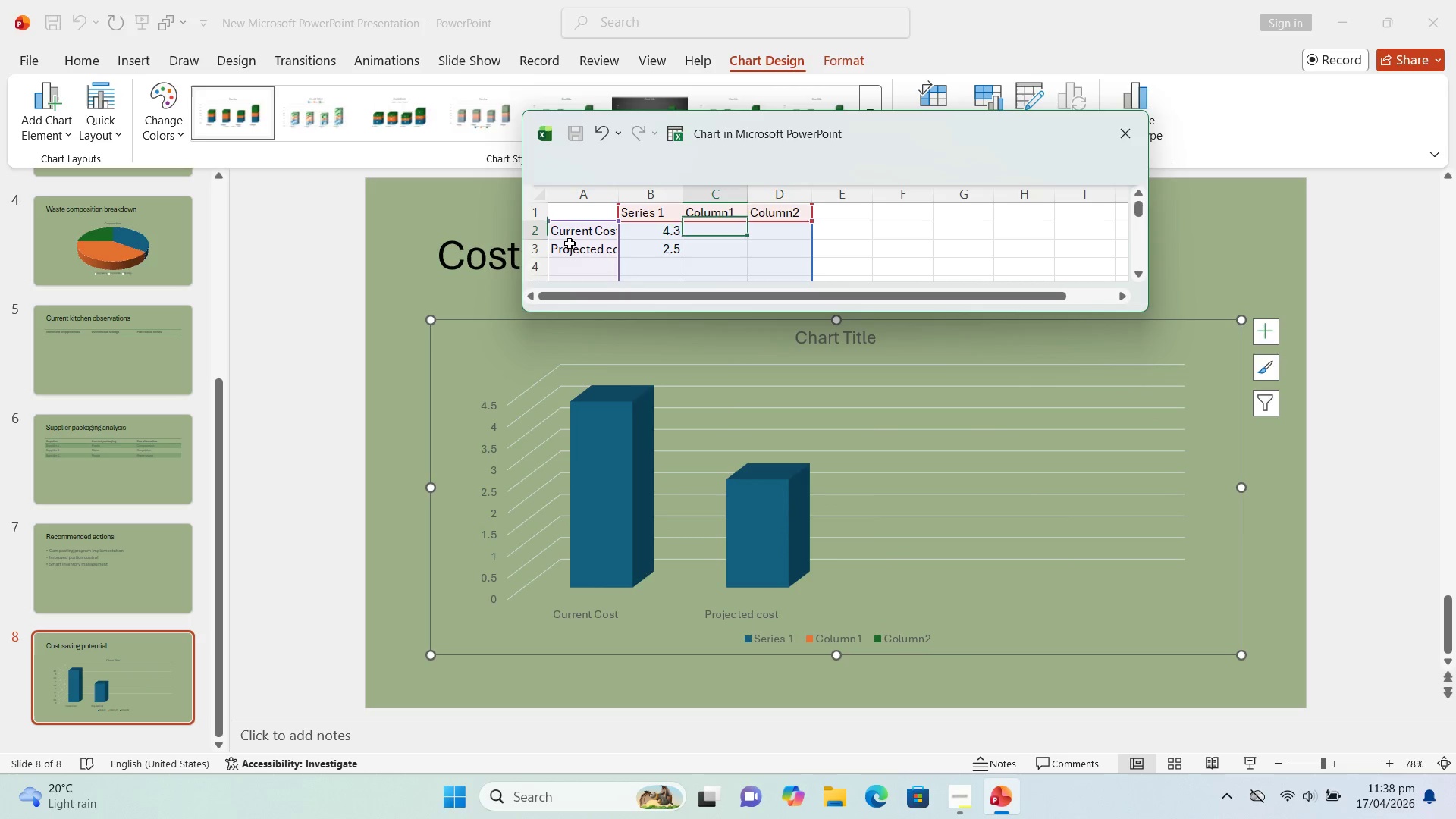 
key(ArrowDown)
 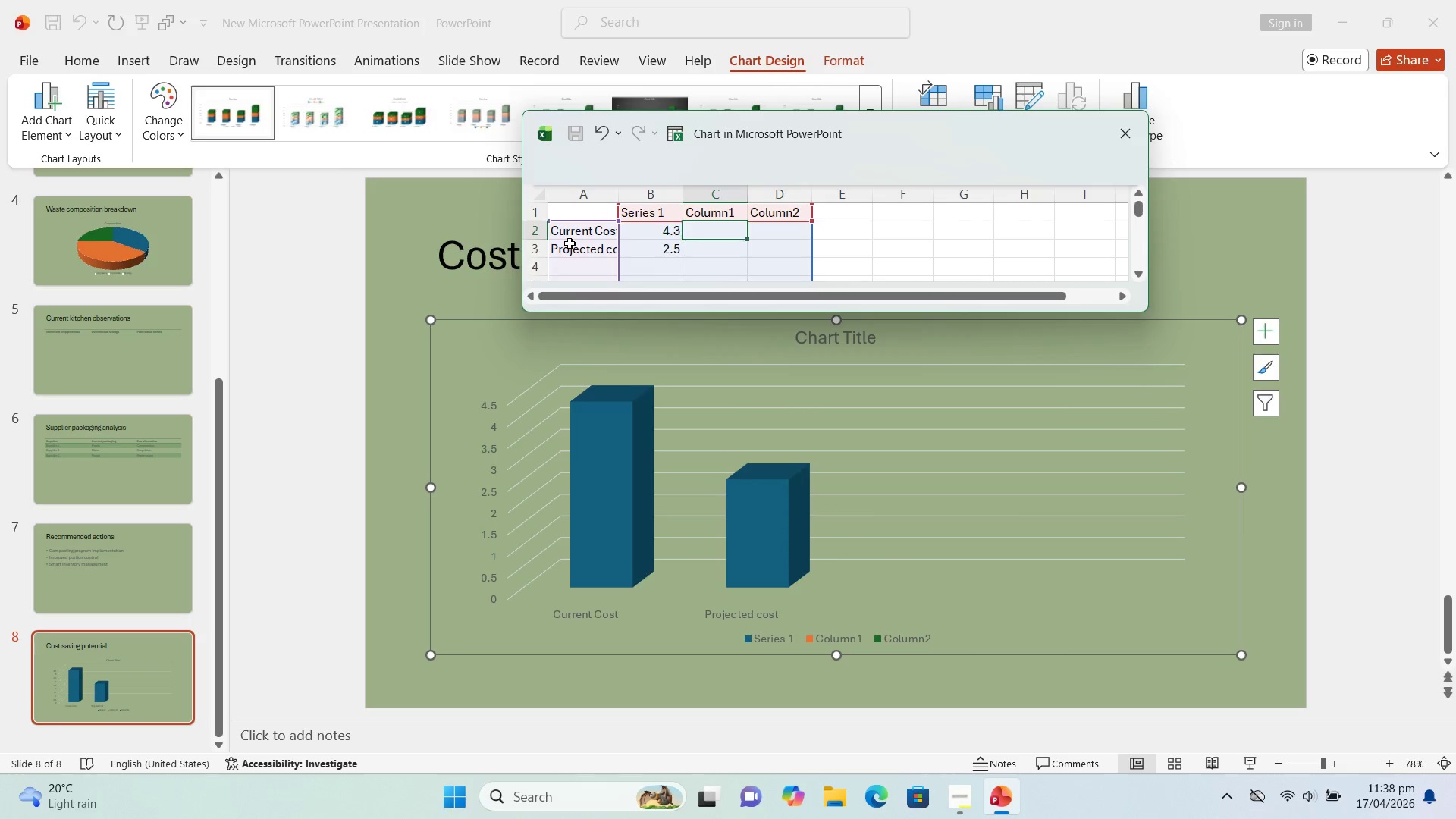 
key(ArrowLeft)
 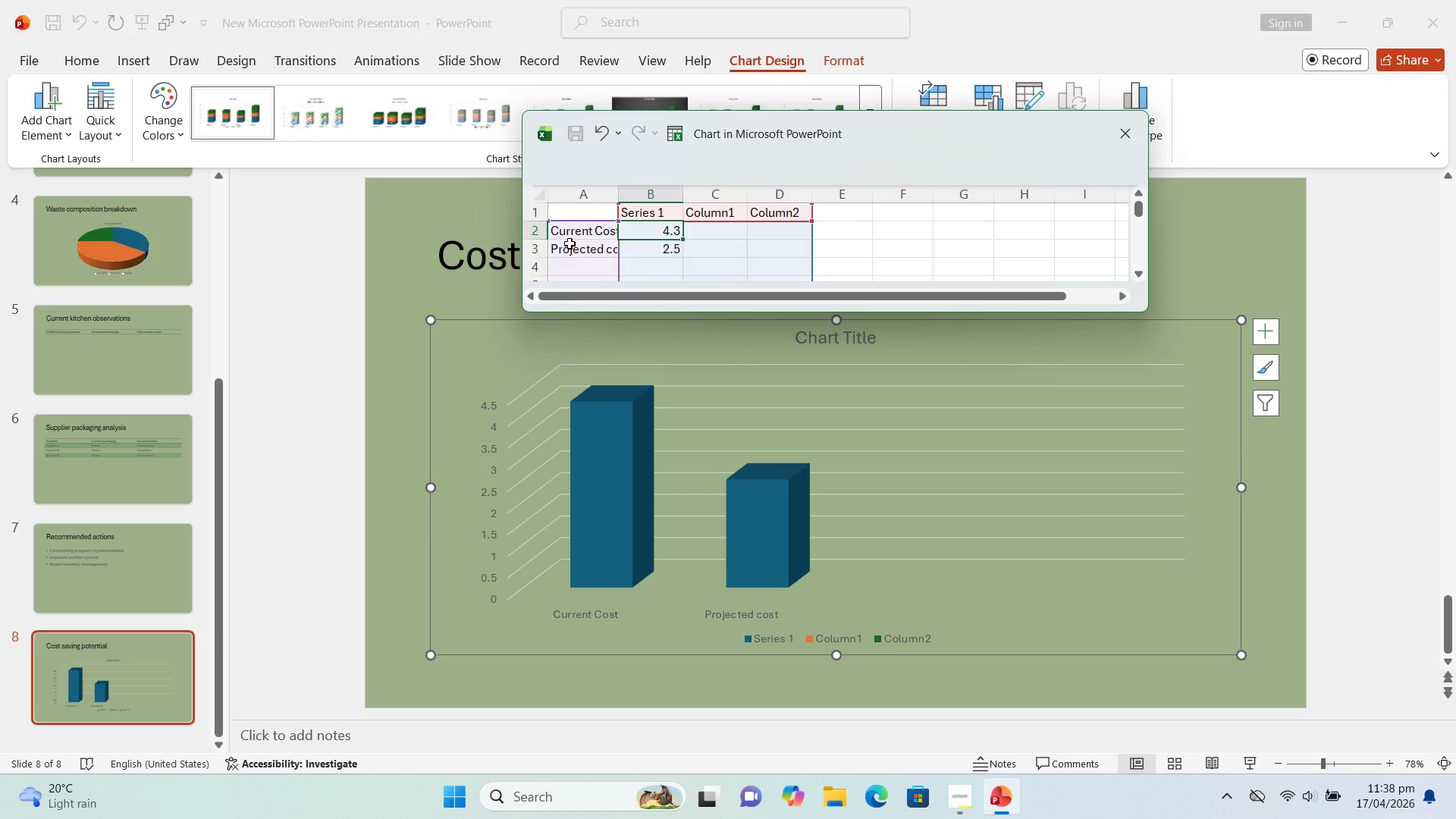 
wait(8.41)
 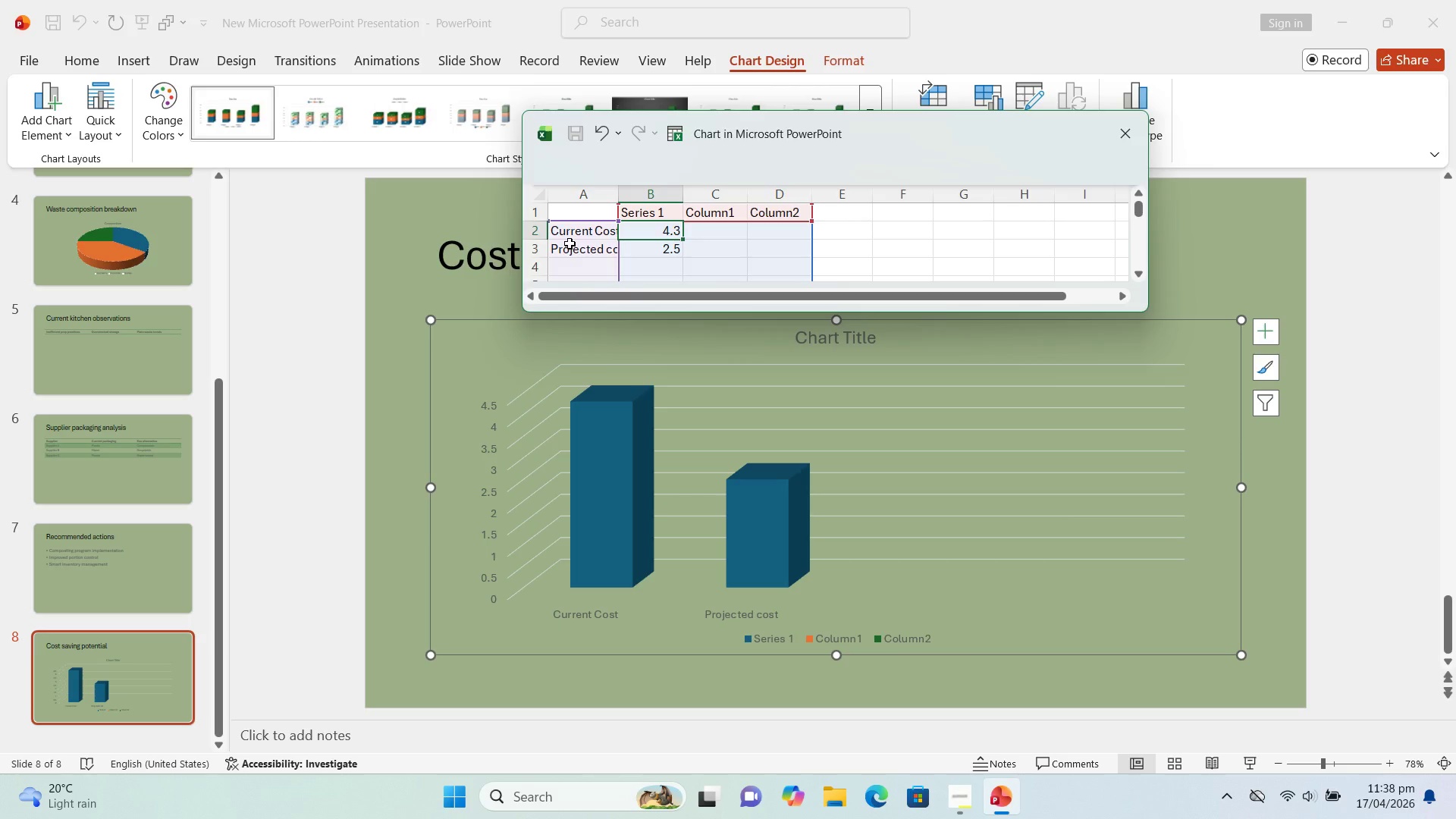 
key(Shift+4)
 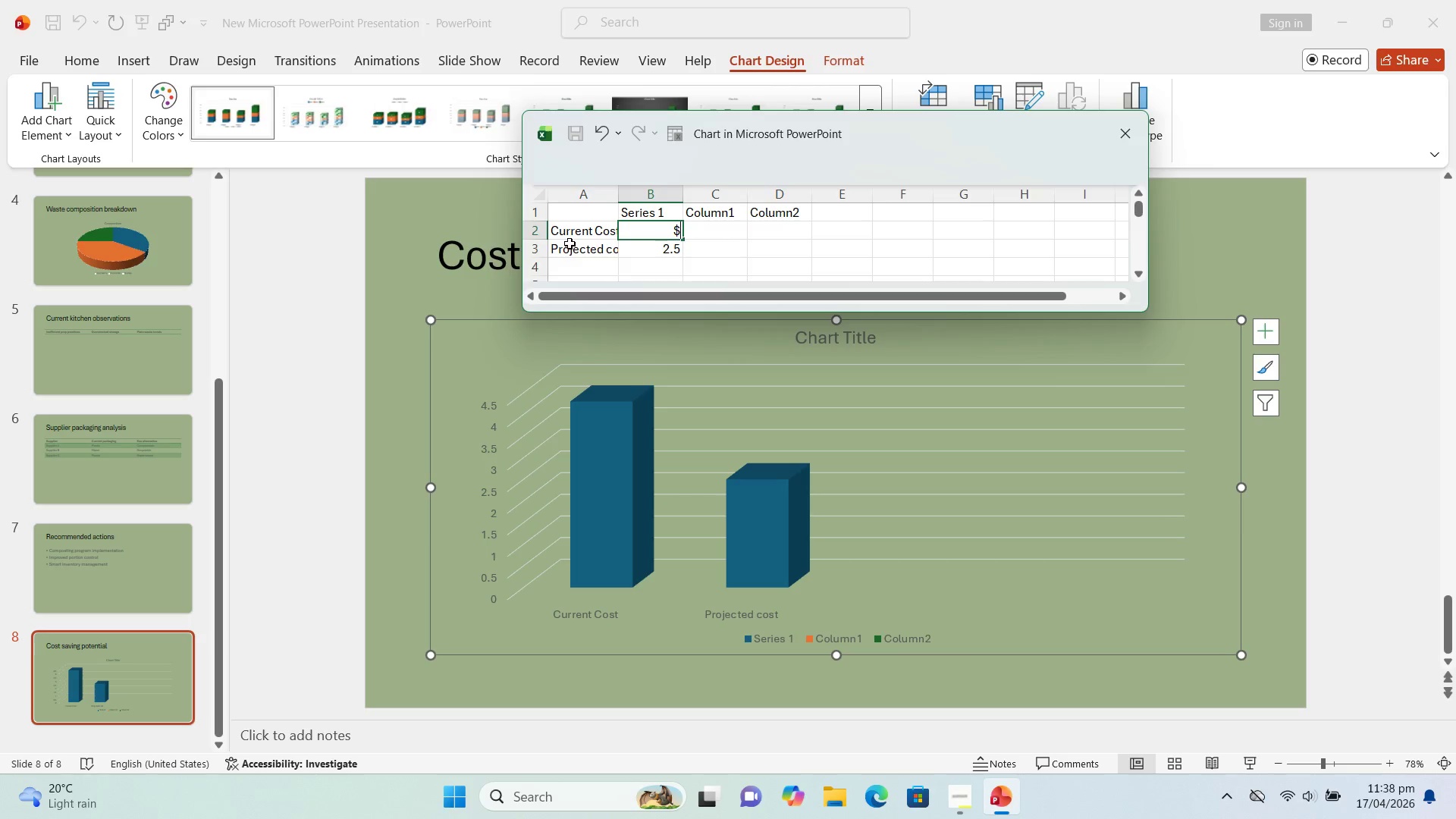 
type(5000/month)
 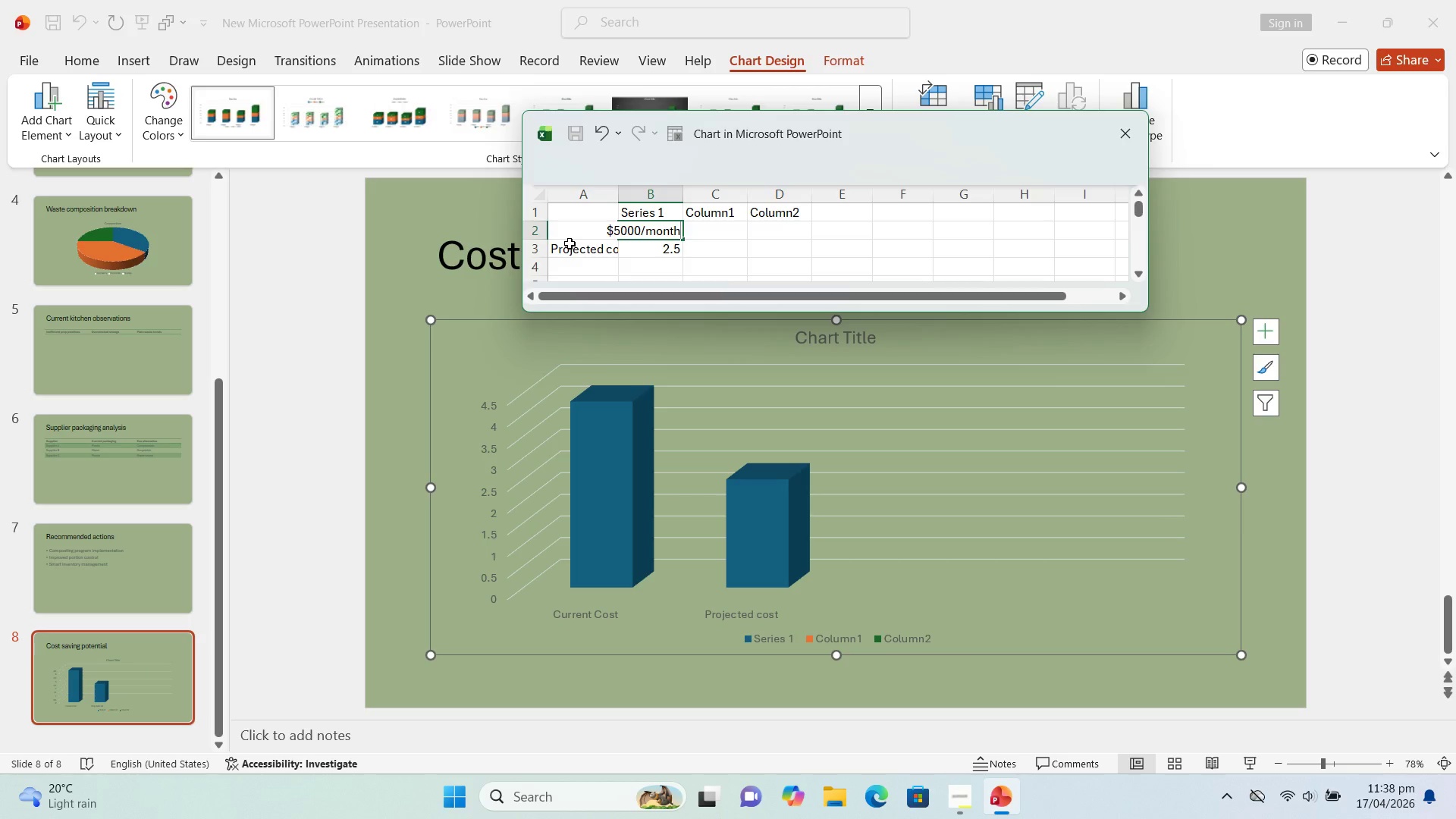 
key(ArrowDown)
 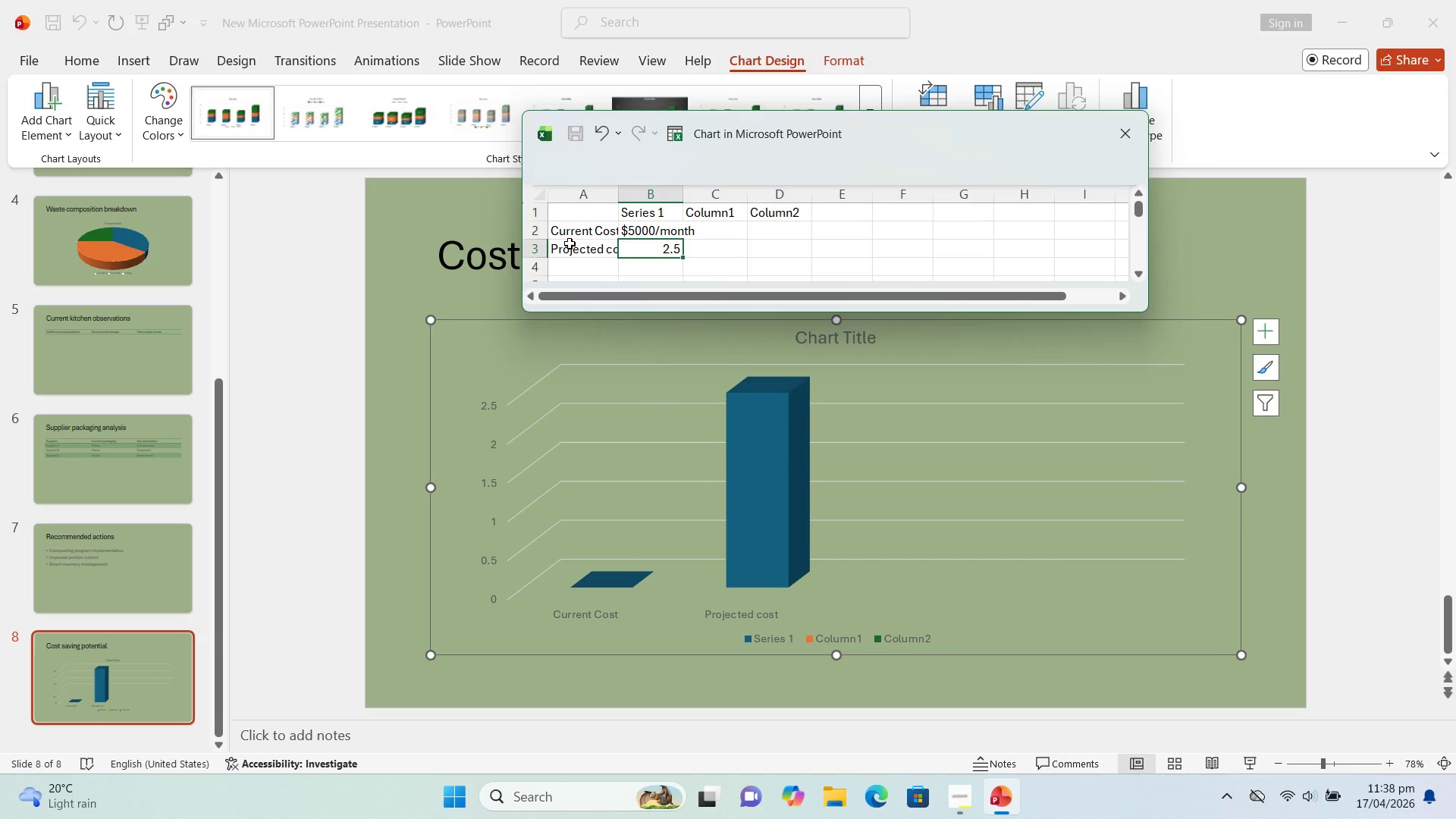 
wait(5.62)
 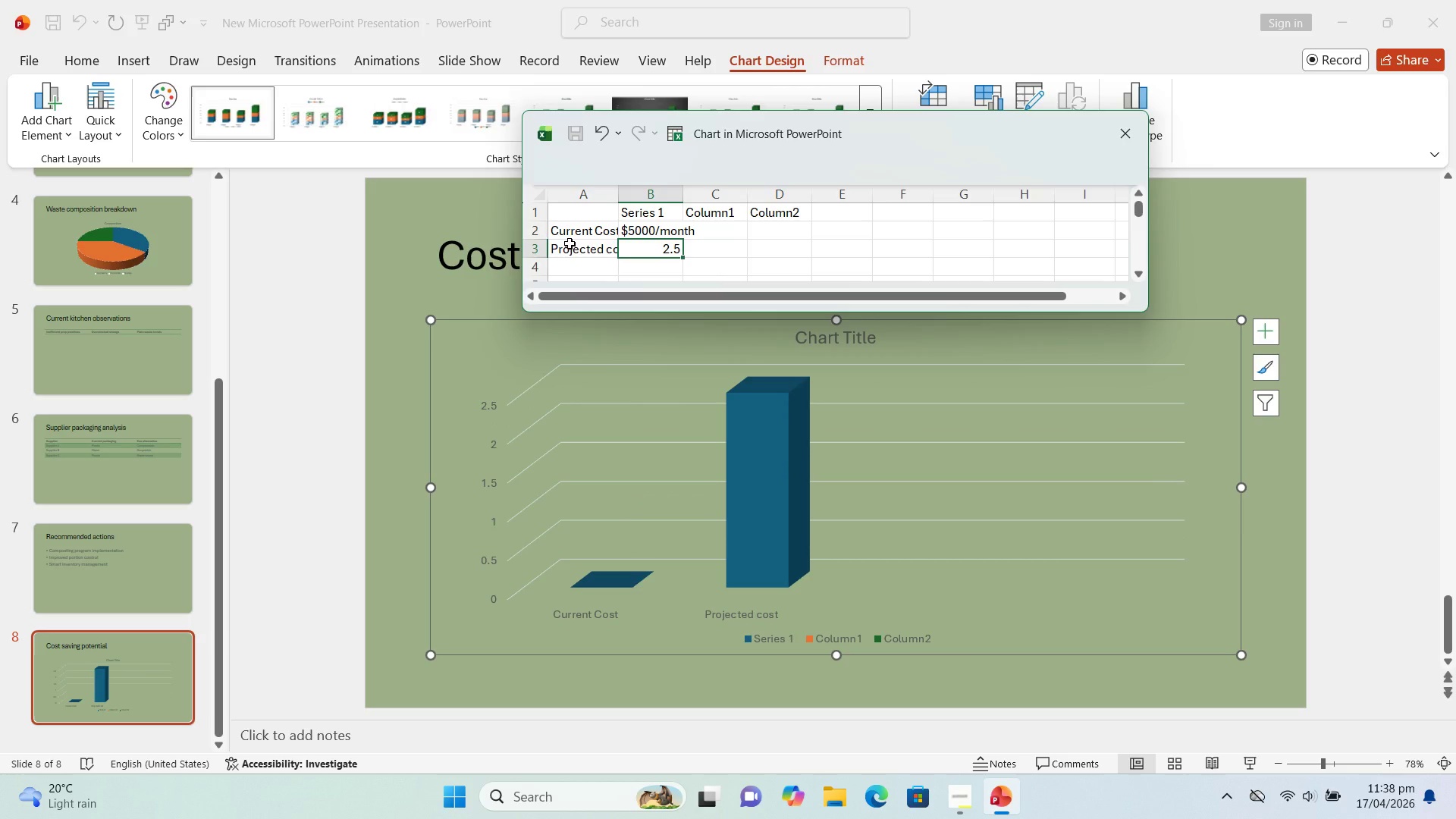 
key(ArrowUp)
 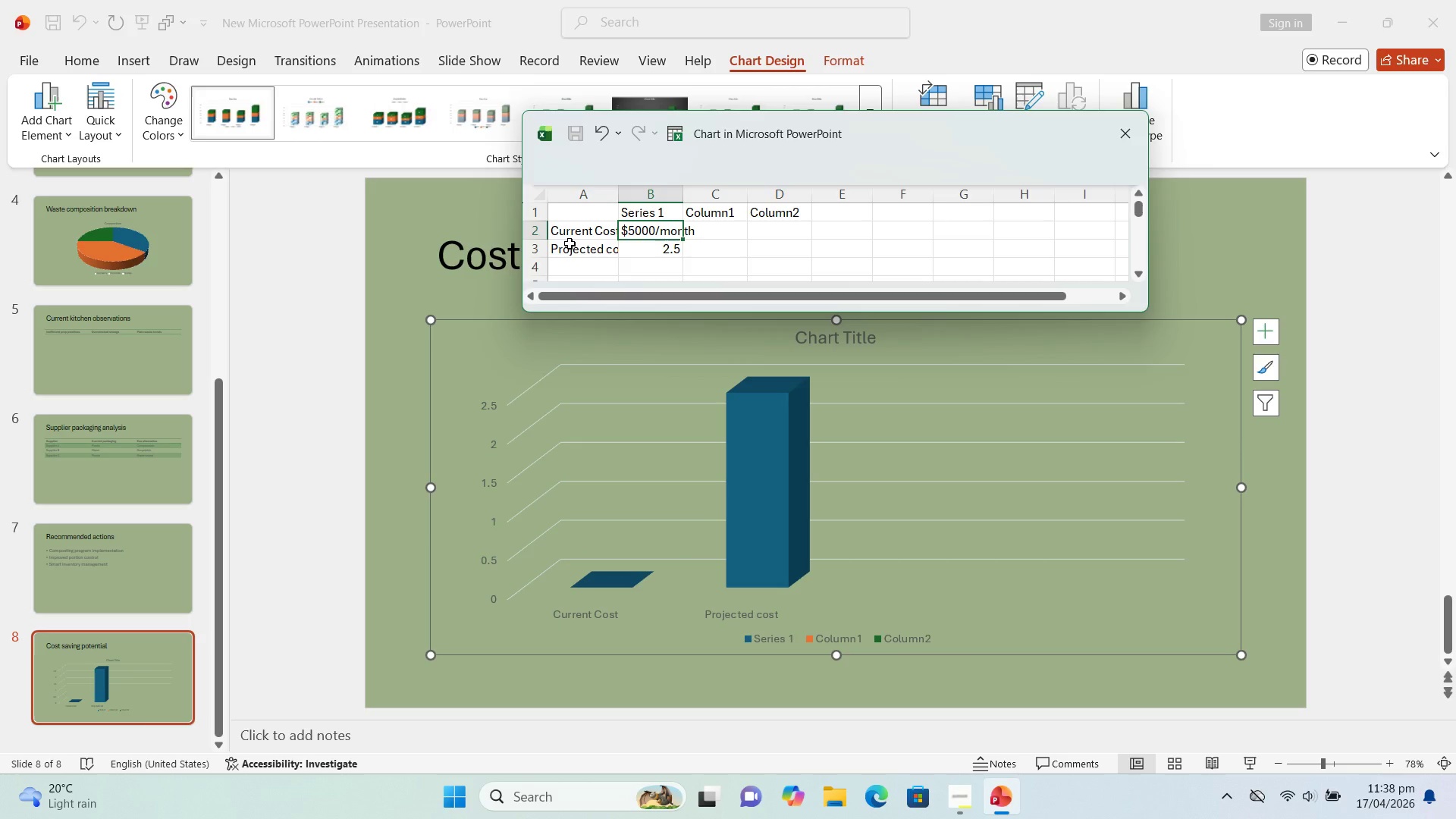 
type(5000)
 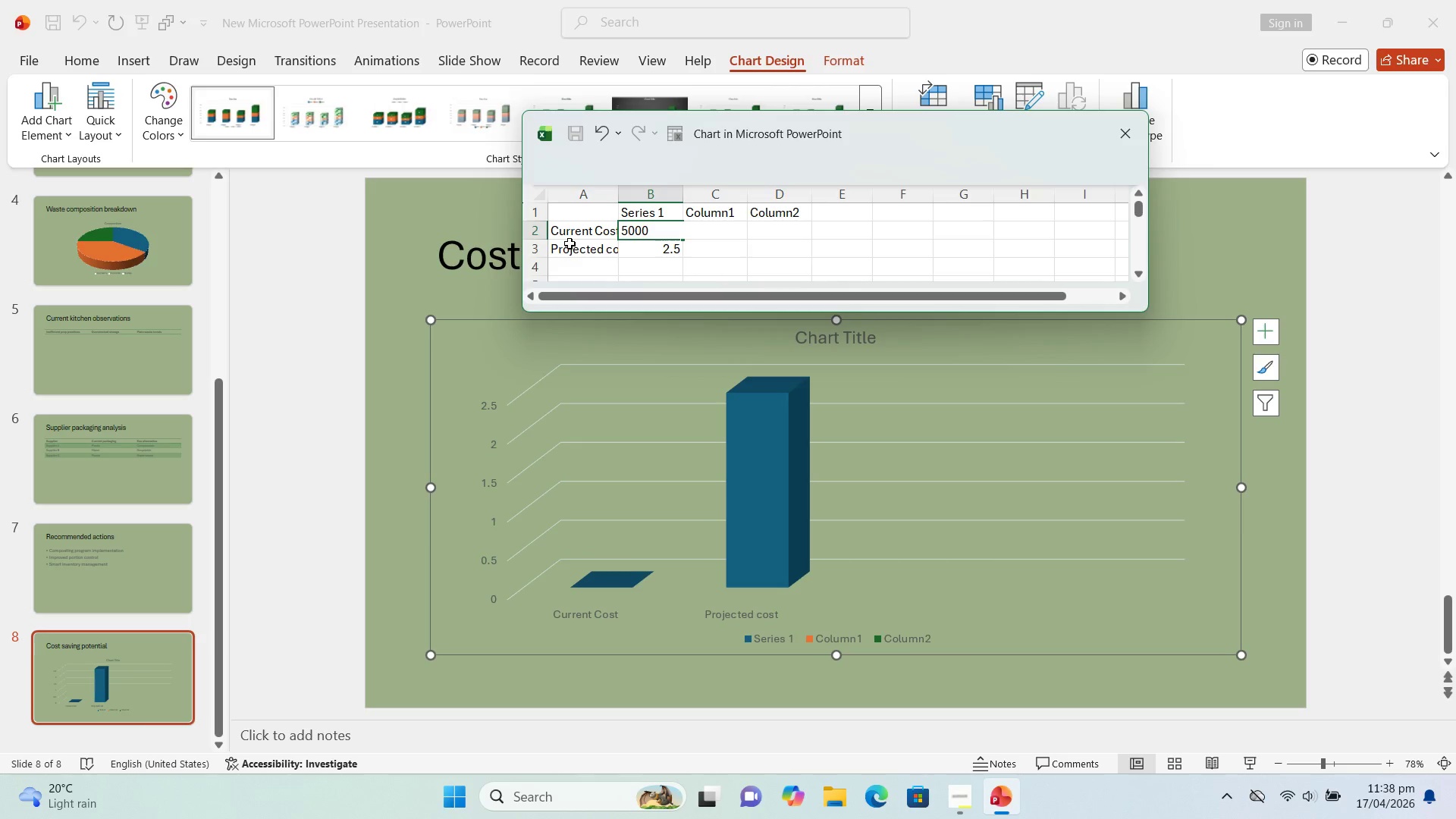 
key(ArrowDown)
 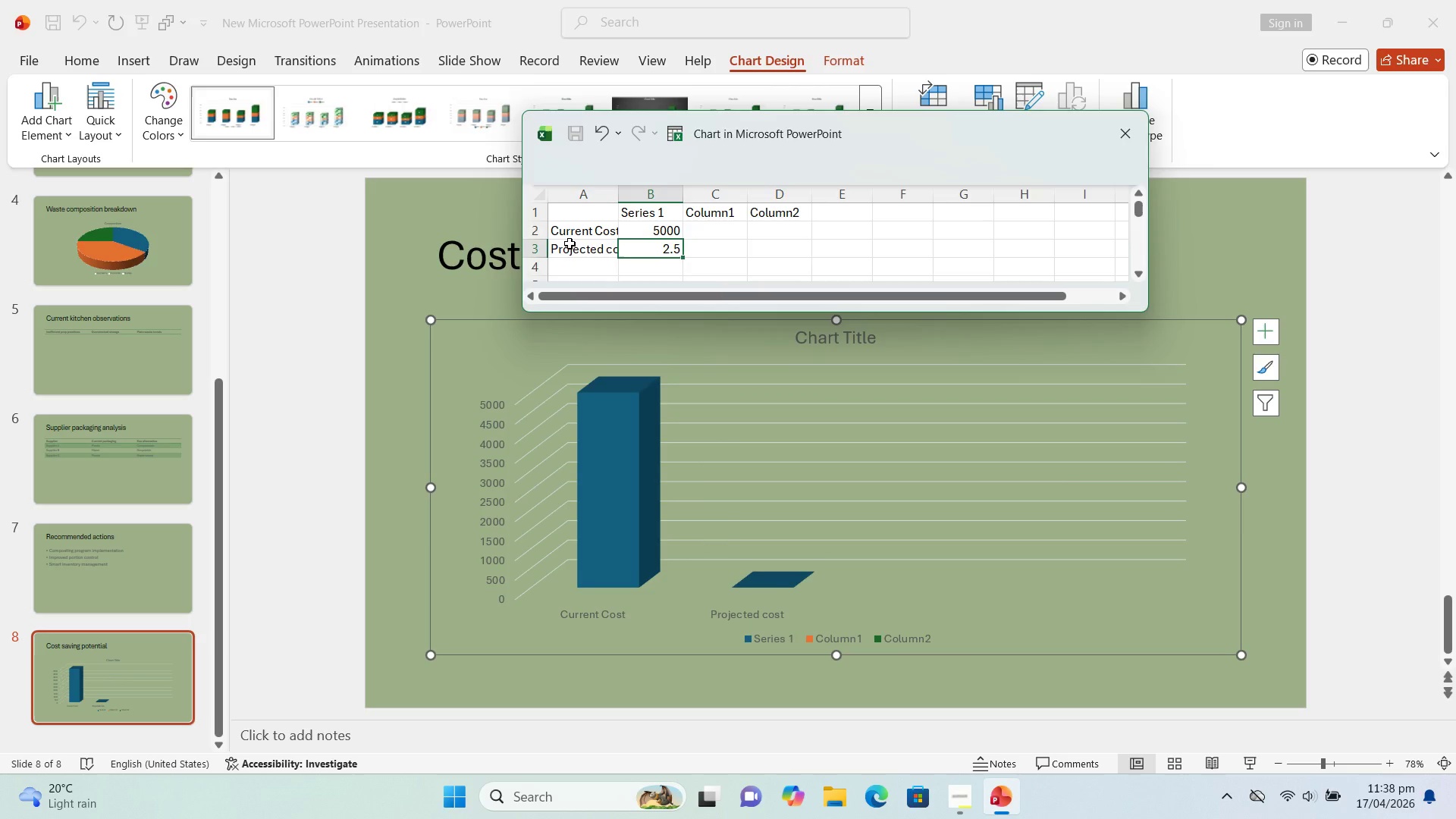 
type(3000)
 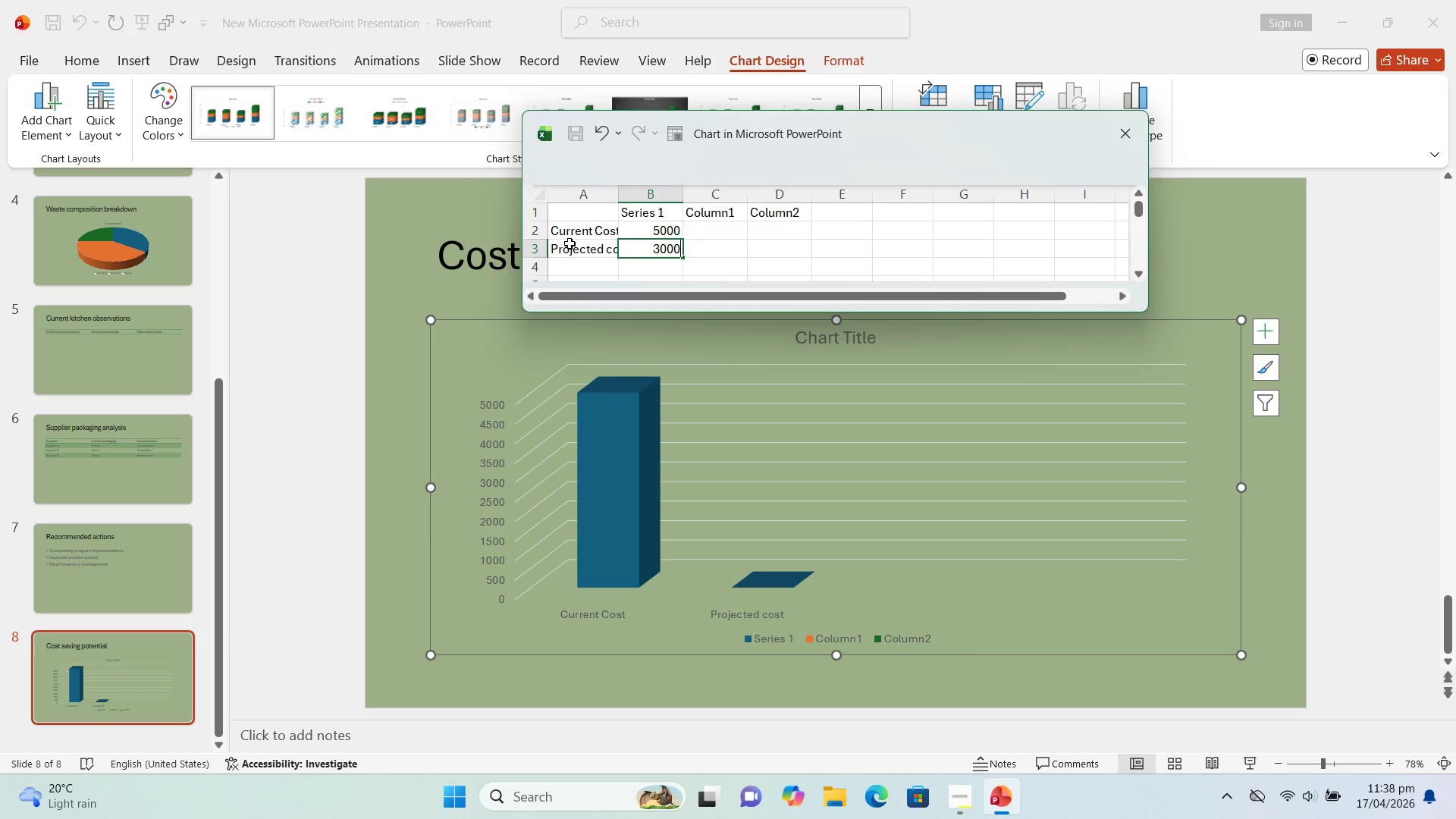 
key(ArrowUp)
 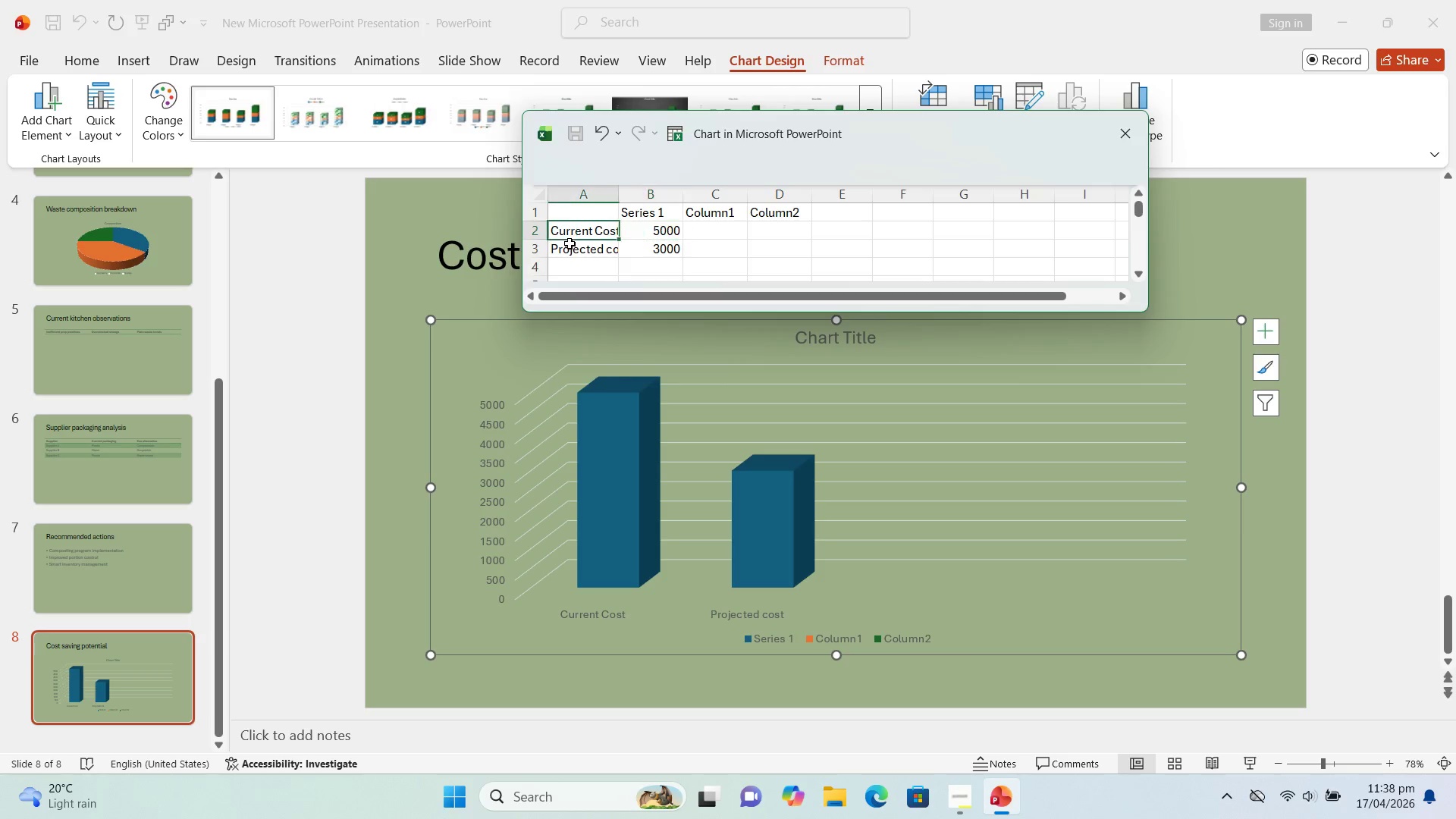 
key(ArrowLeft)
 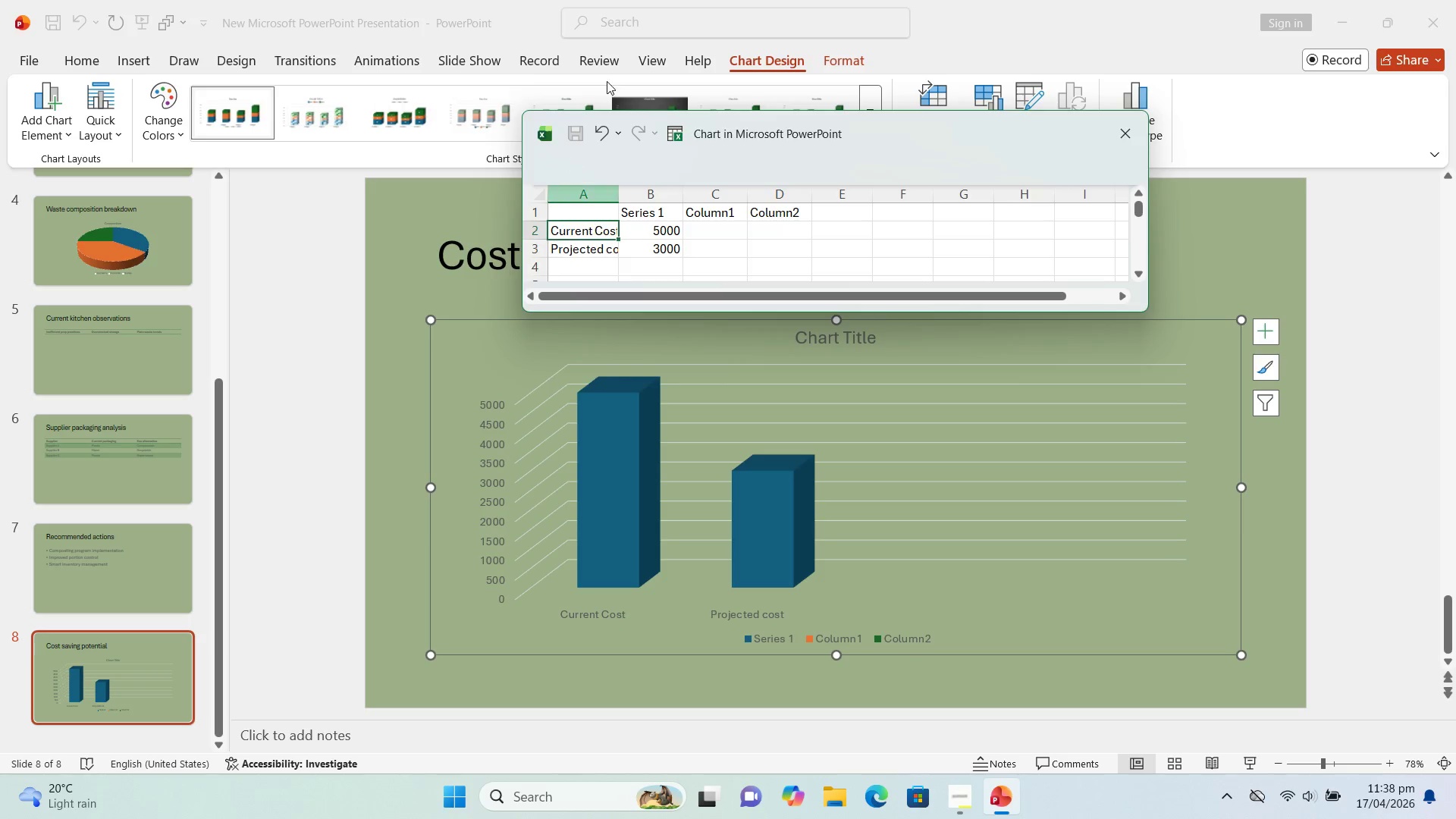 
wait(6.5)
 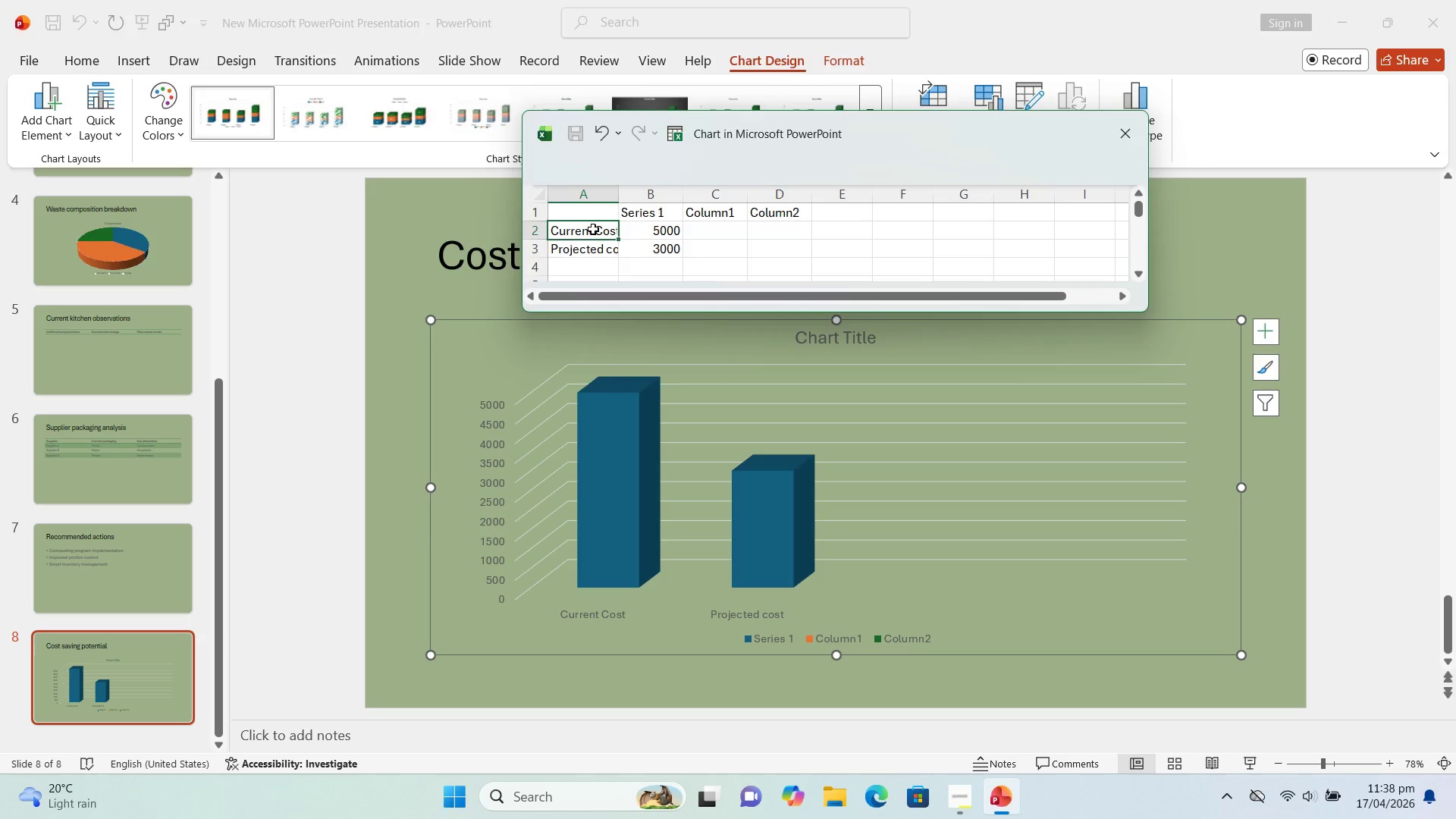 
double_click([581, 234])
 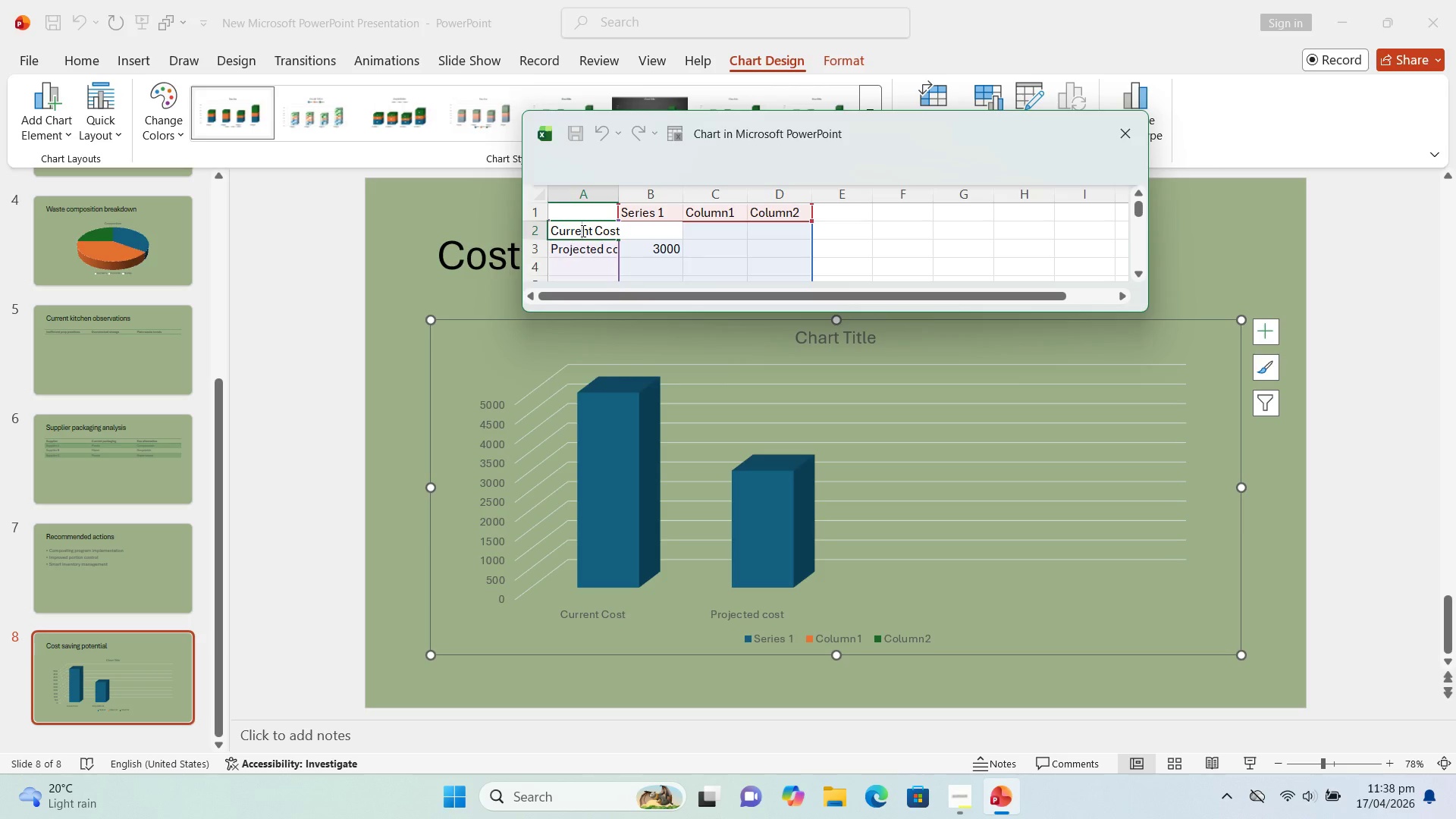 
key(ArrowRight)
 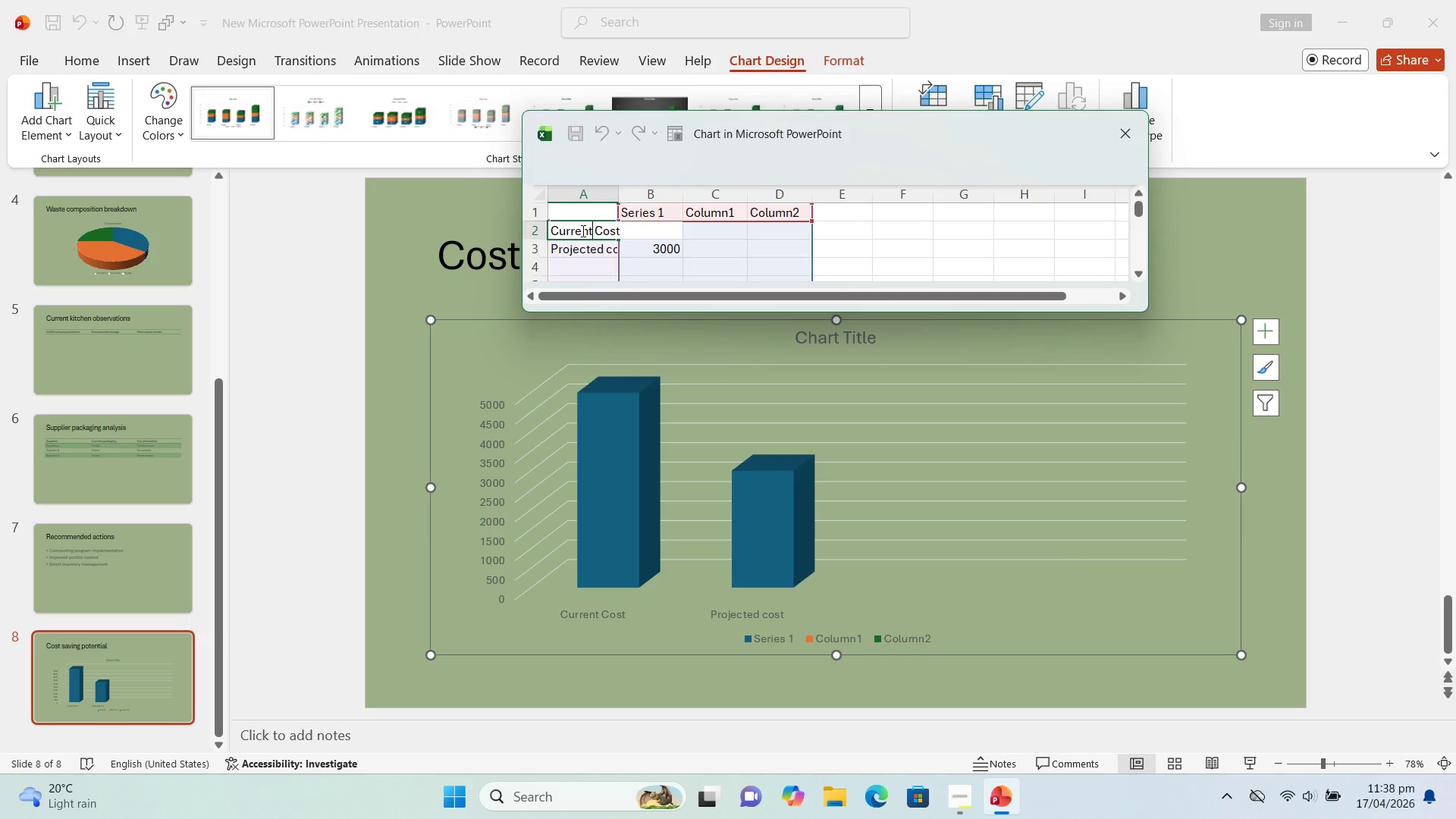 
key(ArrowRight)
 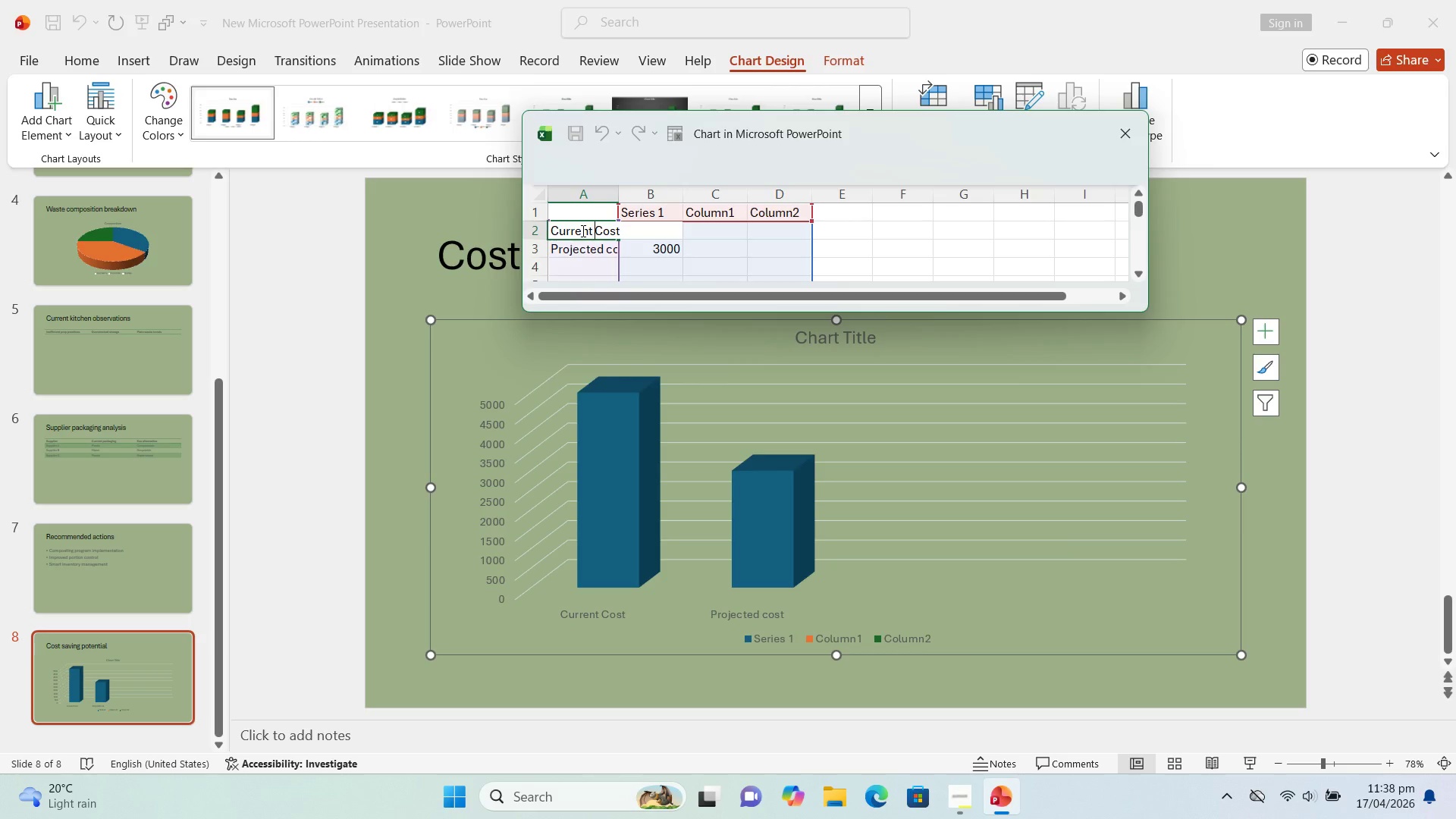 
key(ArrowRight)
 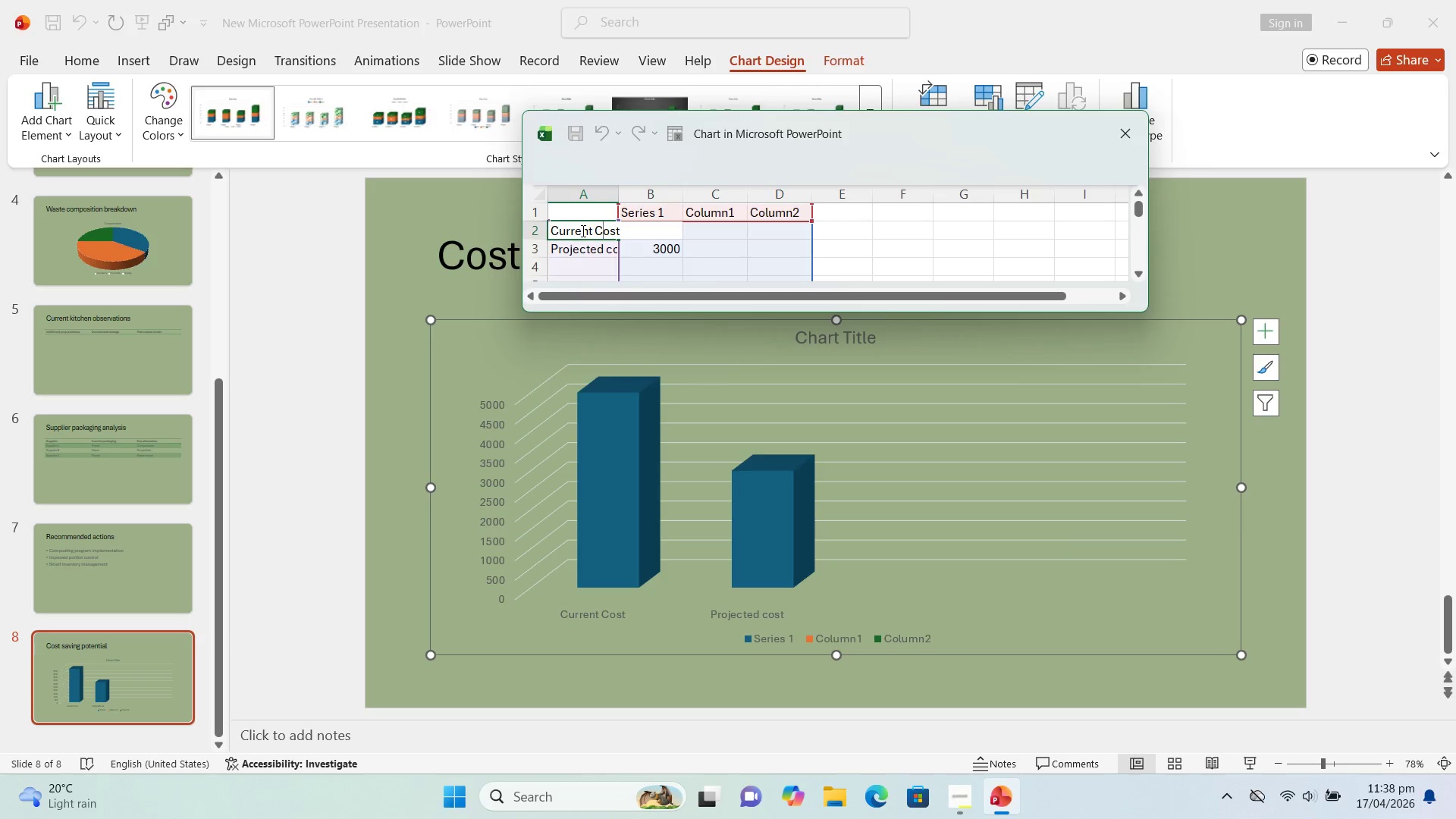 
key(ArrowRight)
 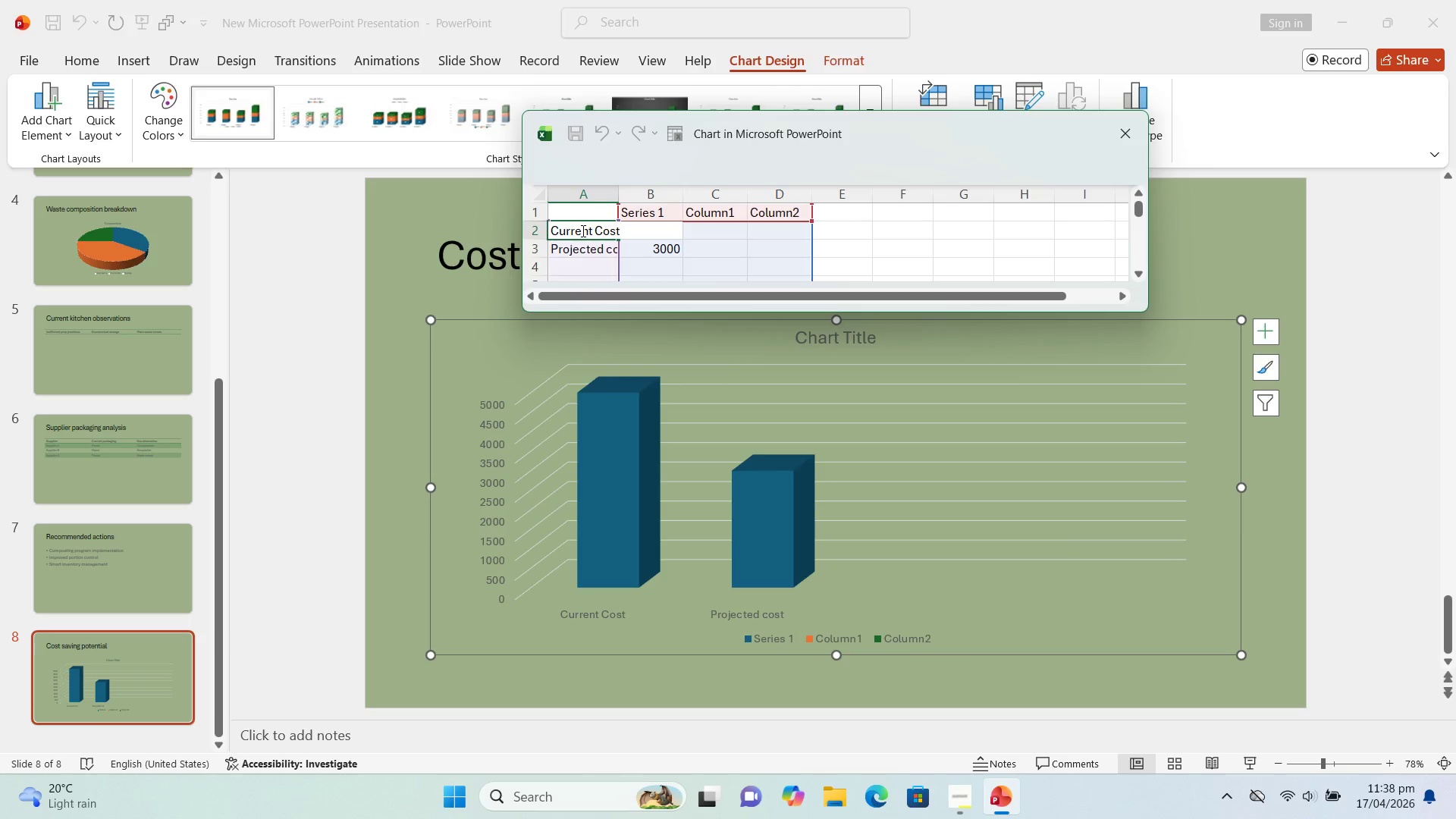 
key(ArrowRight)
 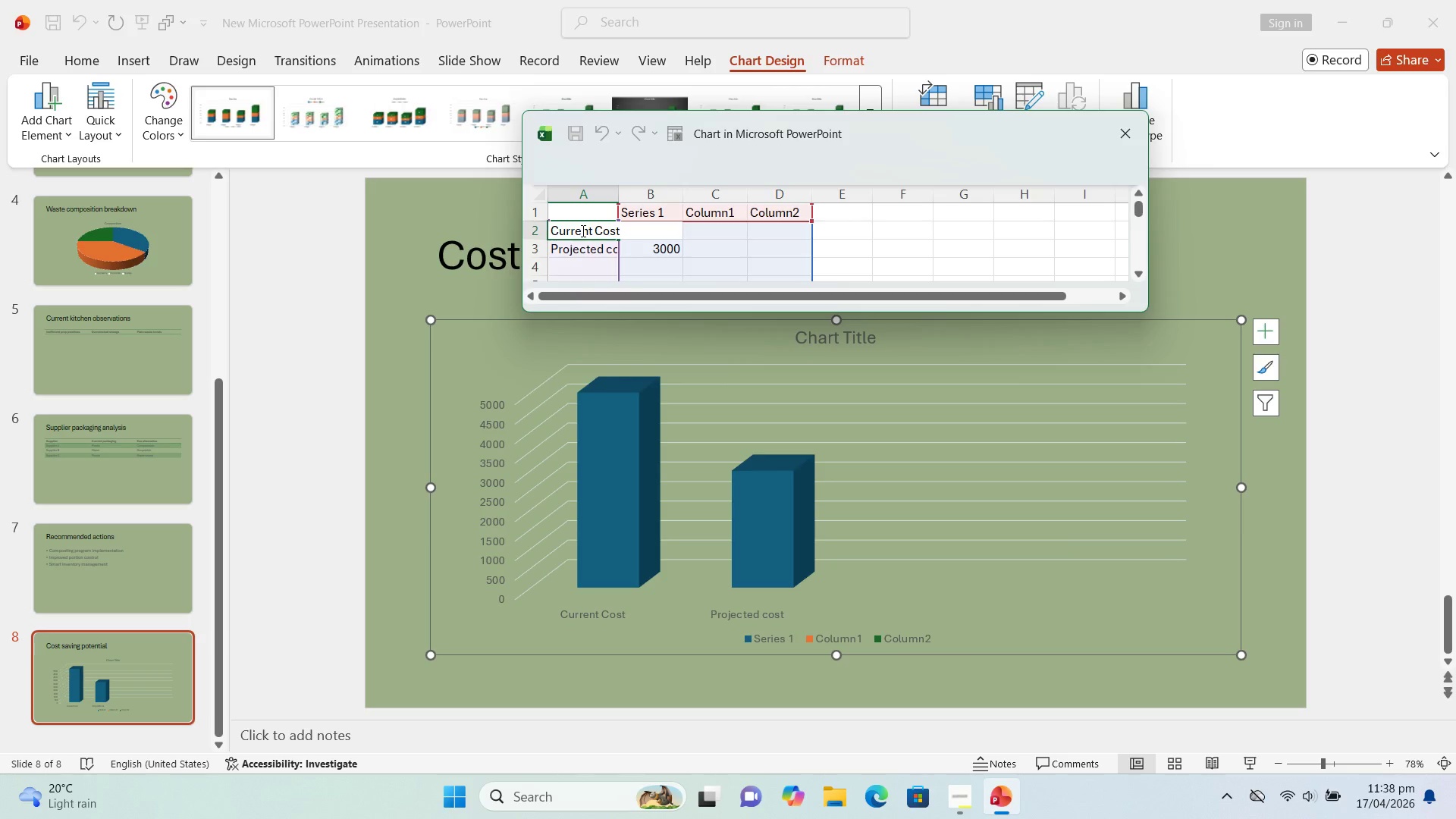 
key(ArrowRight)
 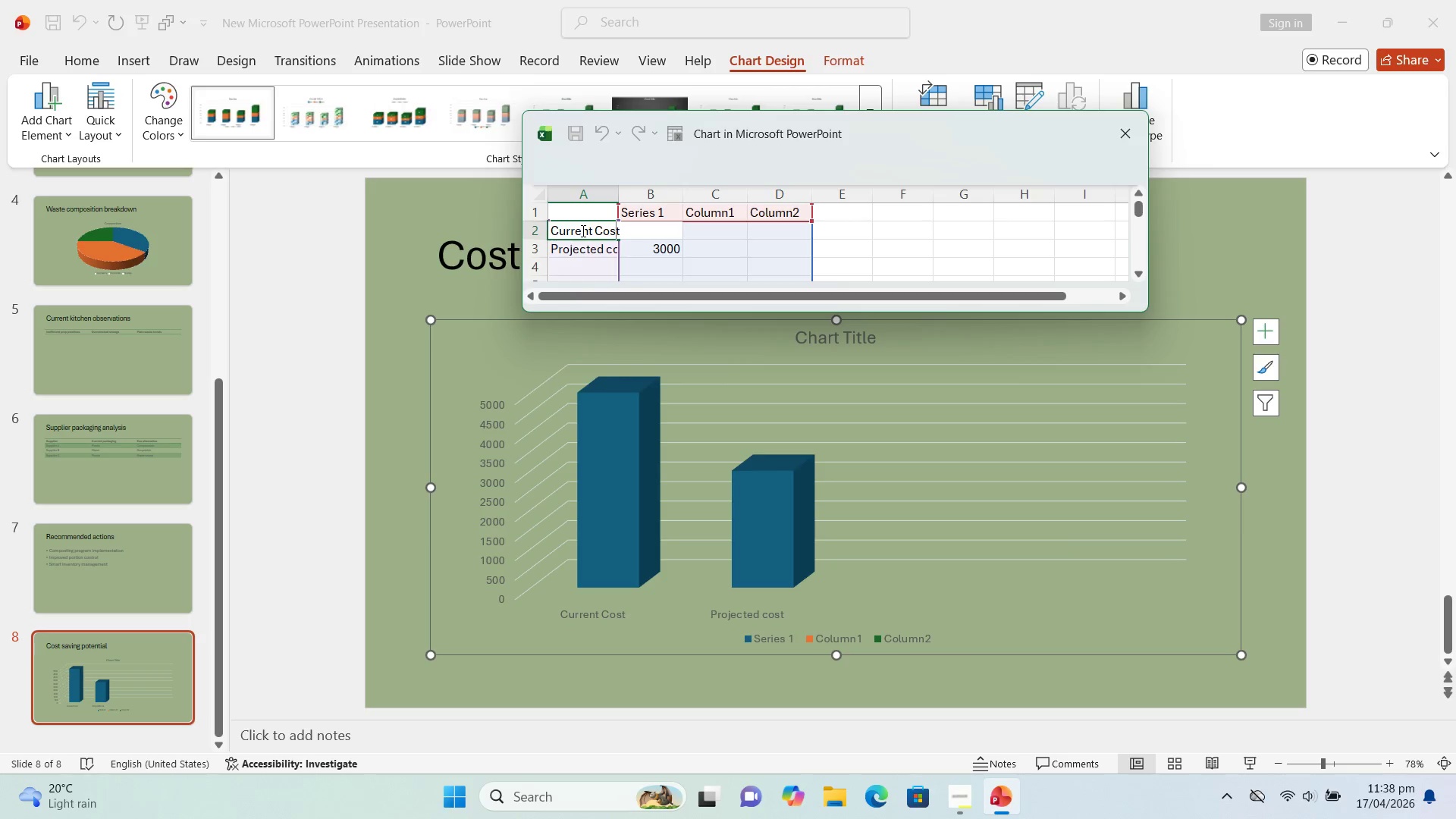 
key(ArrowRight)
 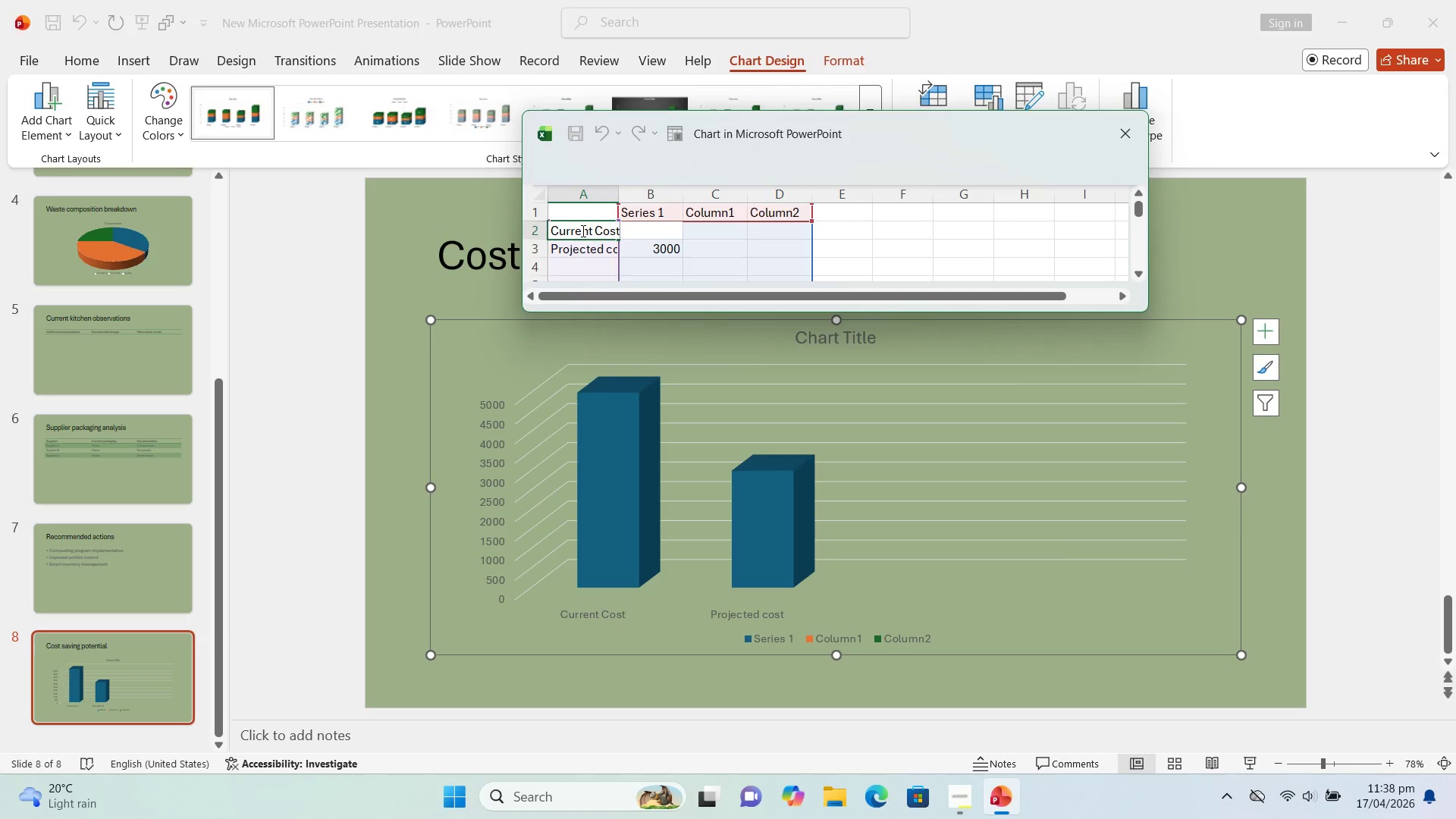 
type( ($) per mont)
key(Backspace)
key(Backspace)
key(Backspace)
key(Backspace)
key(Backspace)
key(Backspace)
 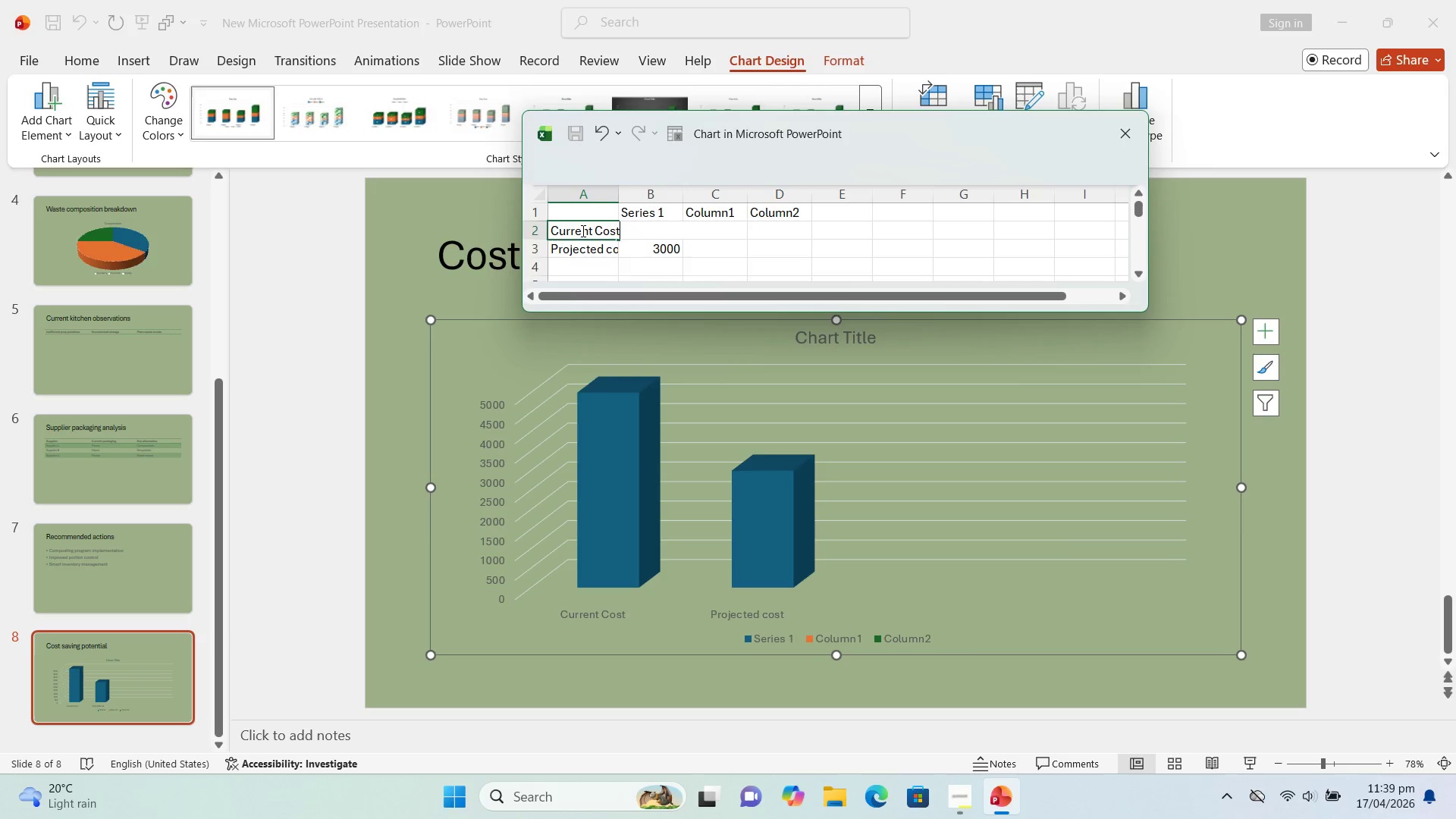 
left_click([821, 270])
 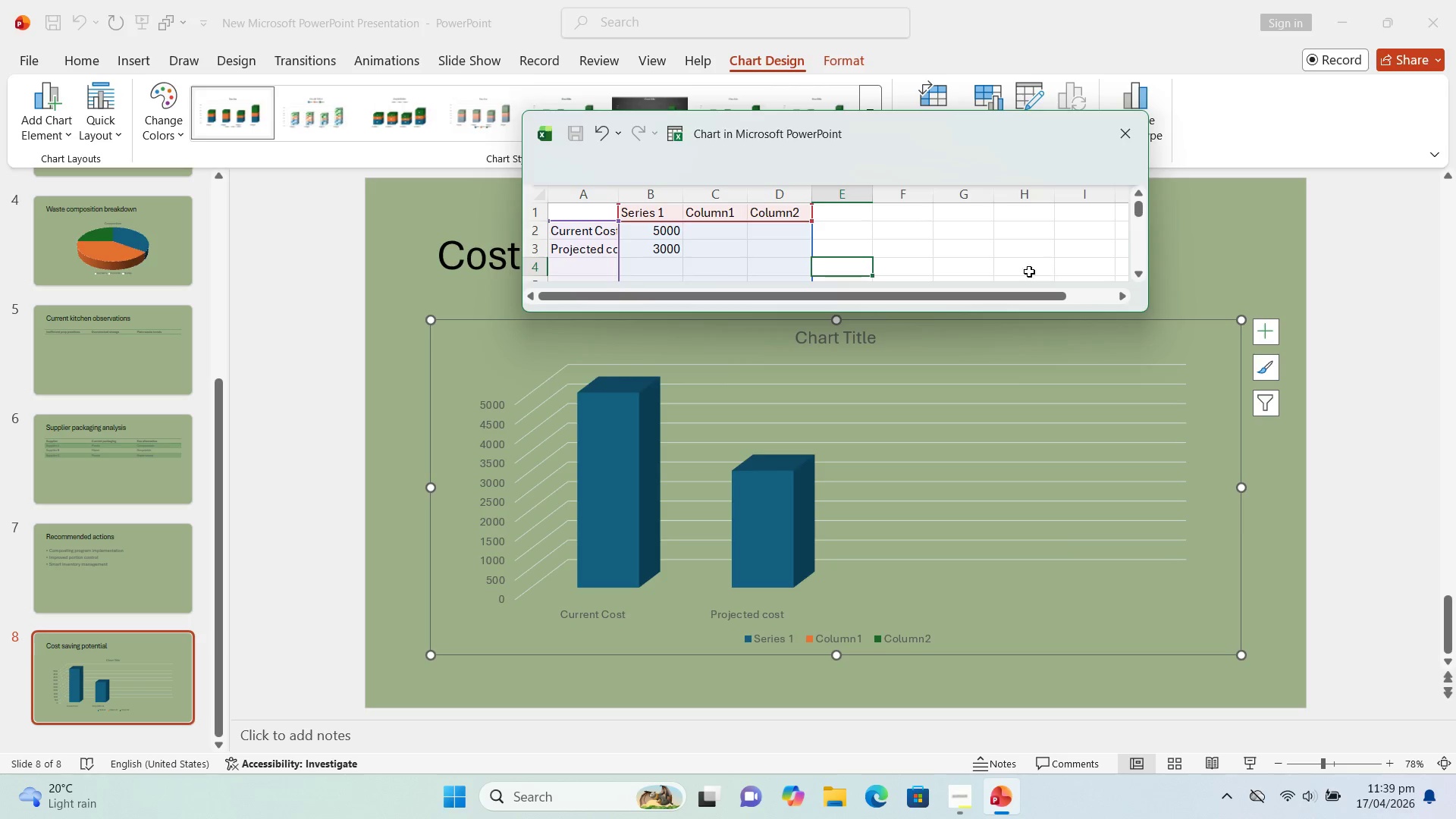 
left_click([1013, 264])
 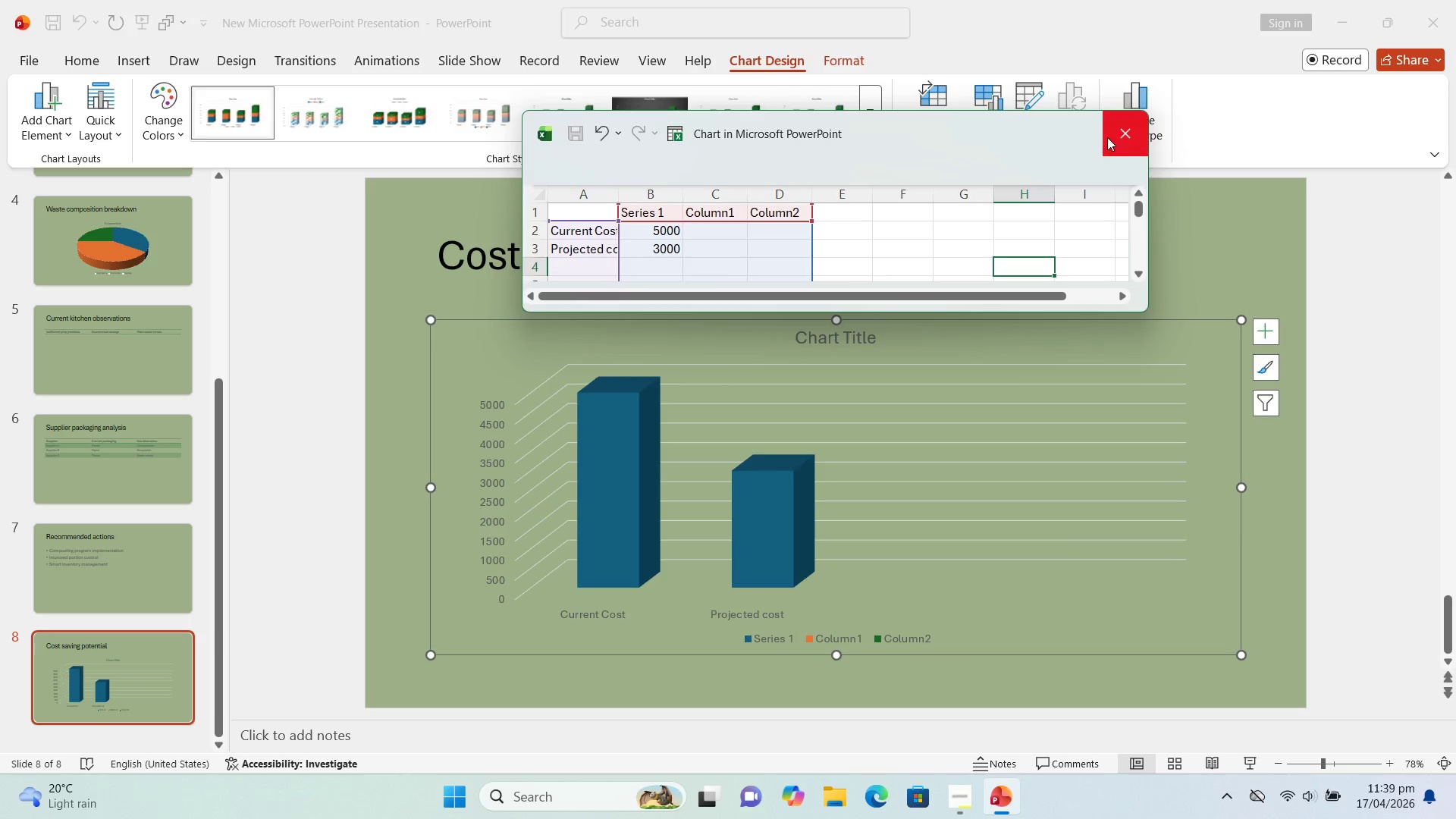 
left_click([1129, 134])
 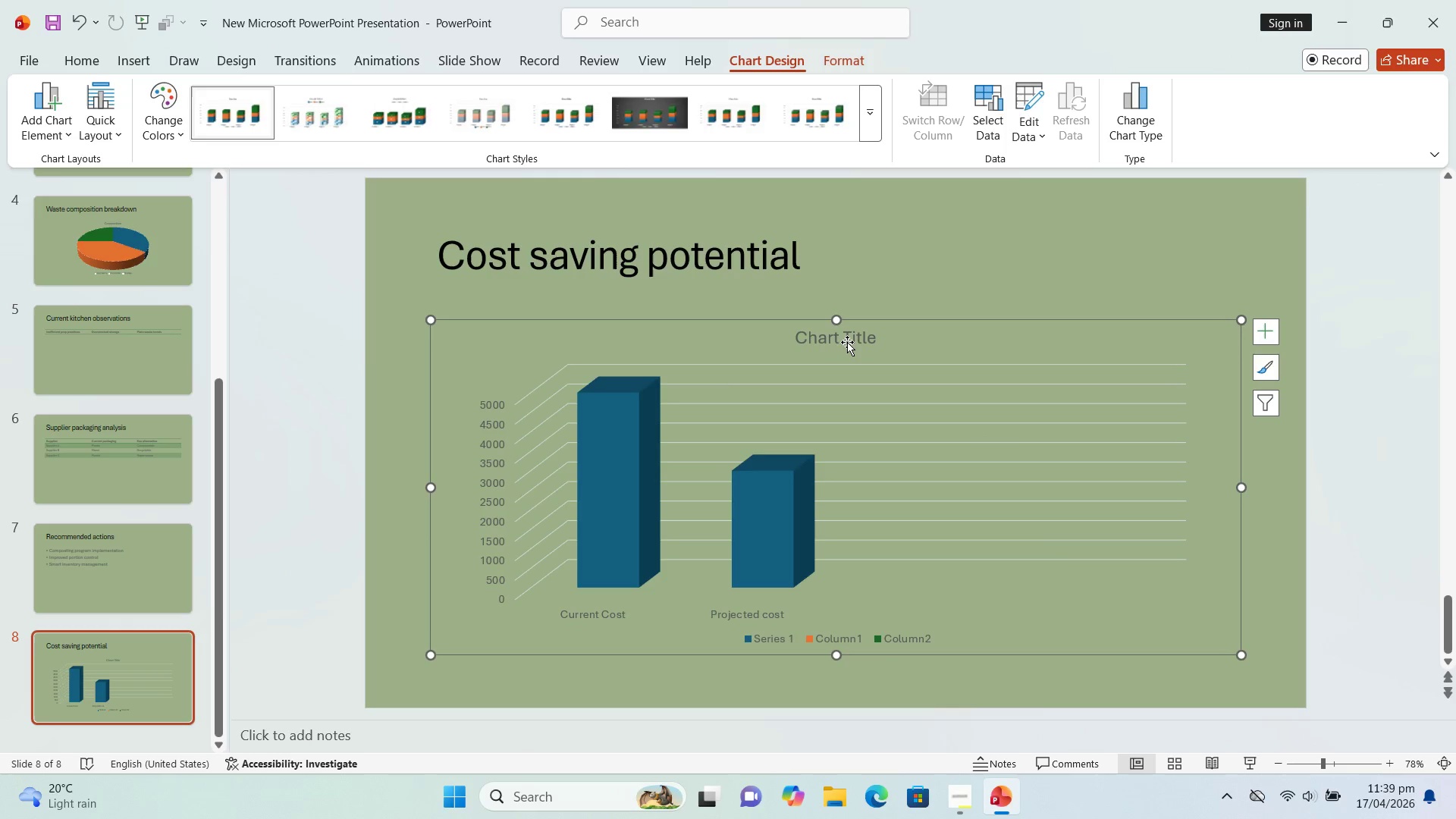 
left_click([846, 336])
 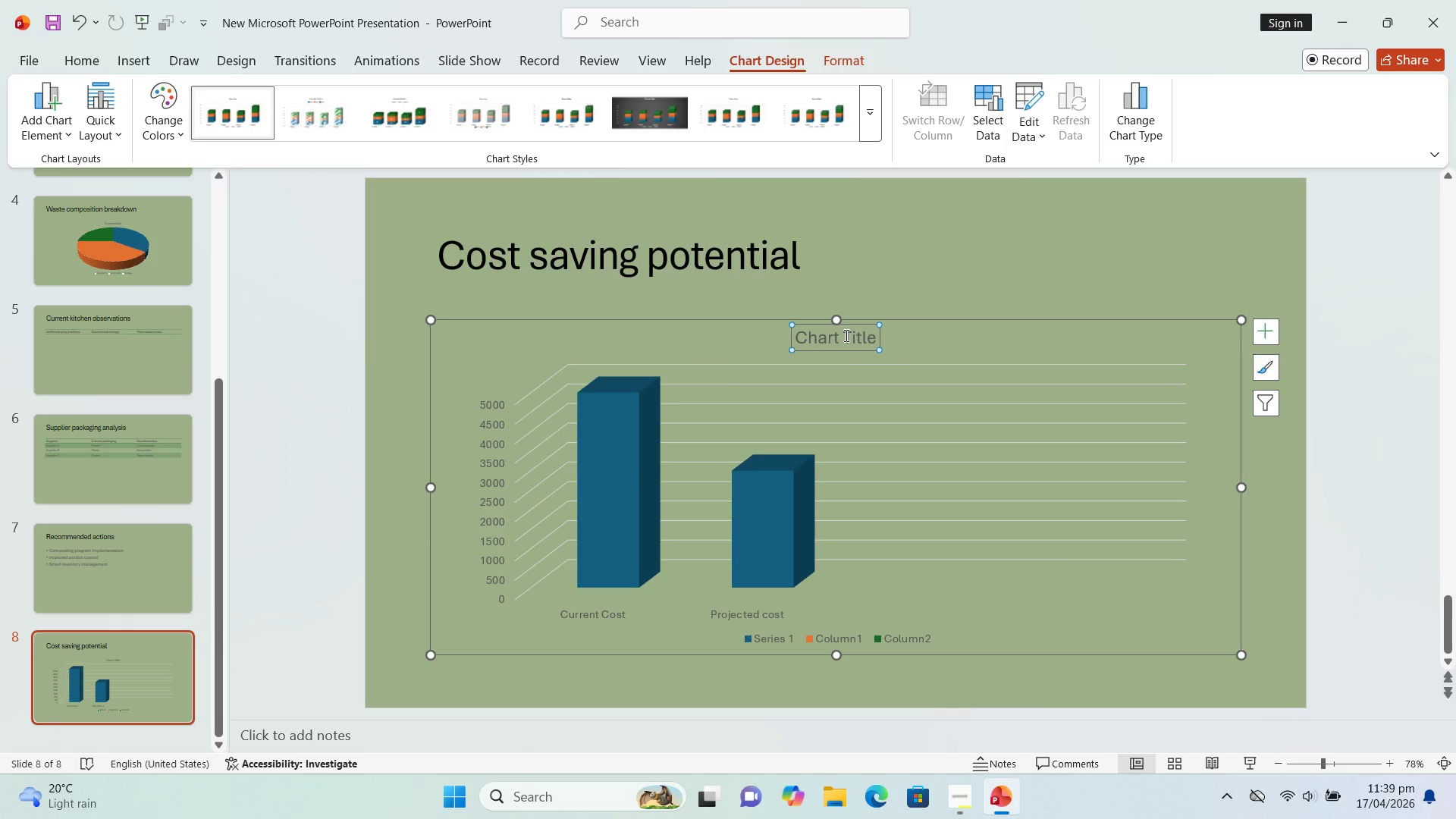 
type(Cost p)
key(Backspace)
type(Per Month ($))
 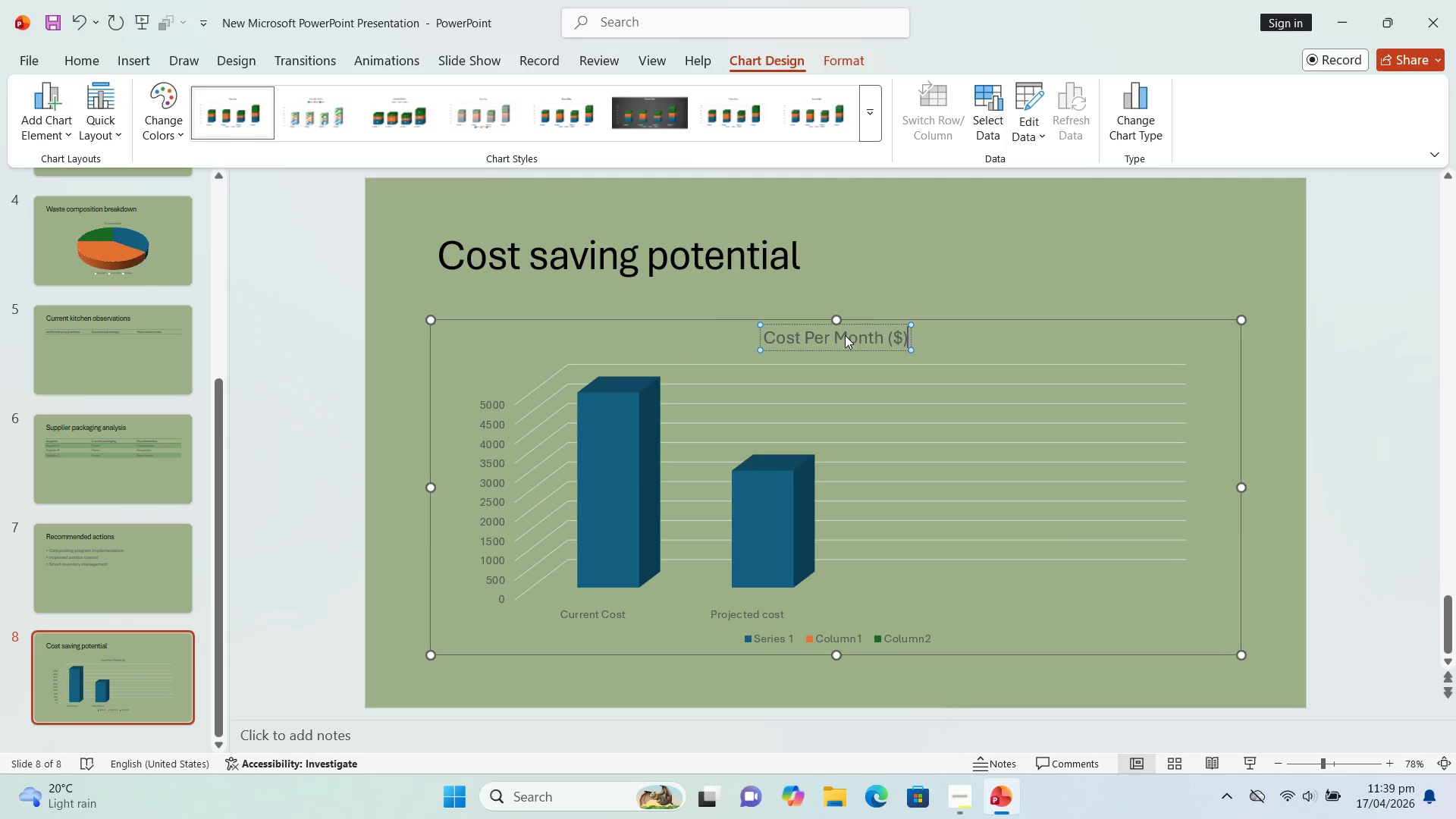 
wait(7.45)
 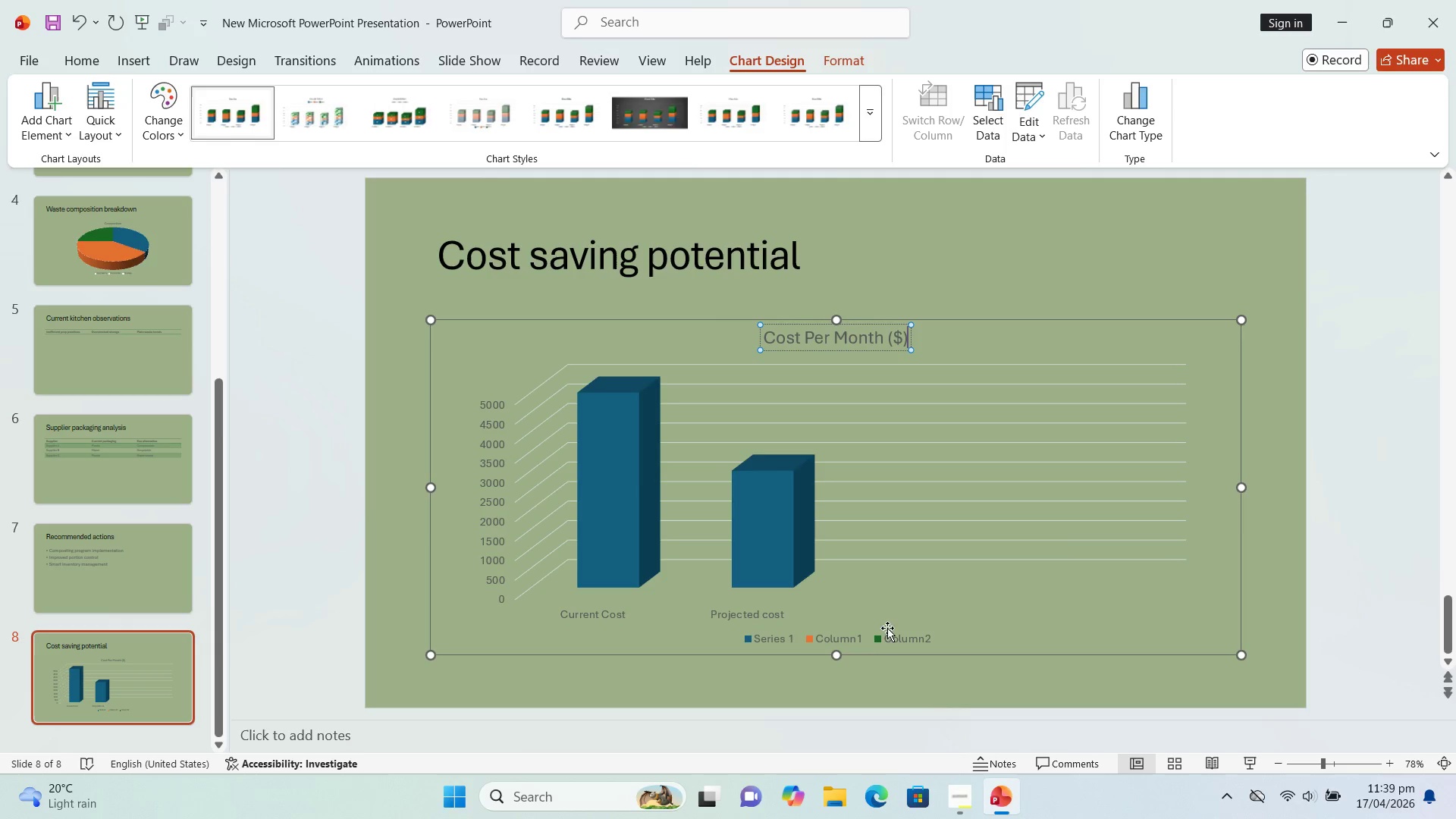 
key(Delete)
 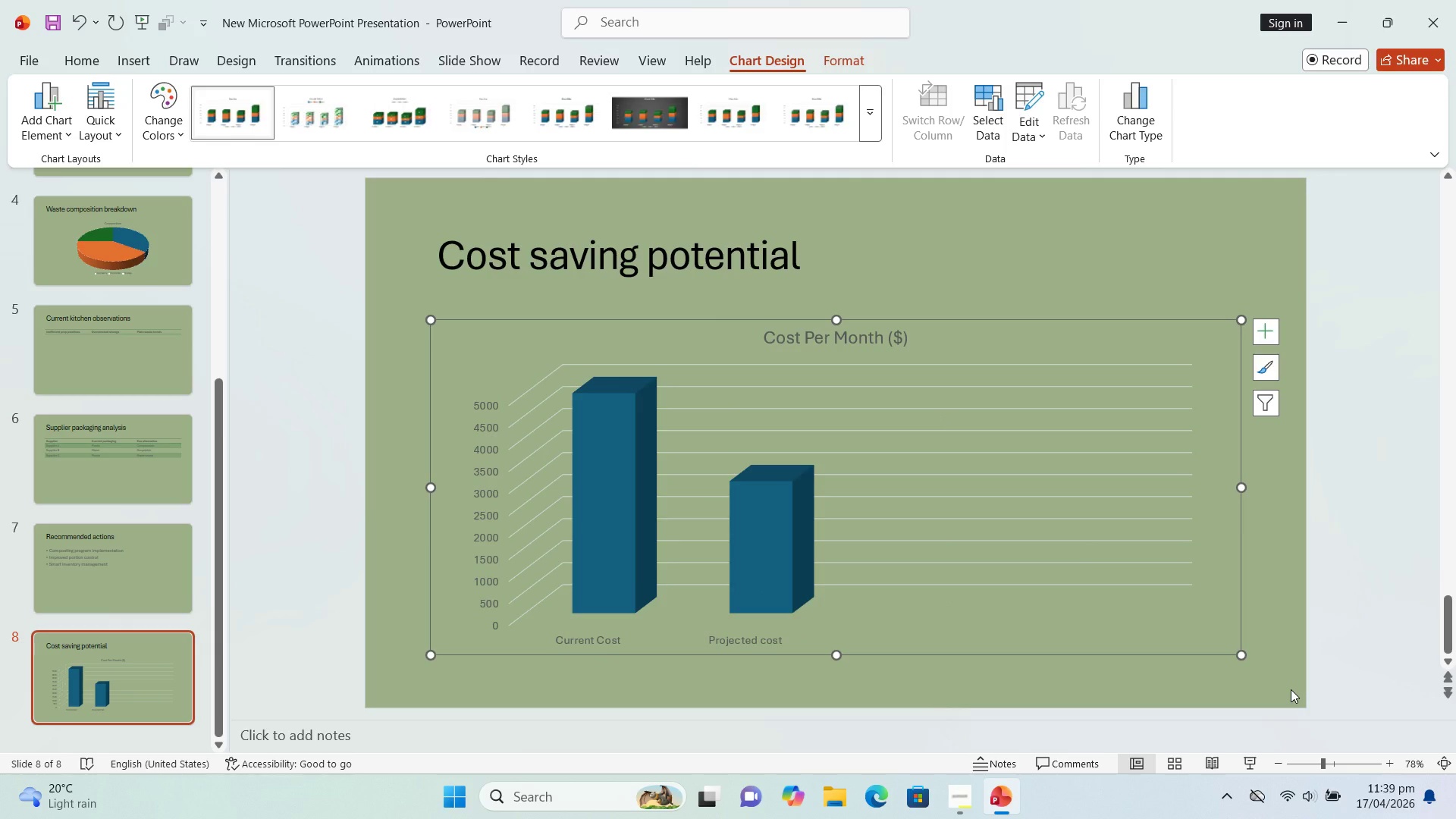 
wait(10.05)
 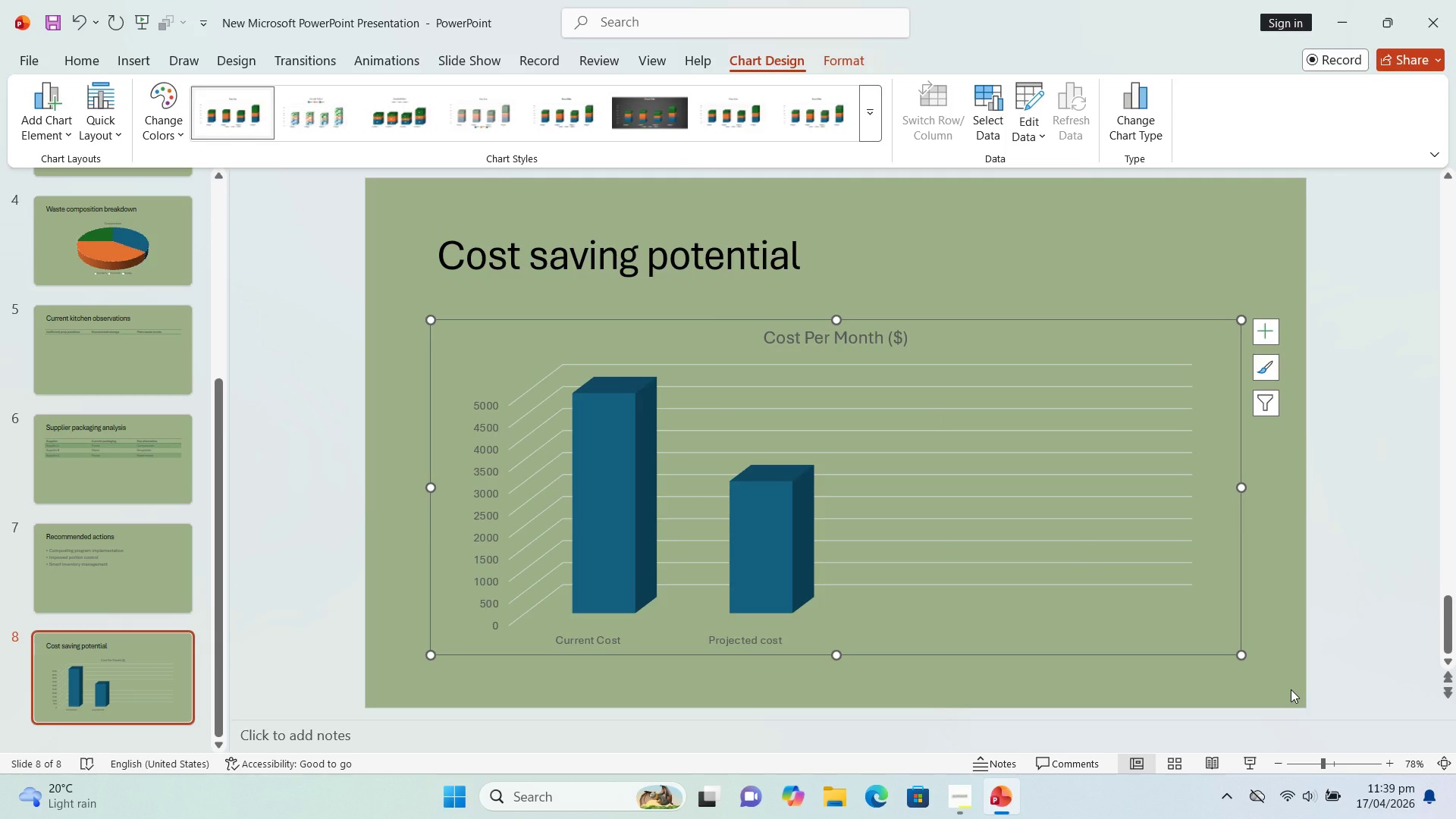 
left_click_drag(start_coordinate=[1235, 485], to_coordinate=[980, 517])
 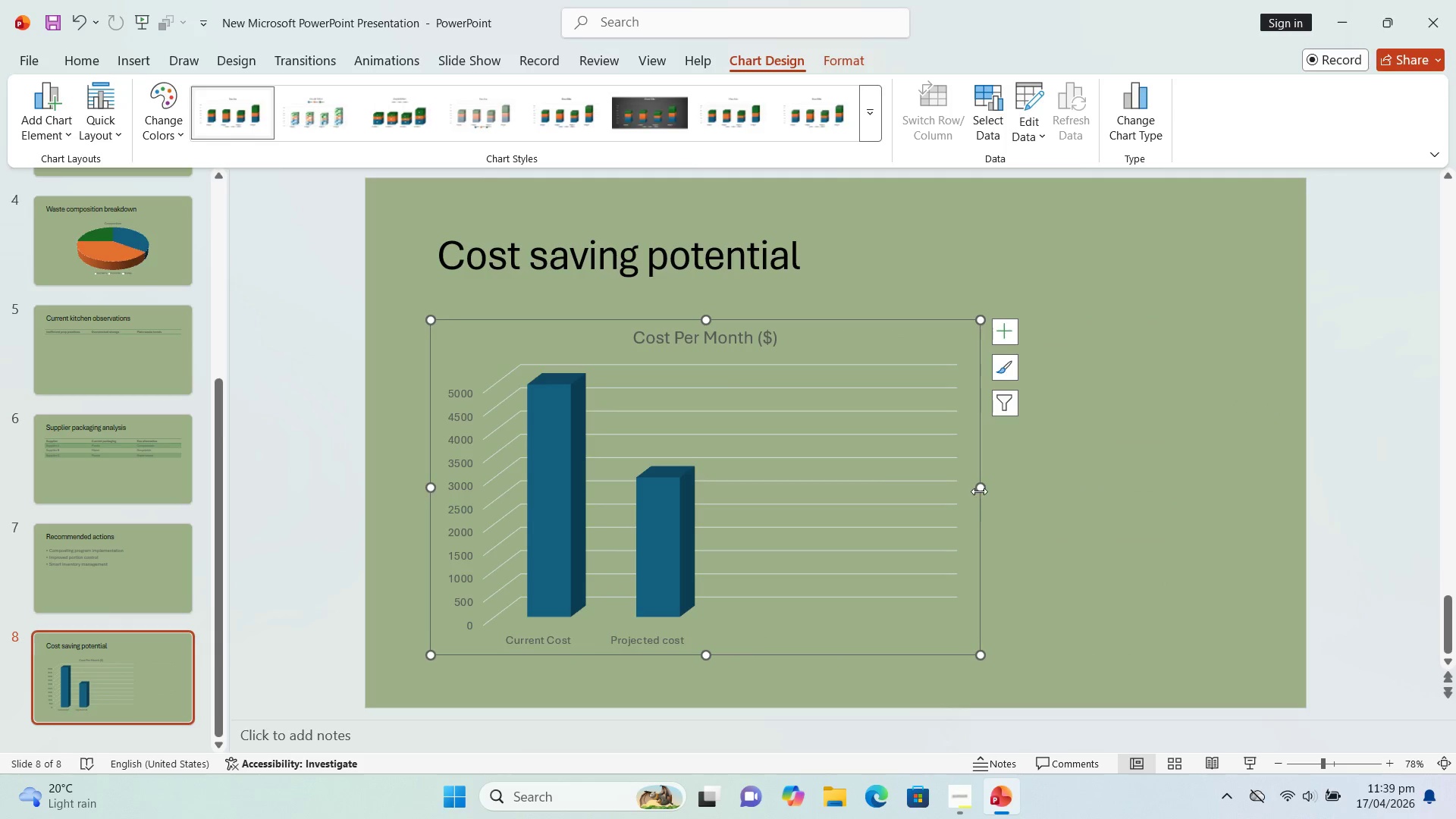 
left_click_drag(start_coordinate=[982, 485], to_coordinate=[802, 487])
 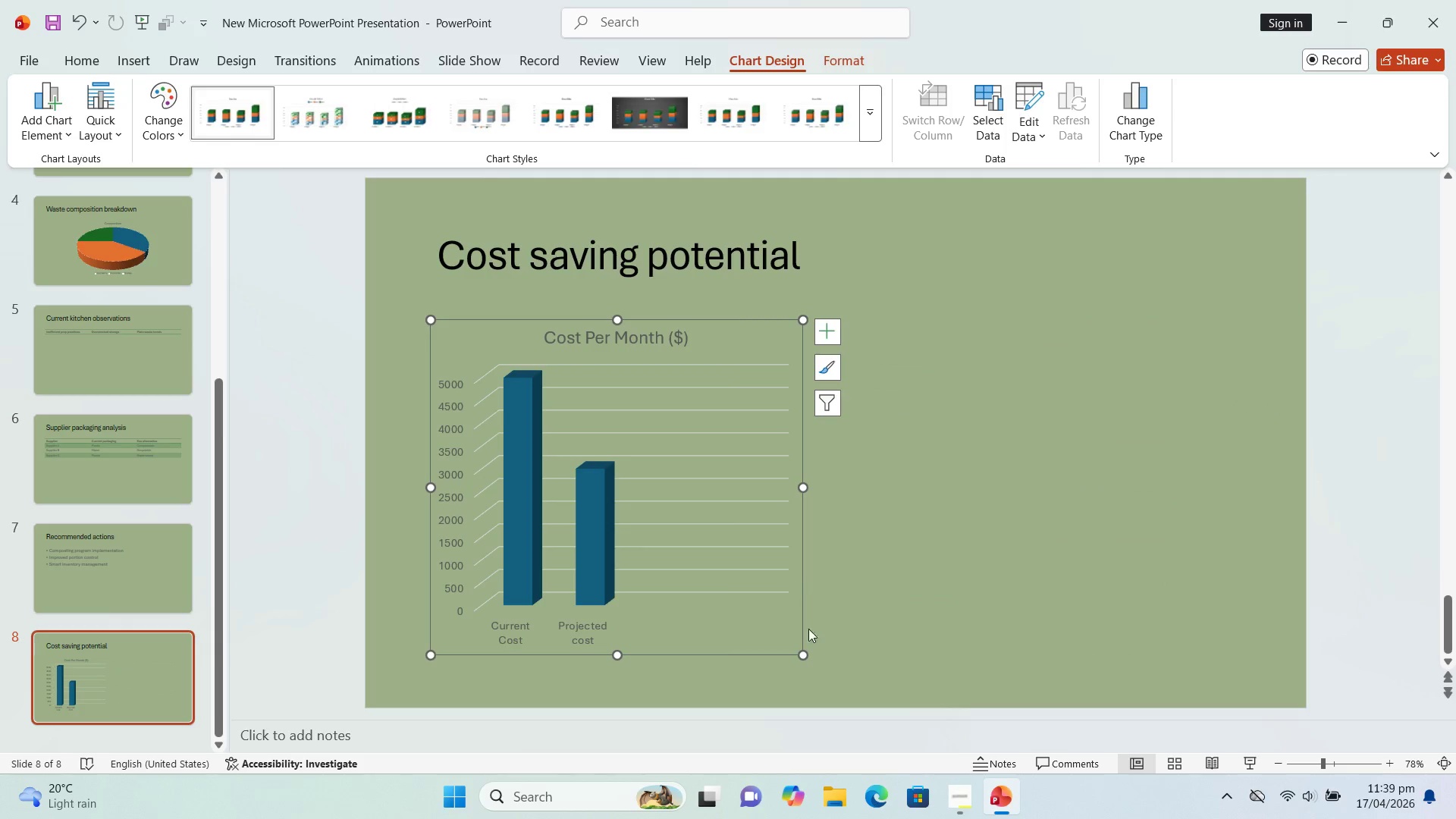 
mouse_move([796, 656])
 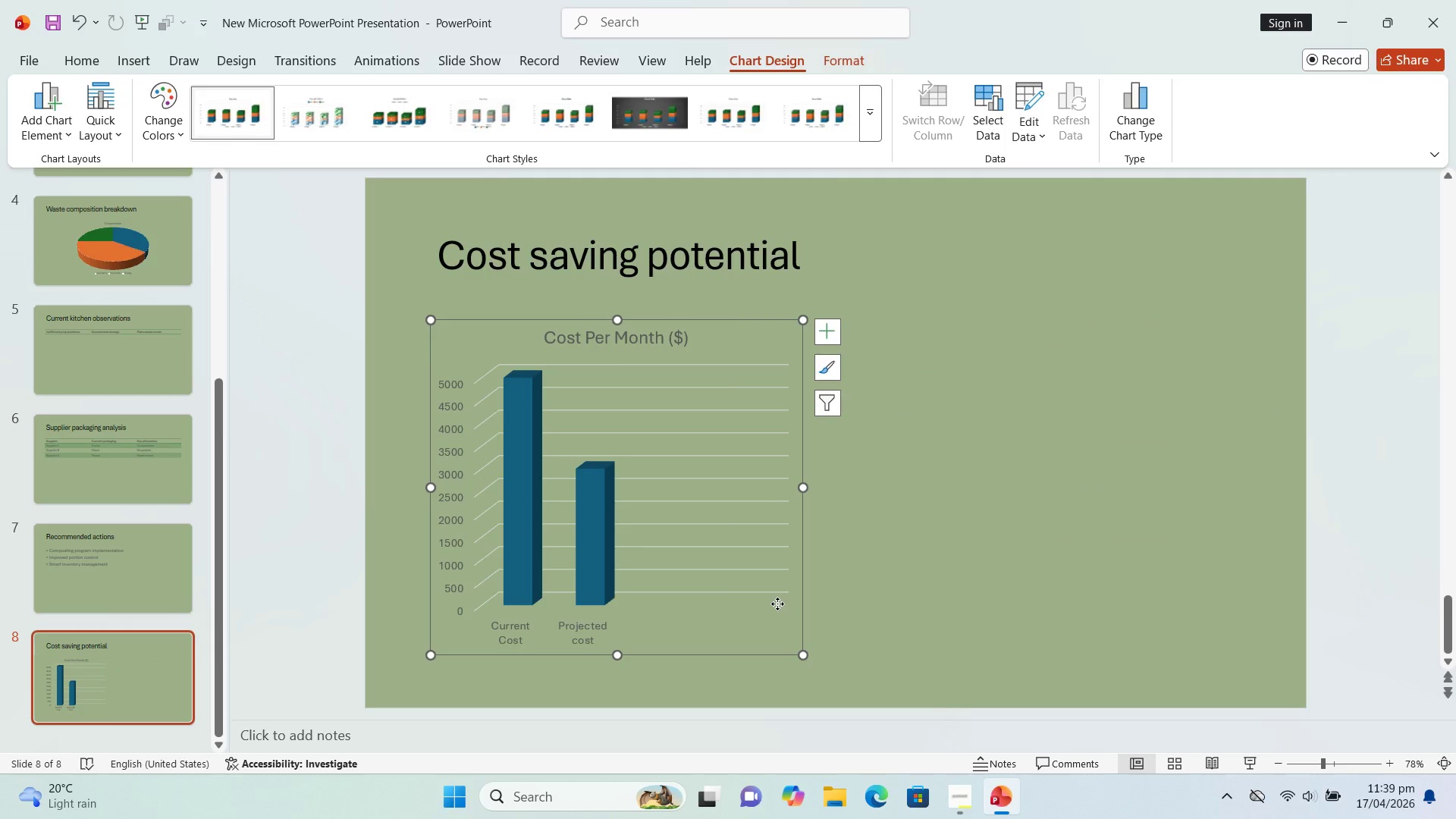 
double_click([777, 604])
 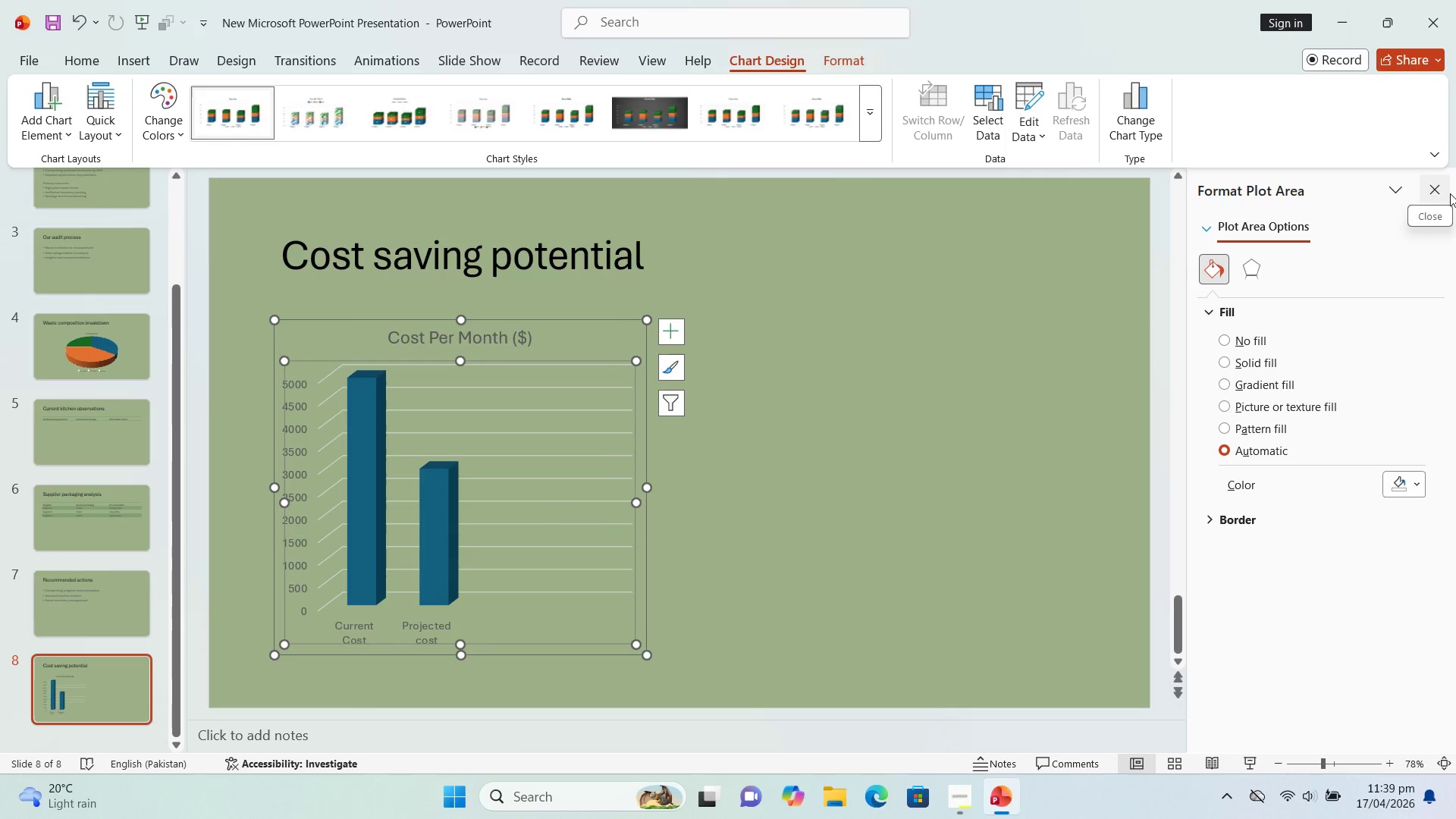 
left_click([1439, 189])
 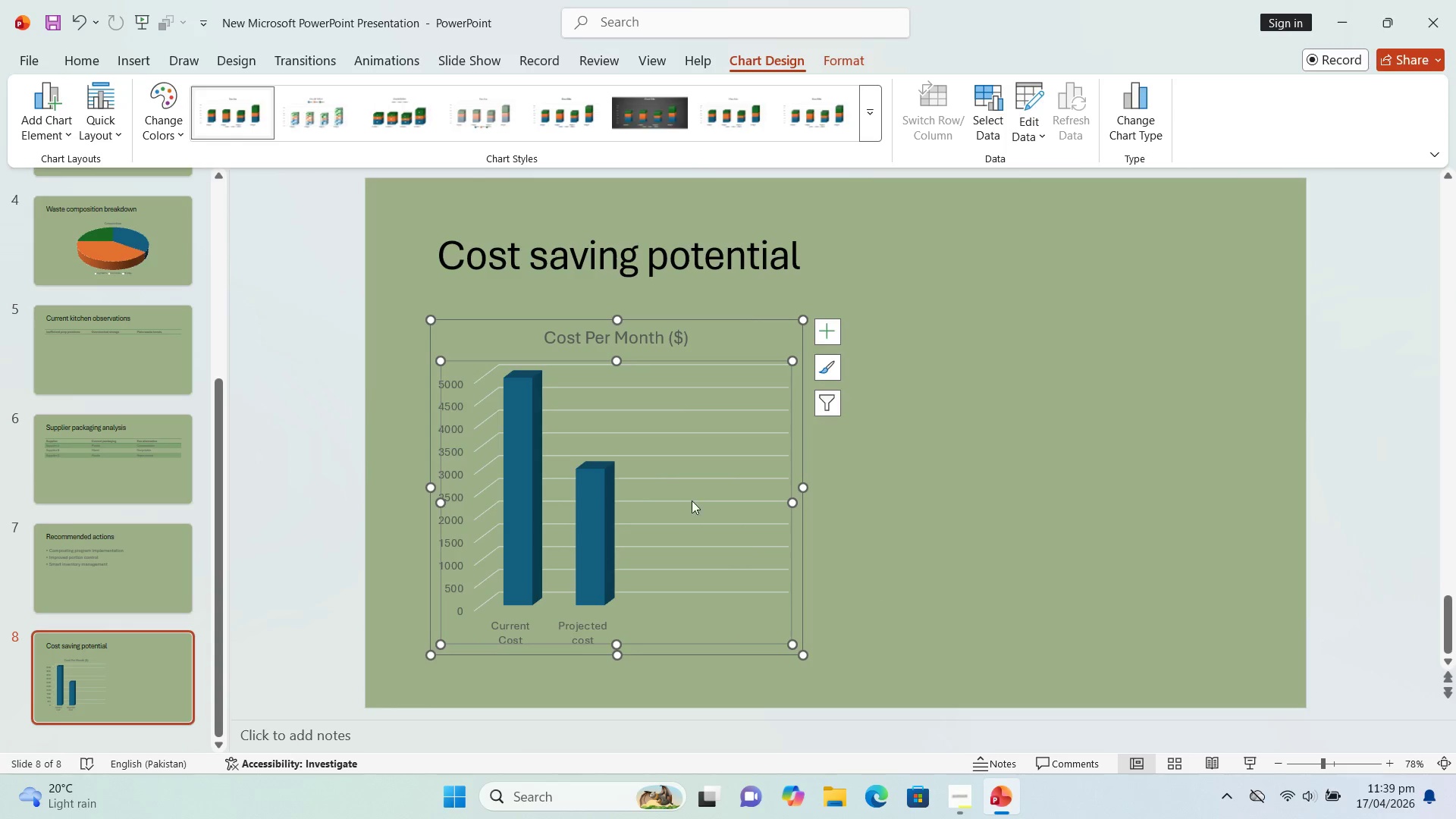 
left_click_drag(start_coordinate=[682, 490], to_coordinate=[714, 500])
 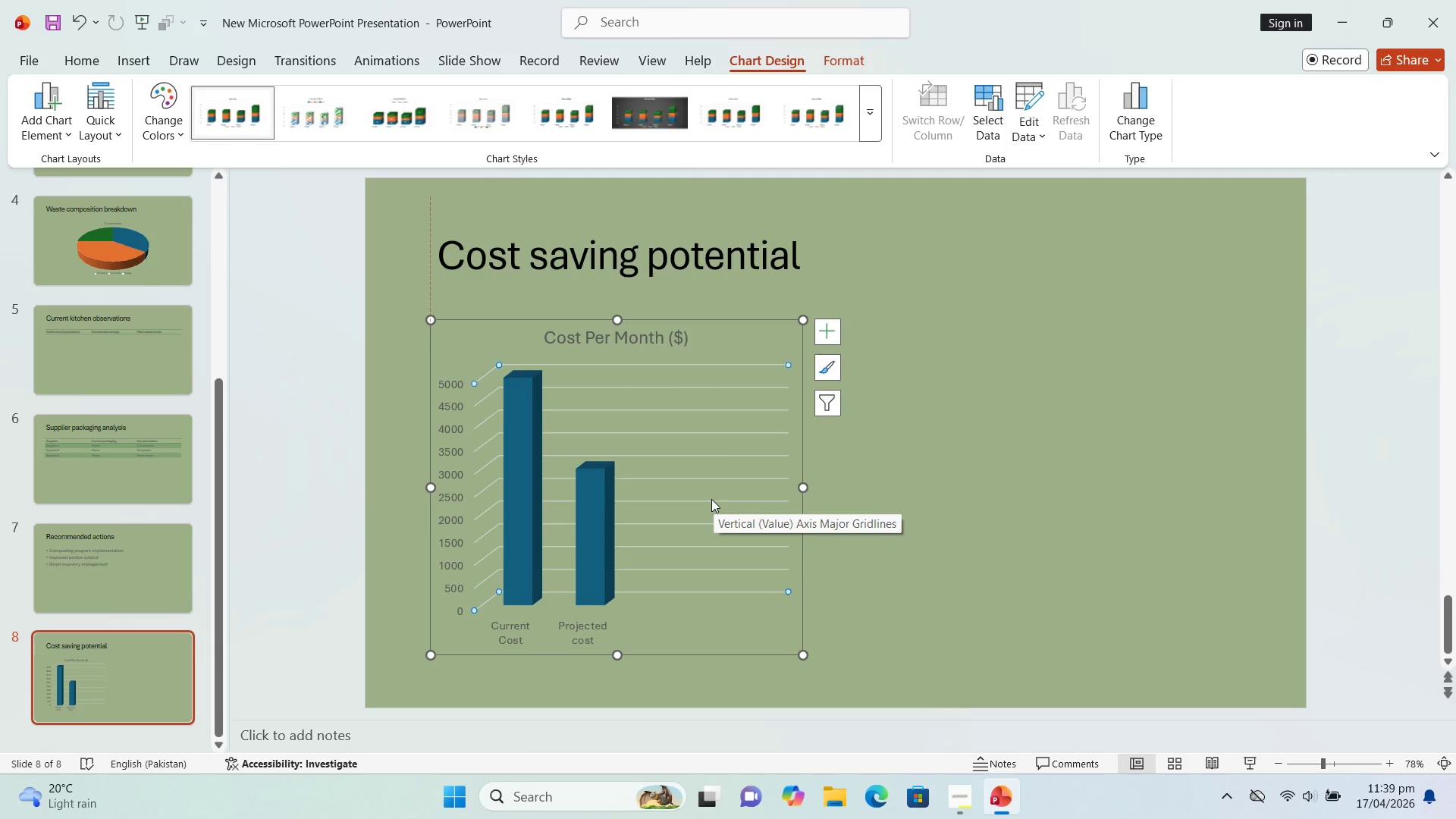 
key(Control+Z)
 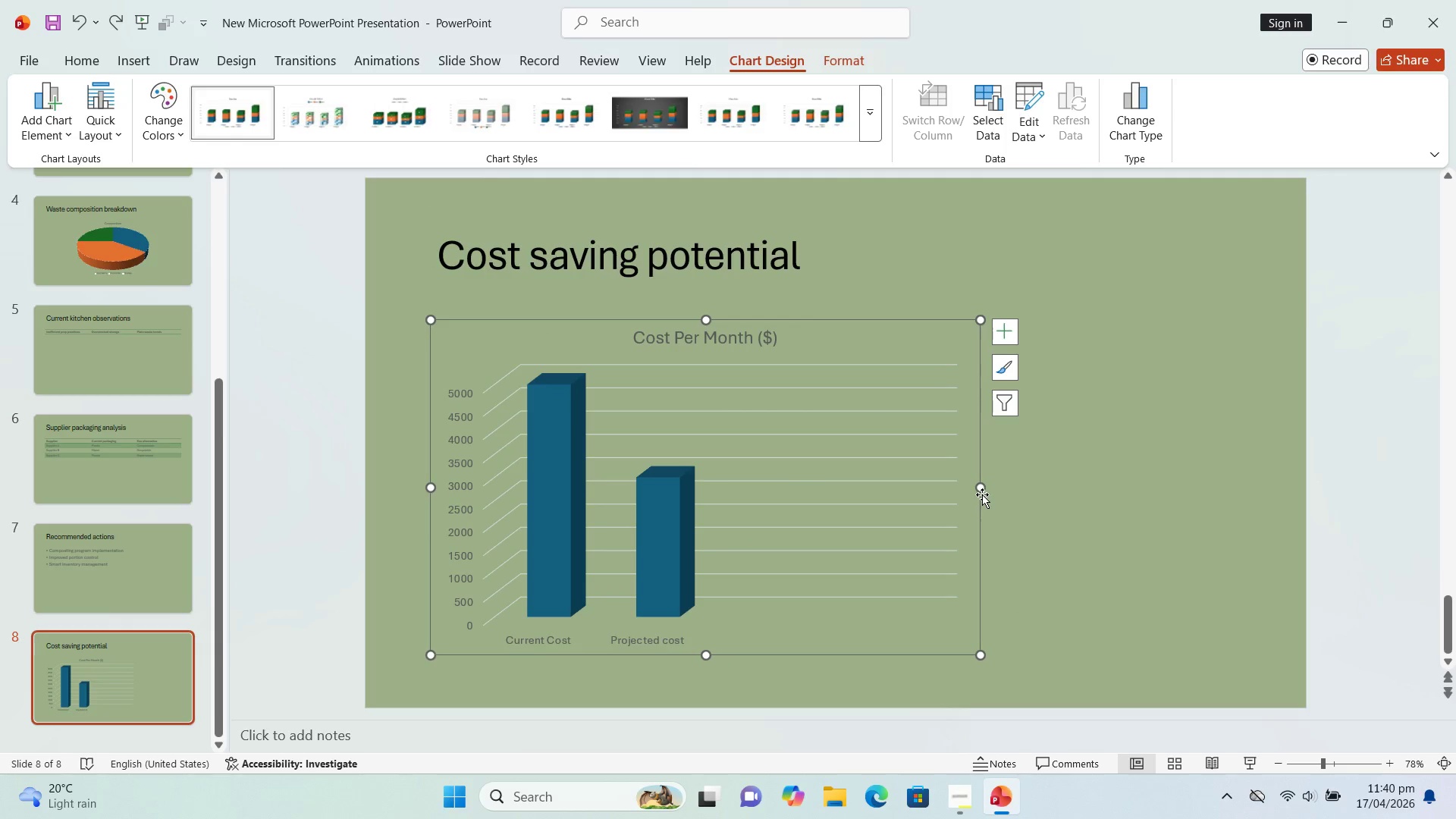 
left_click_drag(start_coordinate=[977, 487], to_coordinate=[720, 509])
 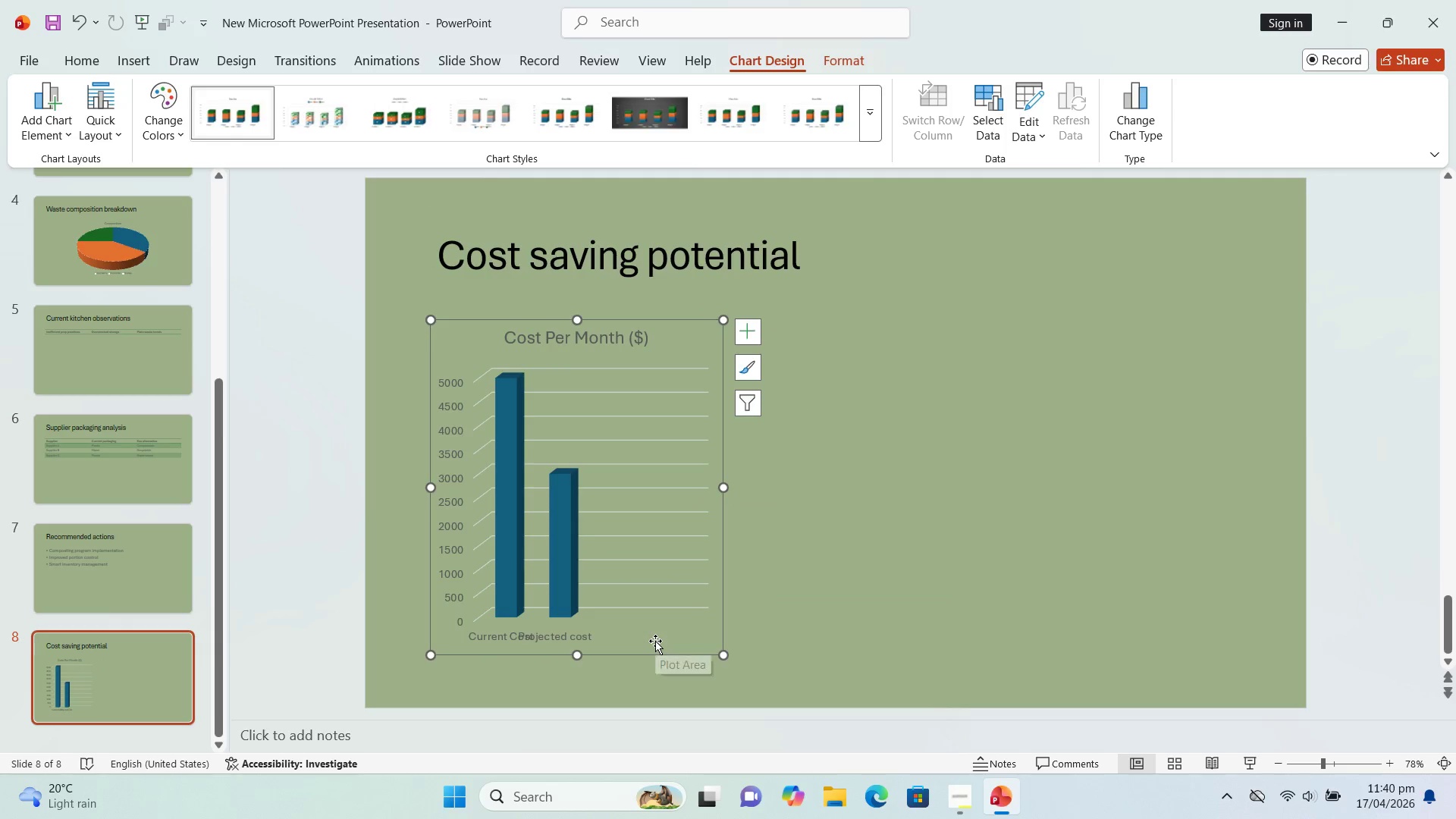 
left_click_drag(start_coordinate=[654, 642], to_coordinate=[711, 632])
 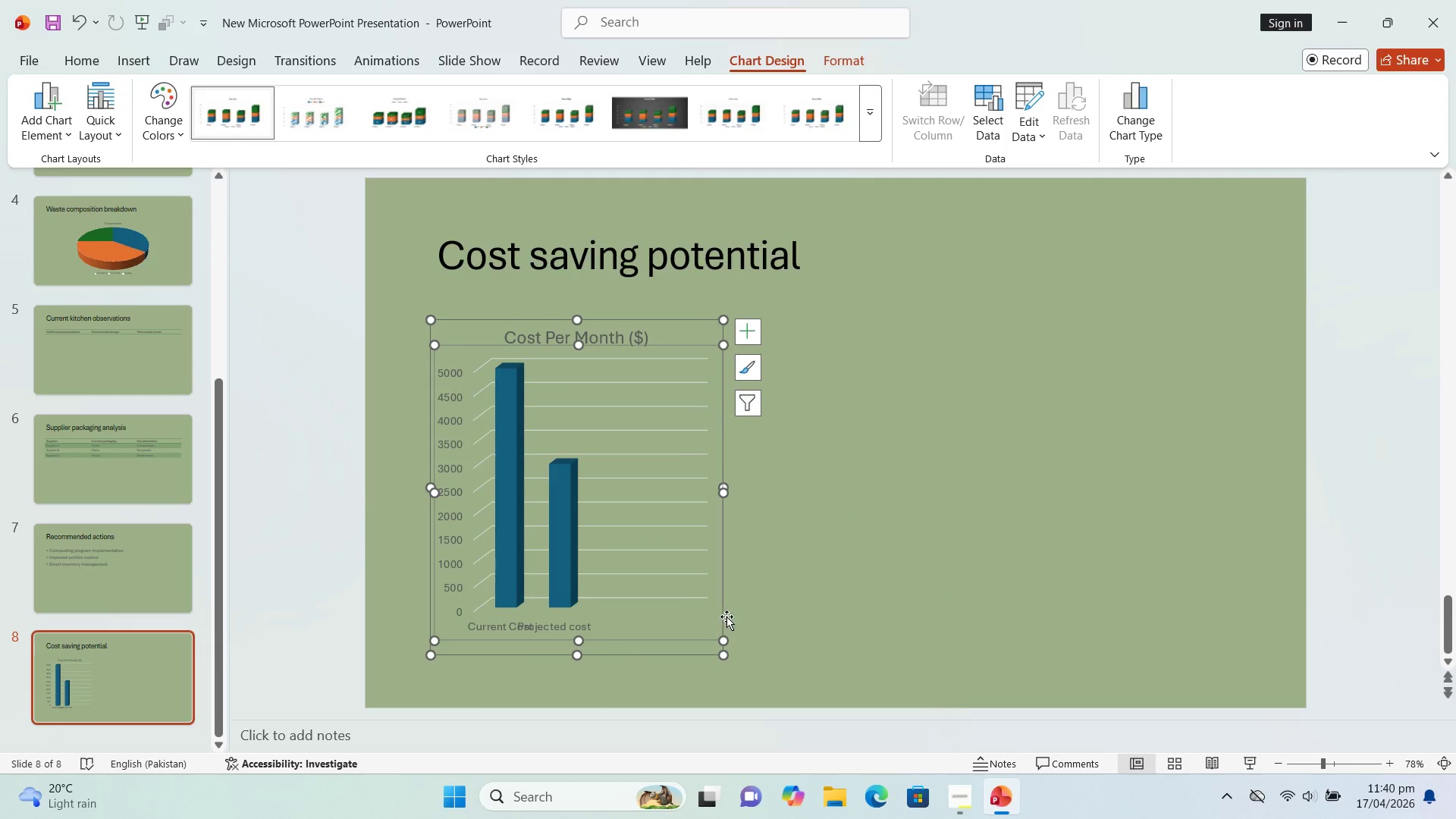 
key(Control+Z)
 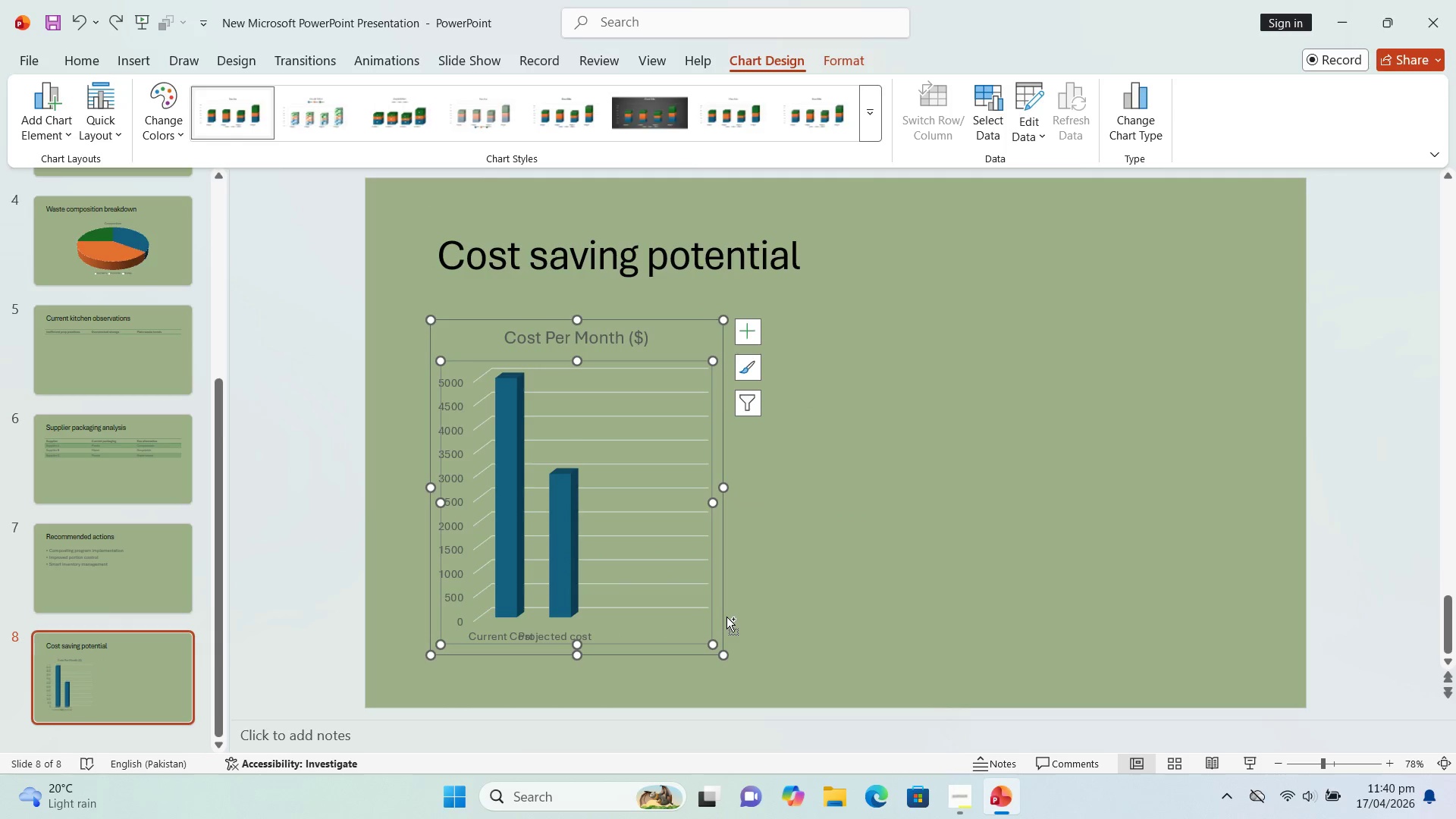 
key(Control+Z)
 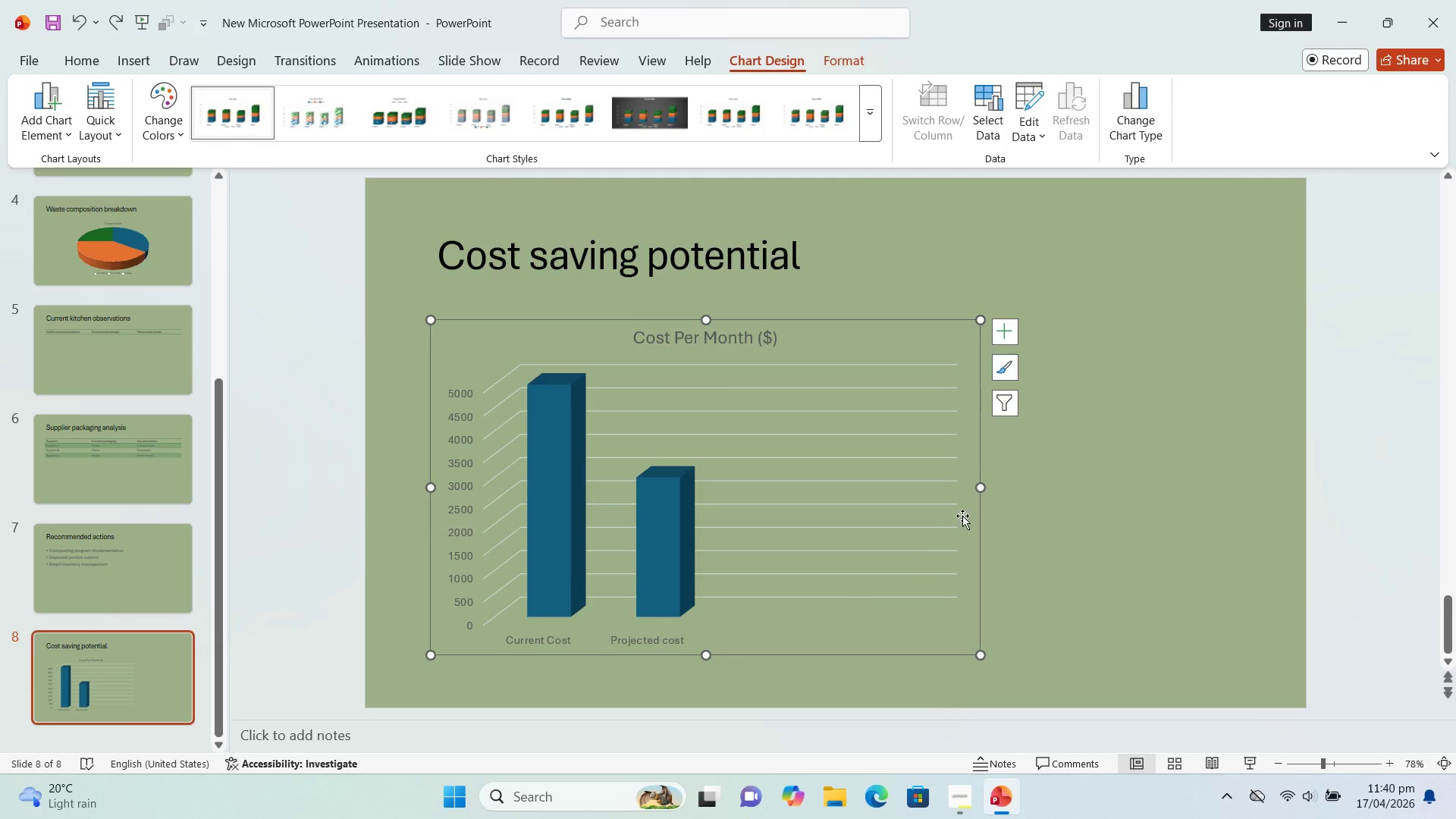 
left_click_drag(start_coordinate=[979, 485], to_coordinate=[871, 505])
 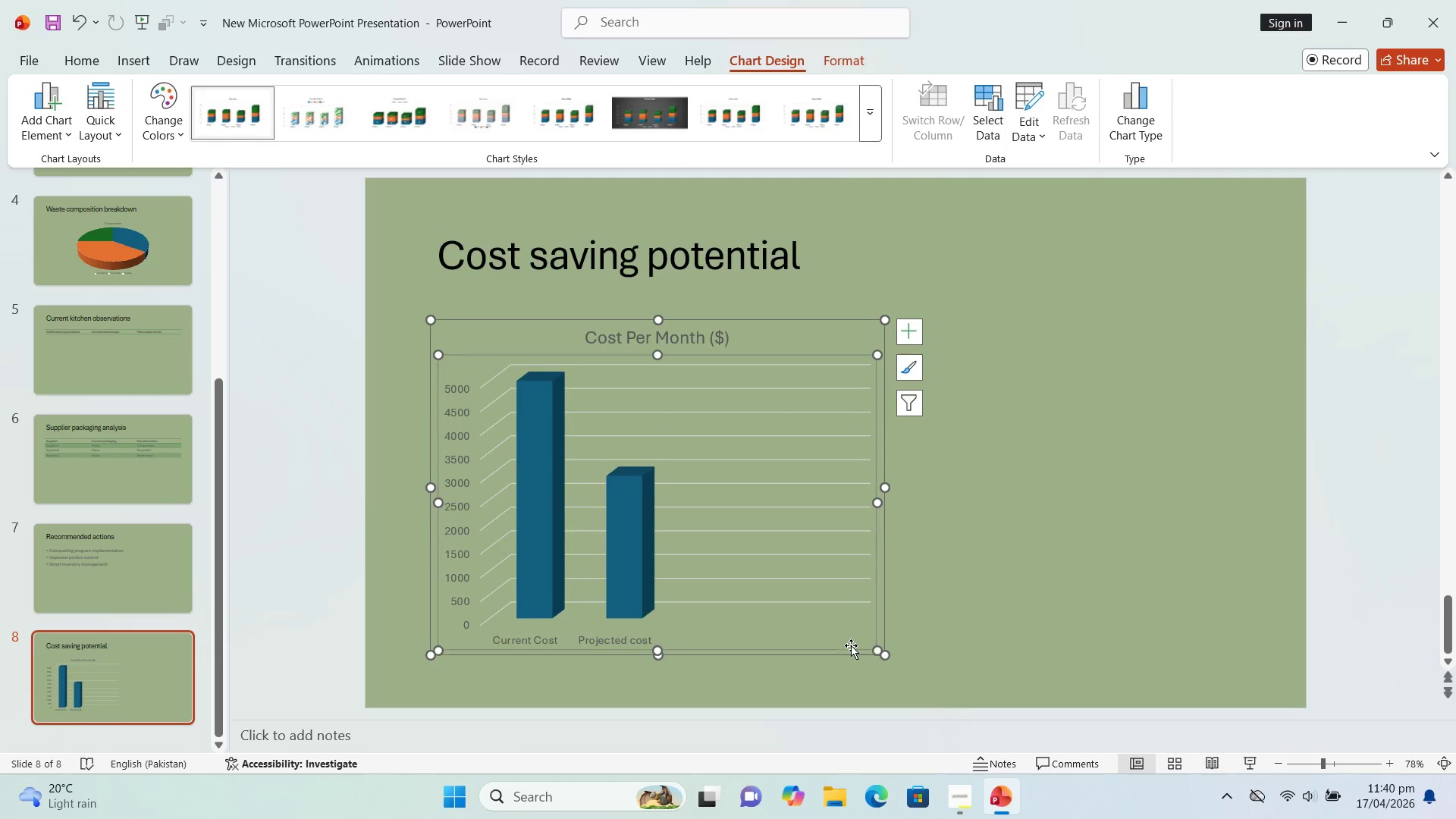 
left_click_drag(start_coordinate=[856, 657], to_coordinate=[1301, 641])
 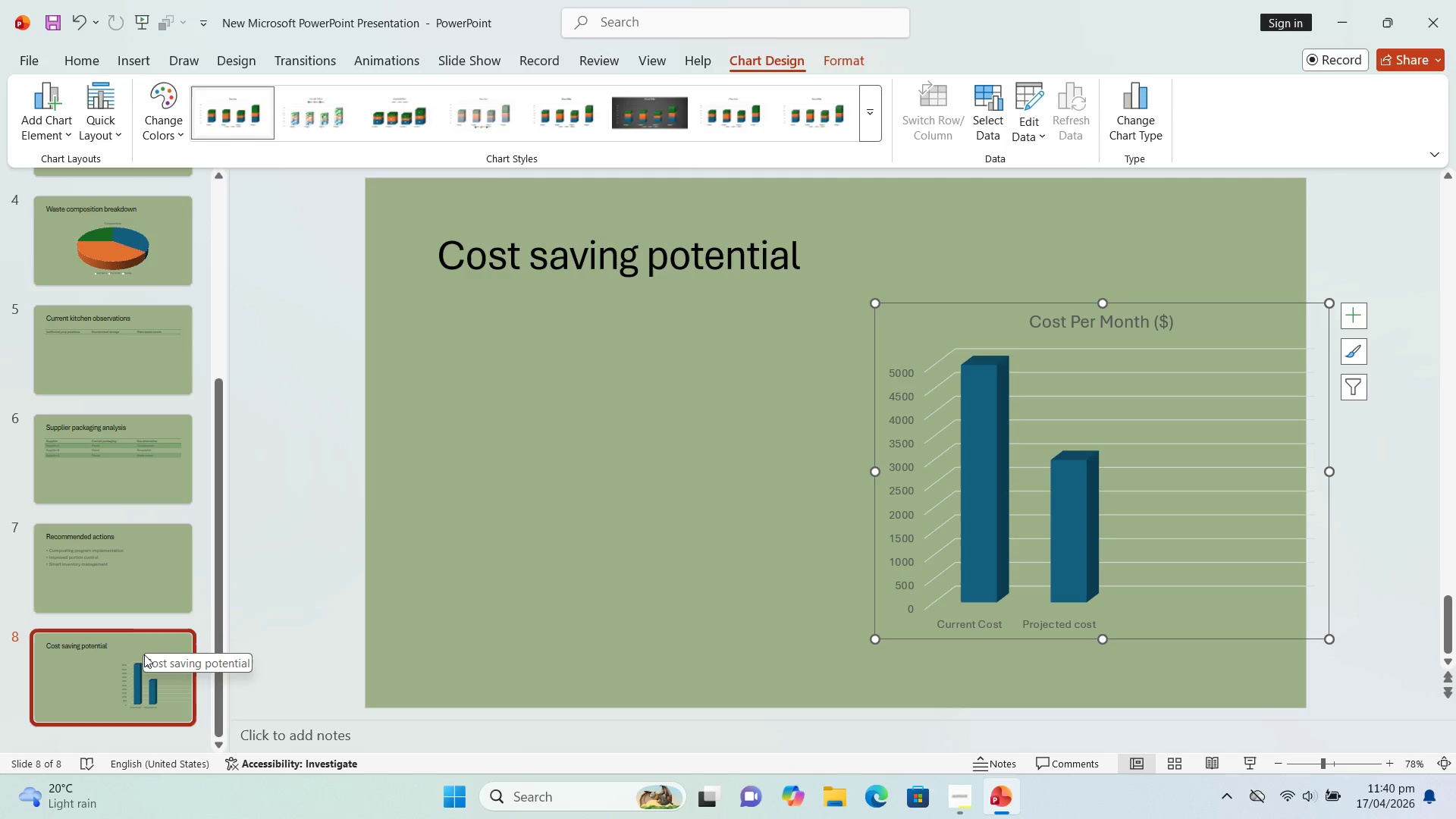 
left_click([144, 661])
 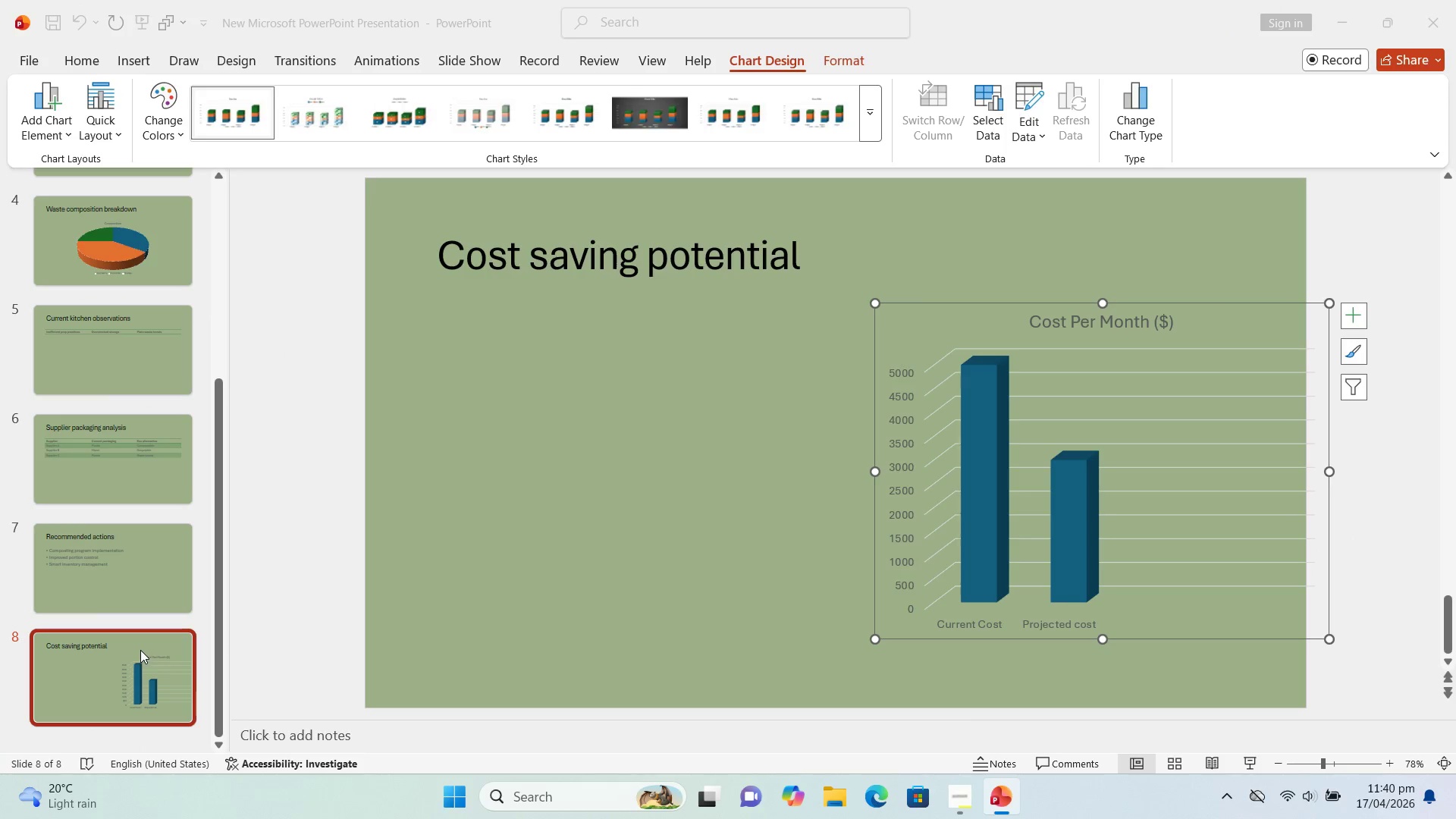 
key(Enter)
 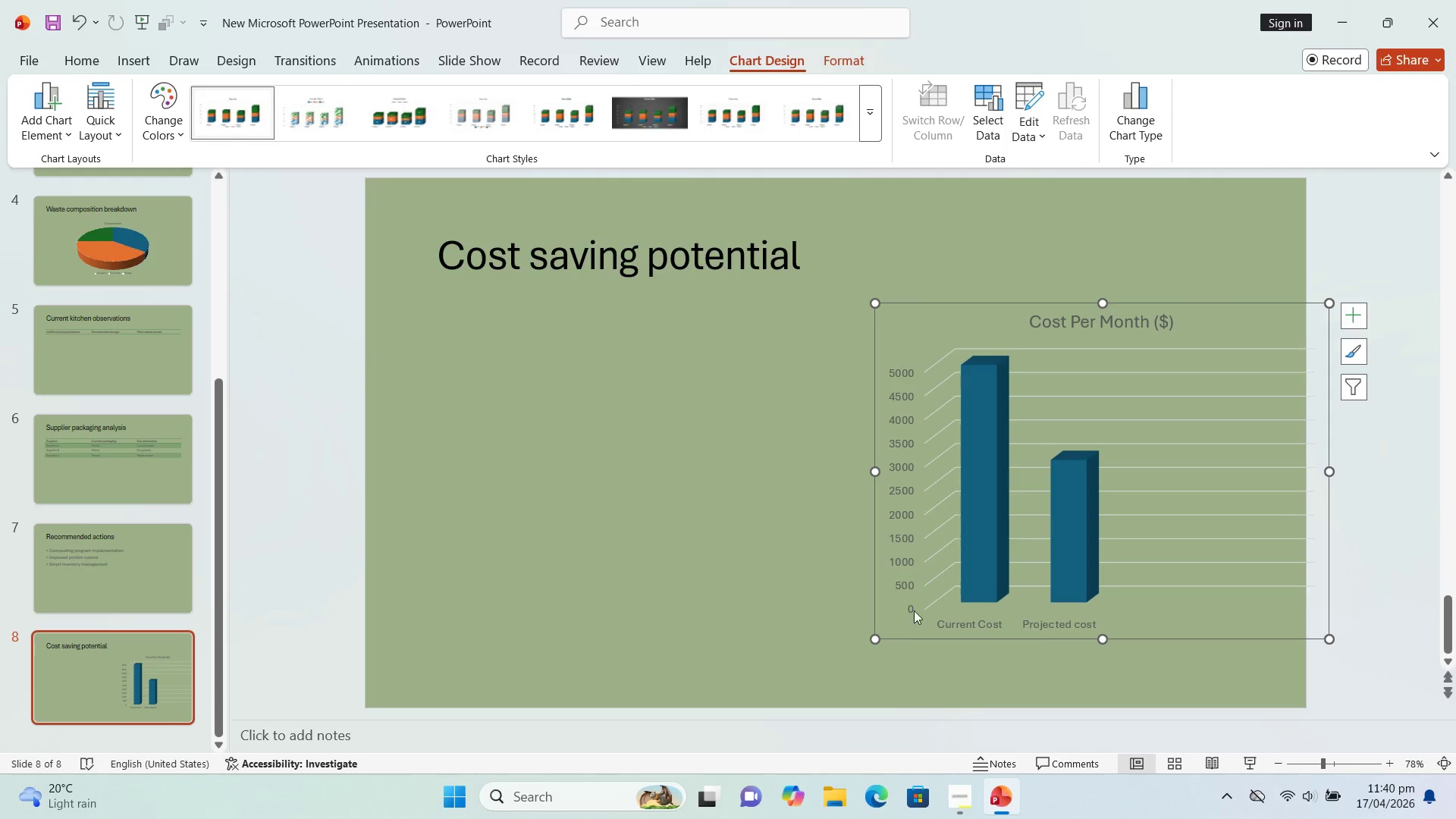 
key(Control+Z)
 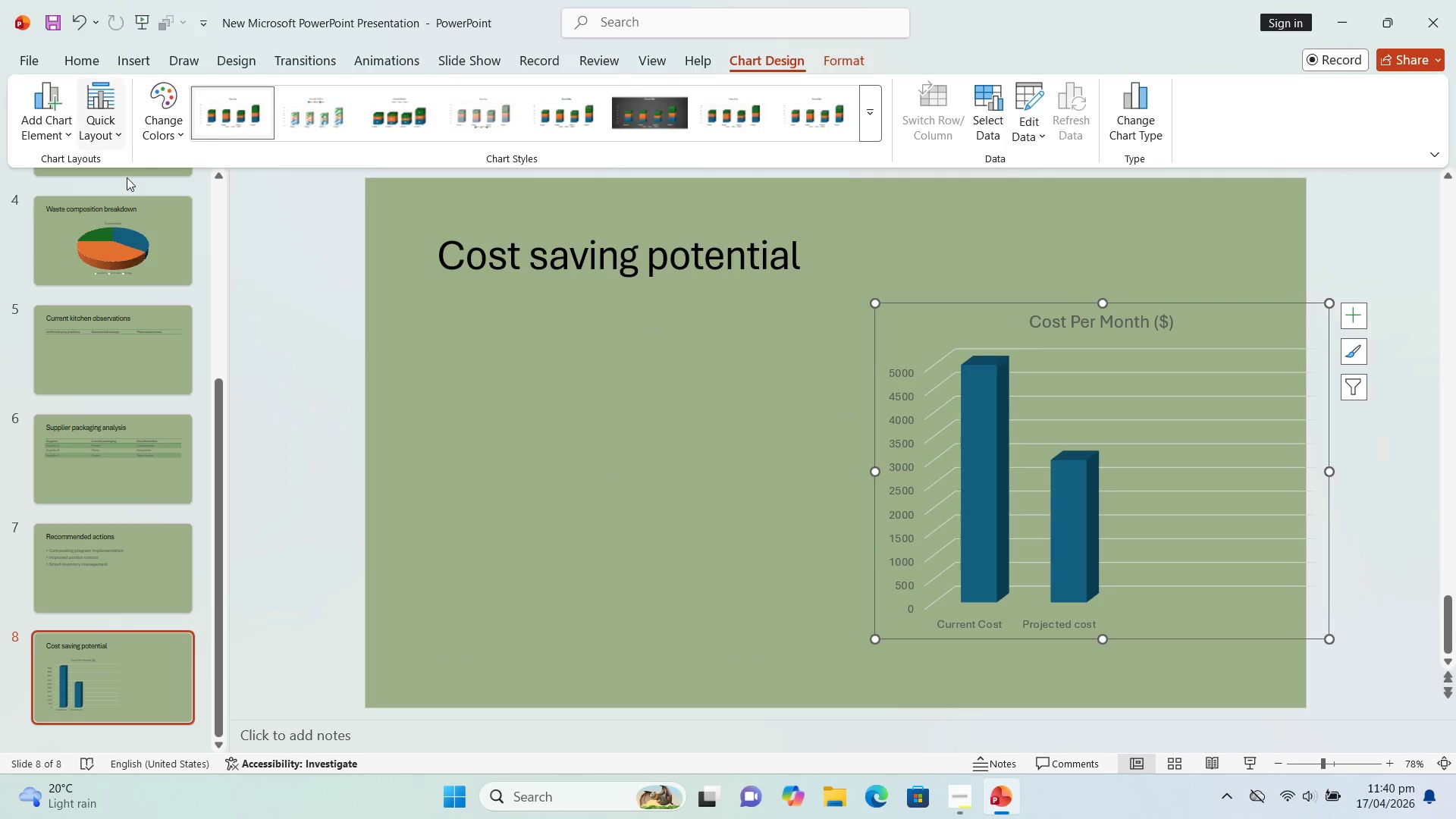 
left_click([126, 673])
 